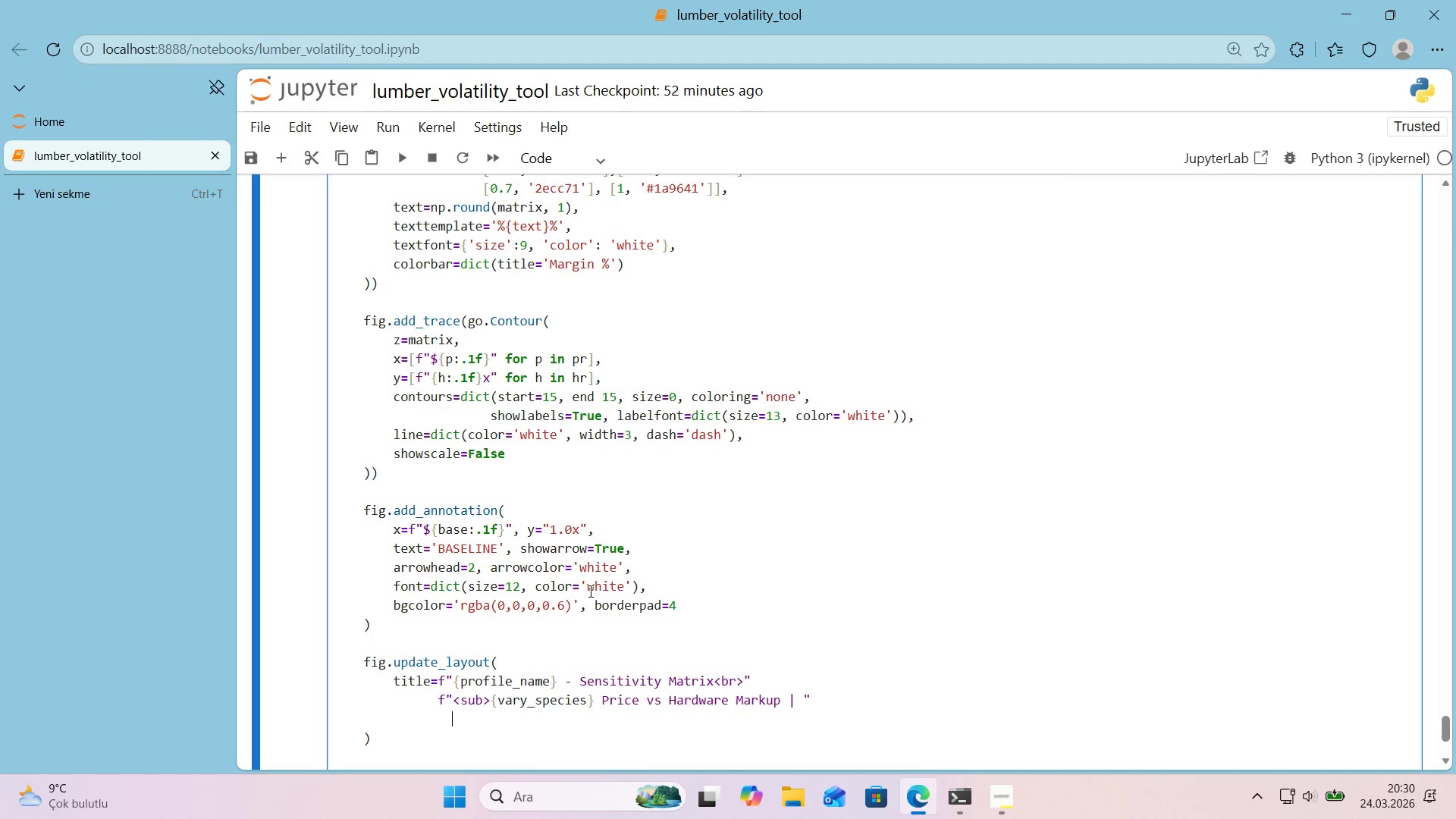 
key(Backspace)
 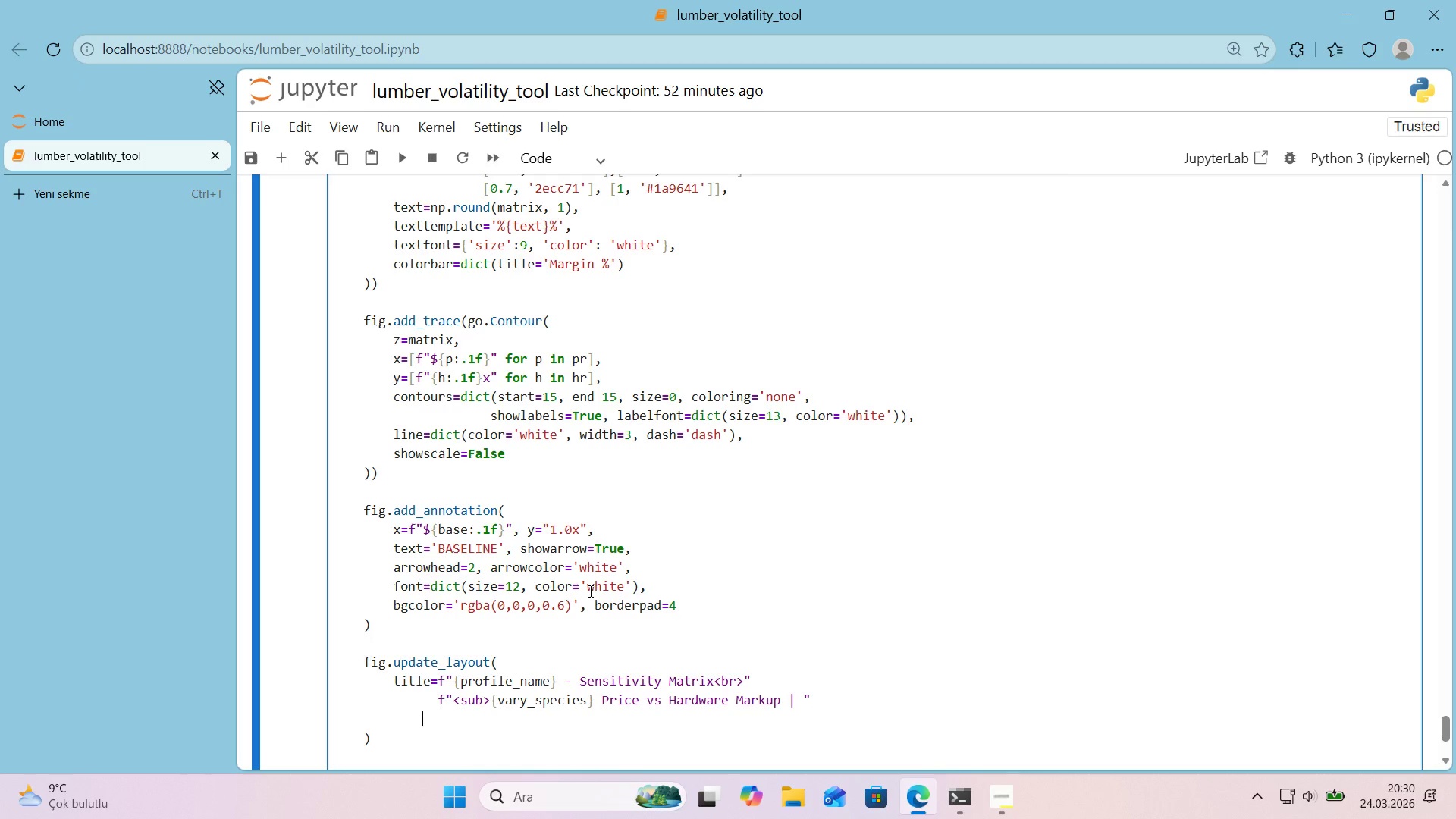 
key(Space)
 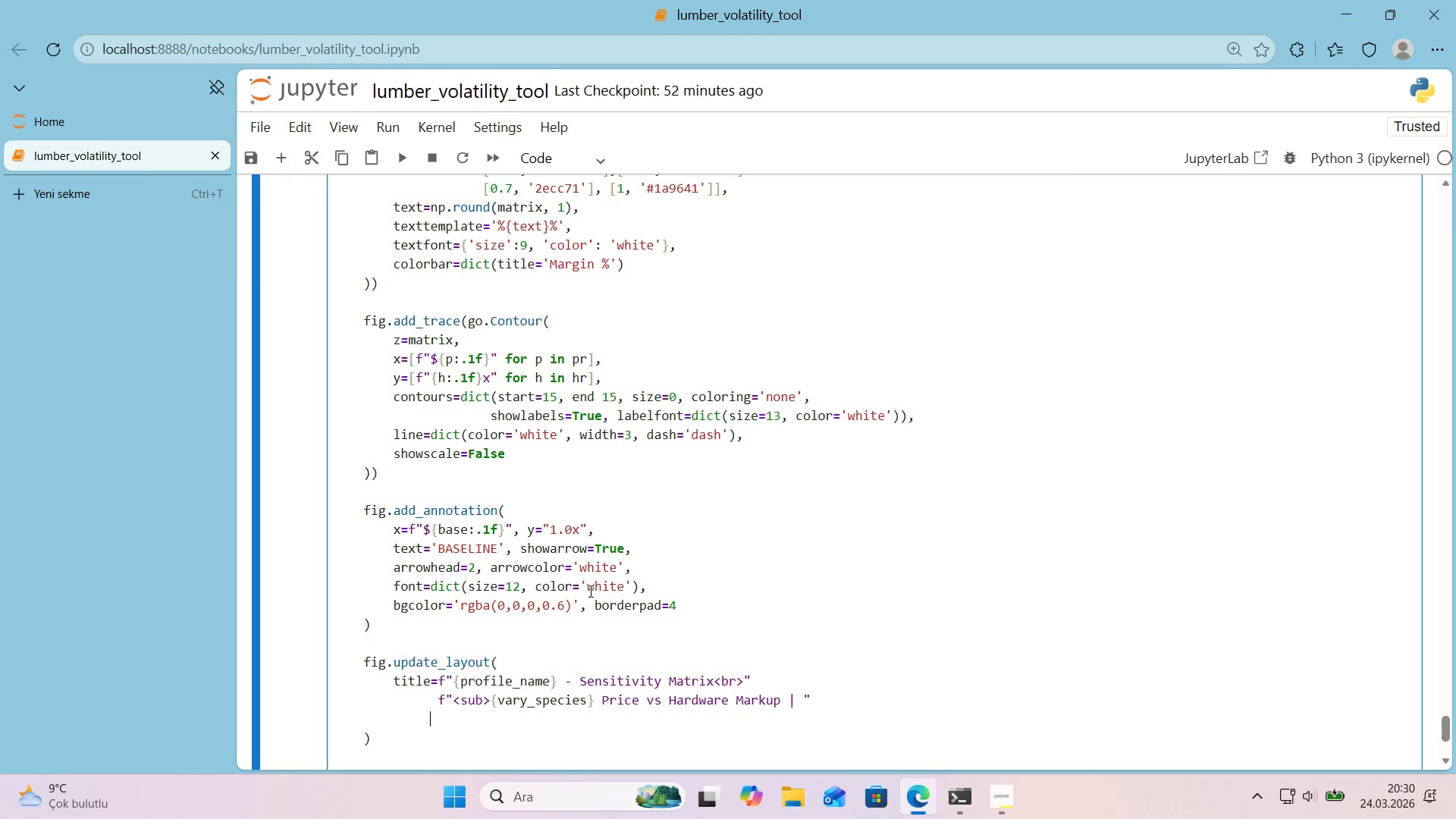 
key(Space)
 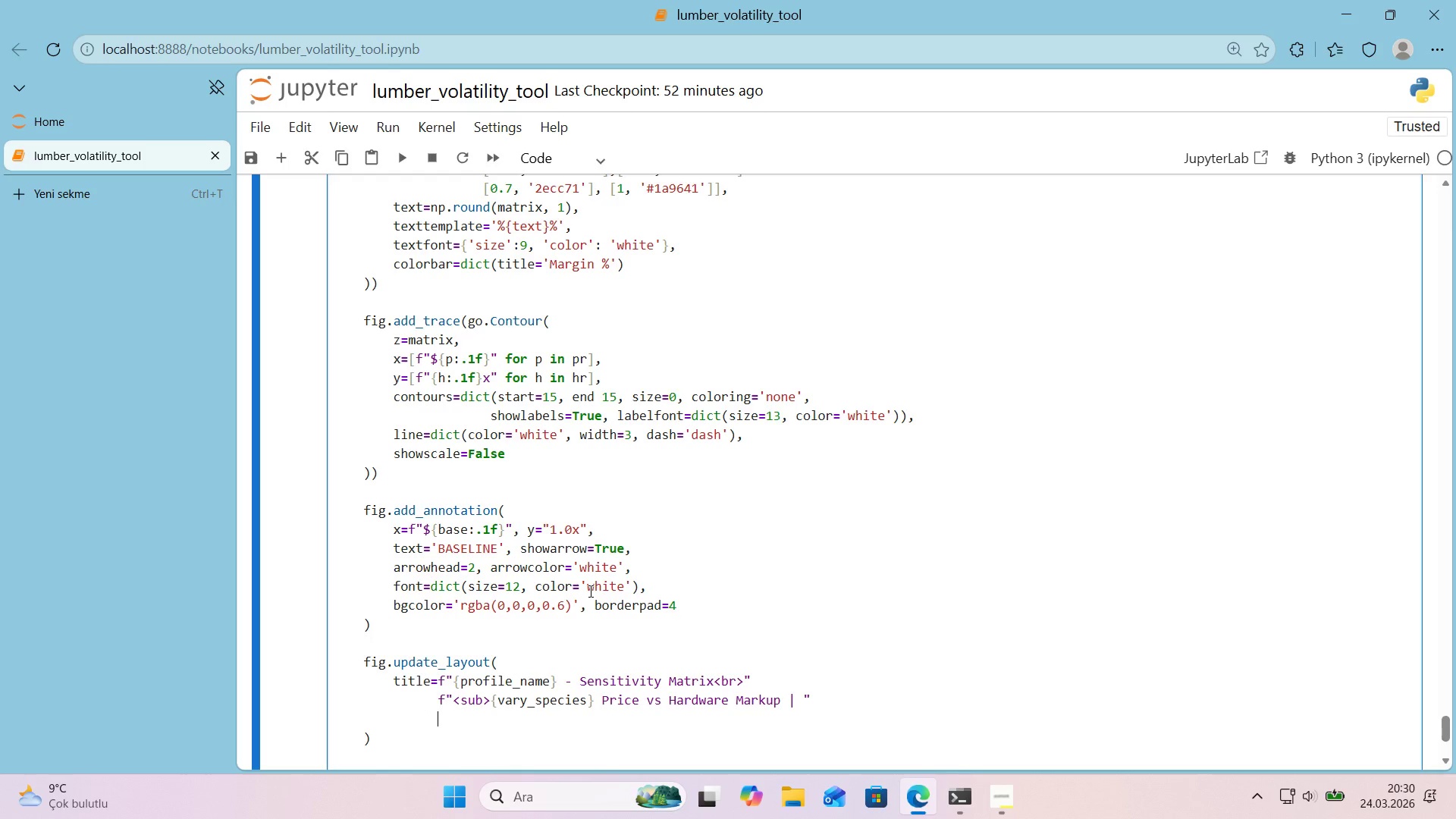 
key(F)
 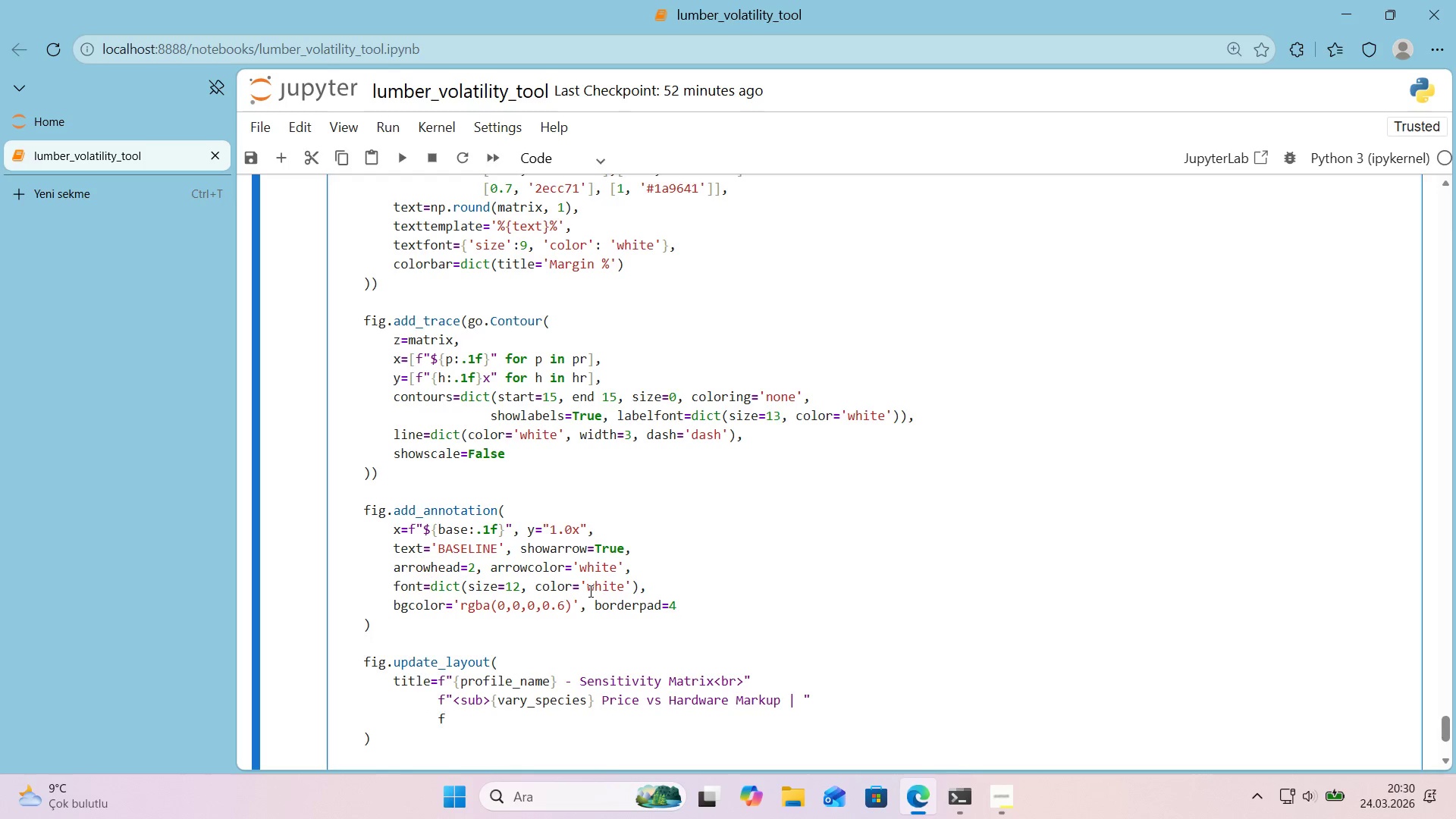 
key(Backquote)
 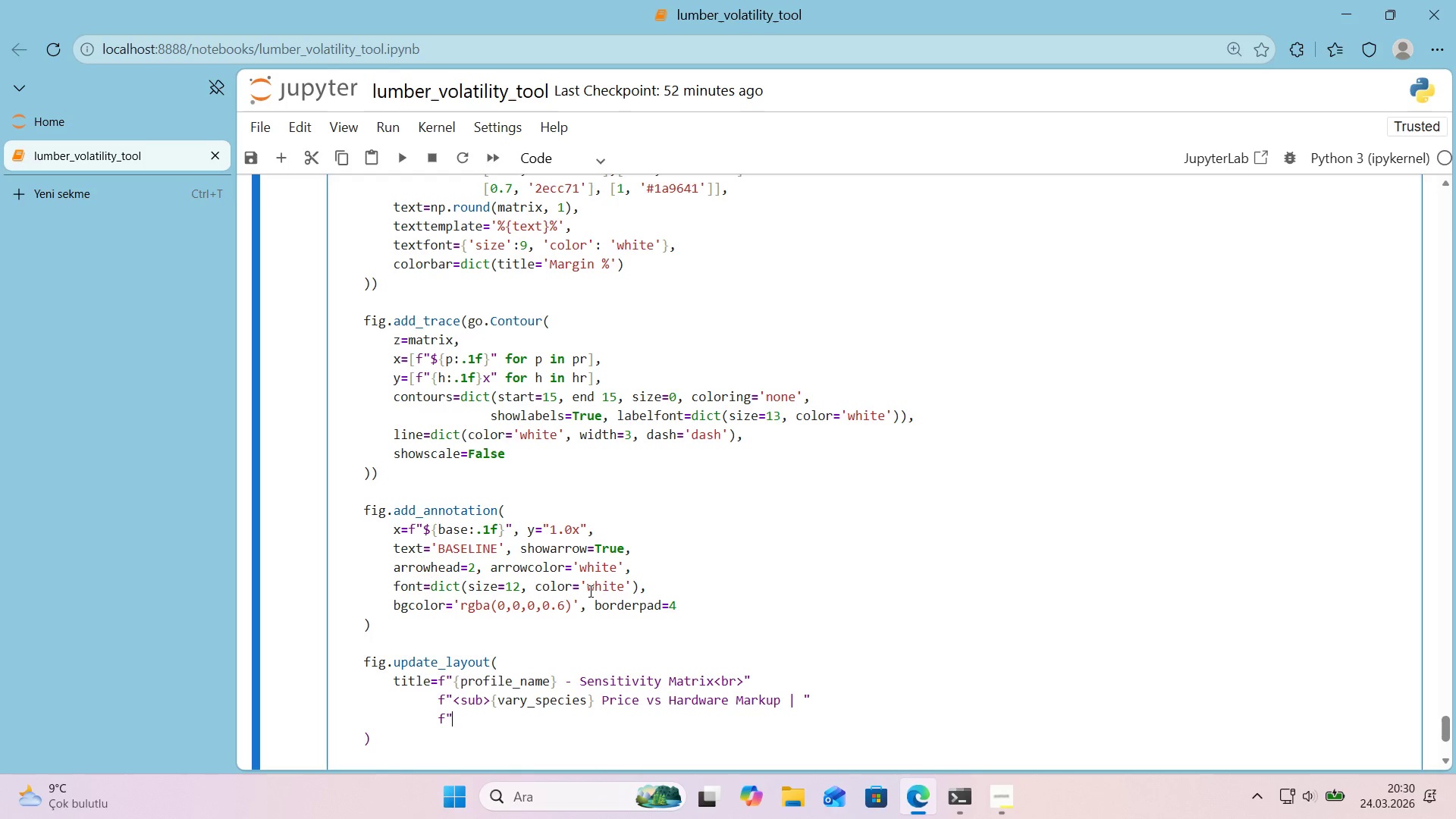 
key(Backquote)
 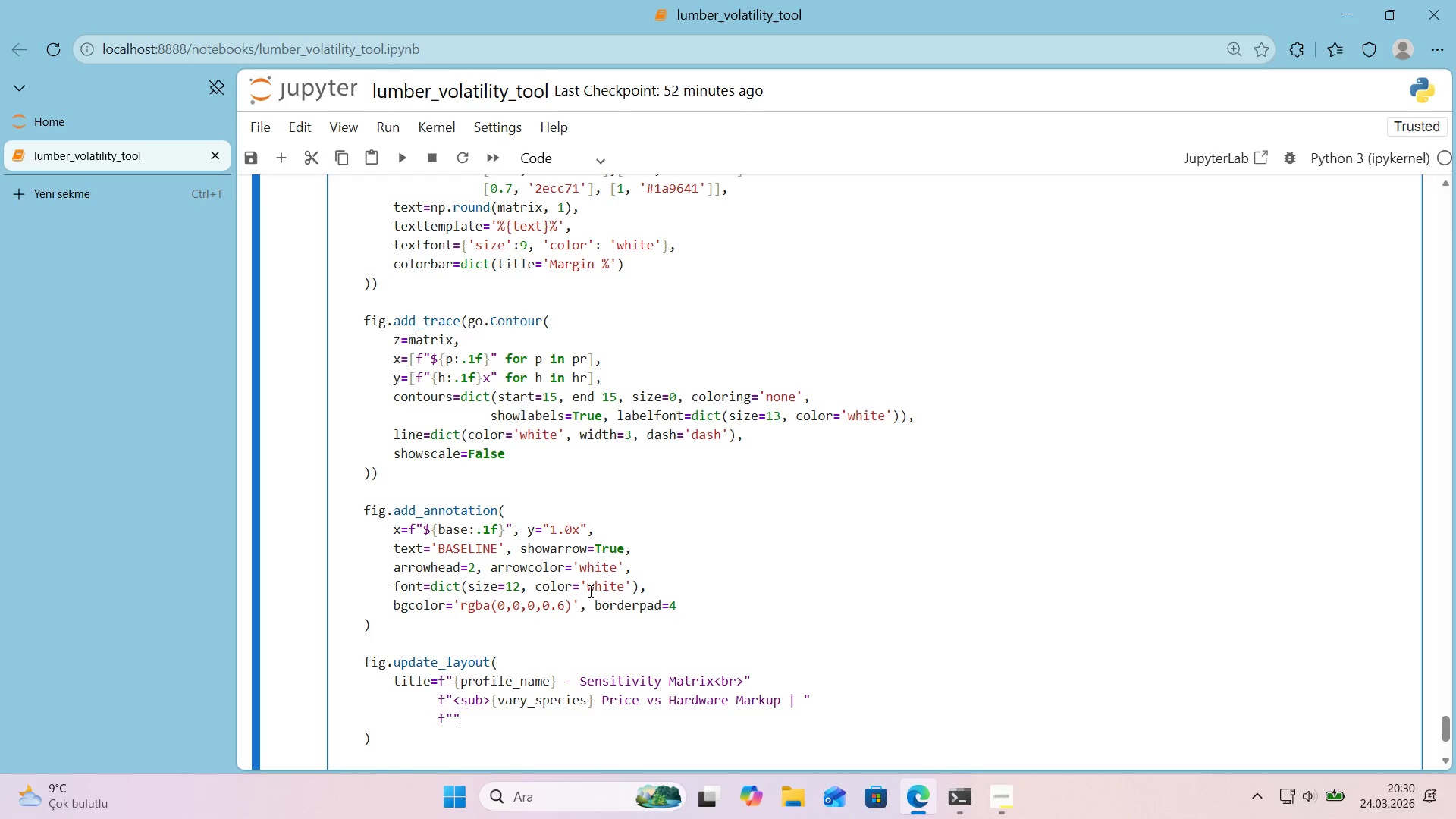 
key(ArrowLeft)
 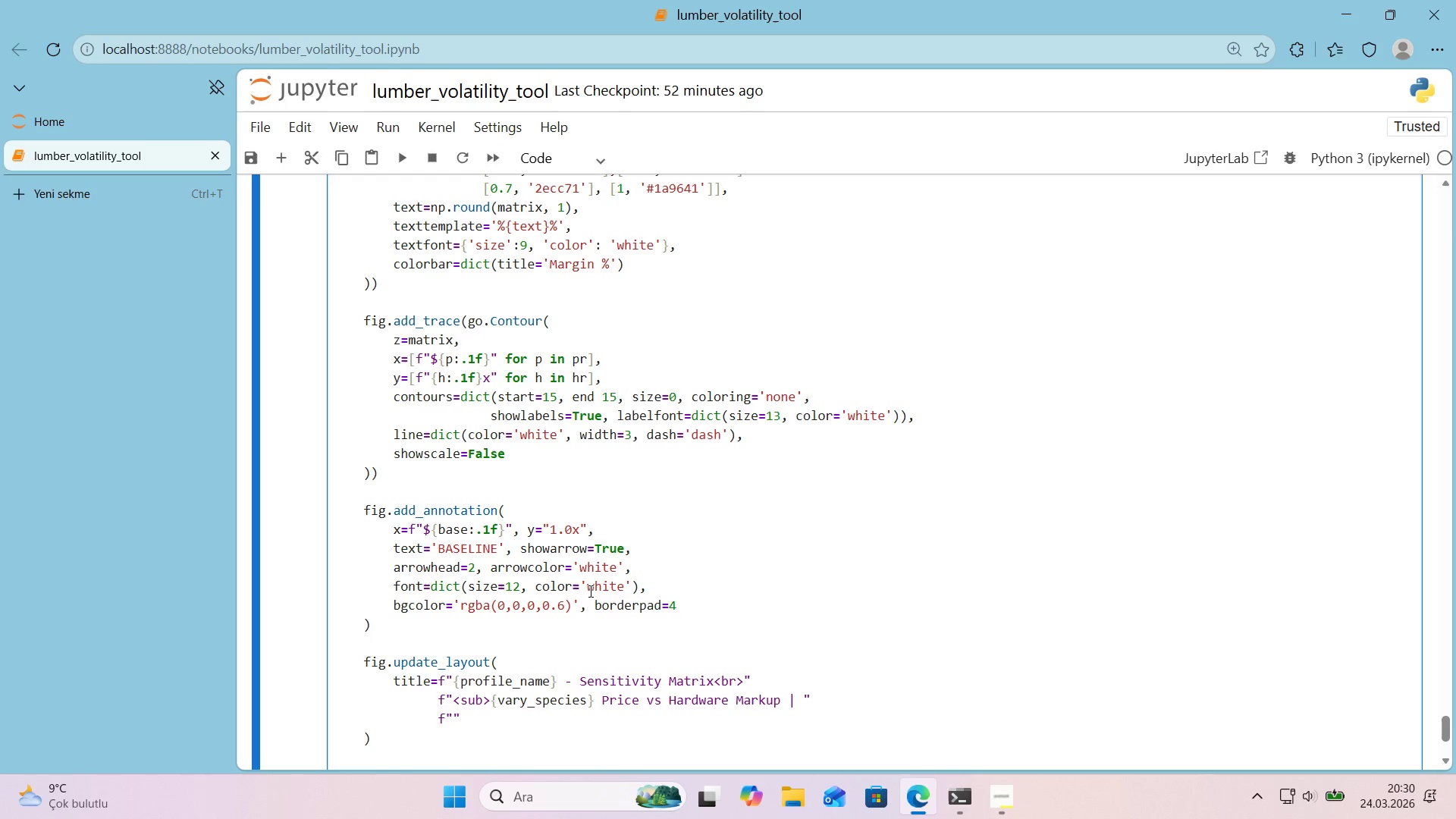 
type(Wh'te l'ne ) 15% Dandger )
key(Backspace)
key(Backspace)
key(Backspace)
key(Backspace)
key(Backspace)
type(ger Zone [Break]&sub[Break])
 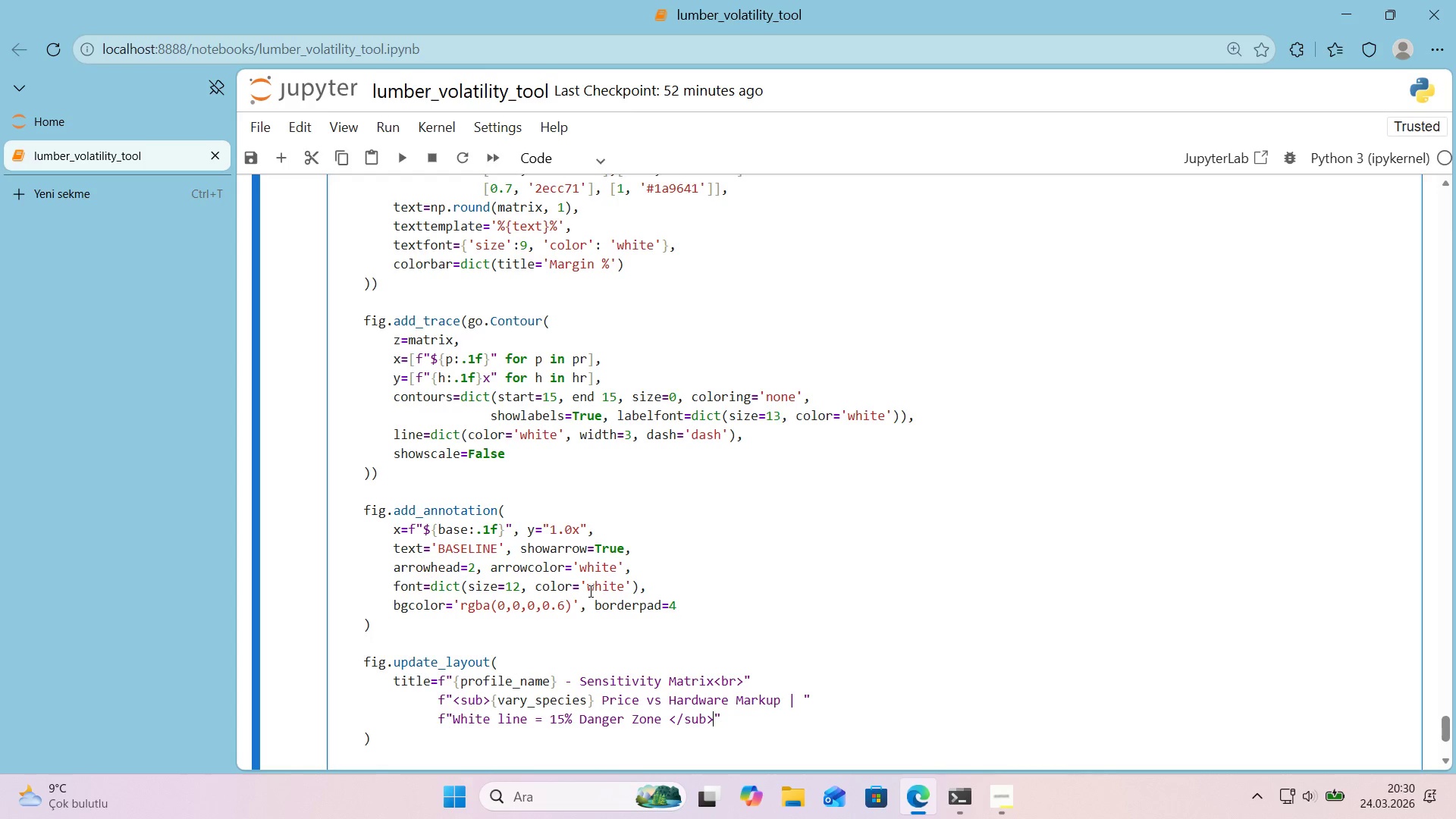 
key(ArrowRight)
 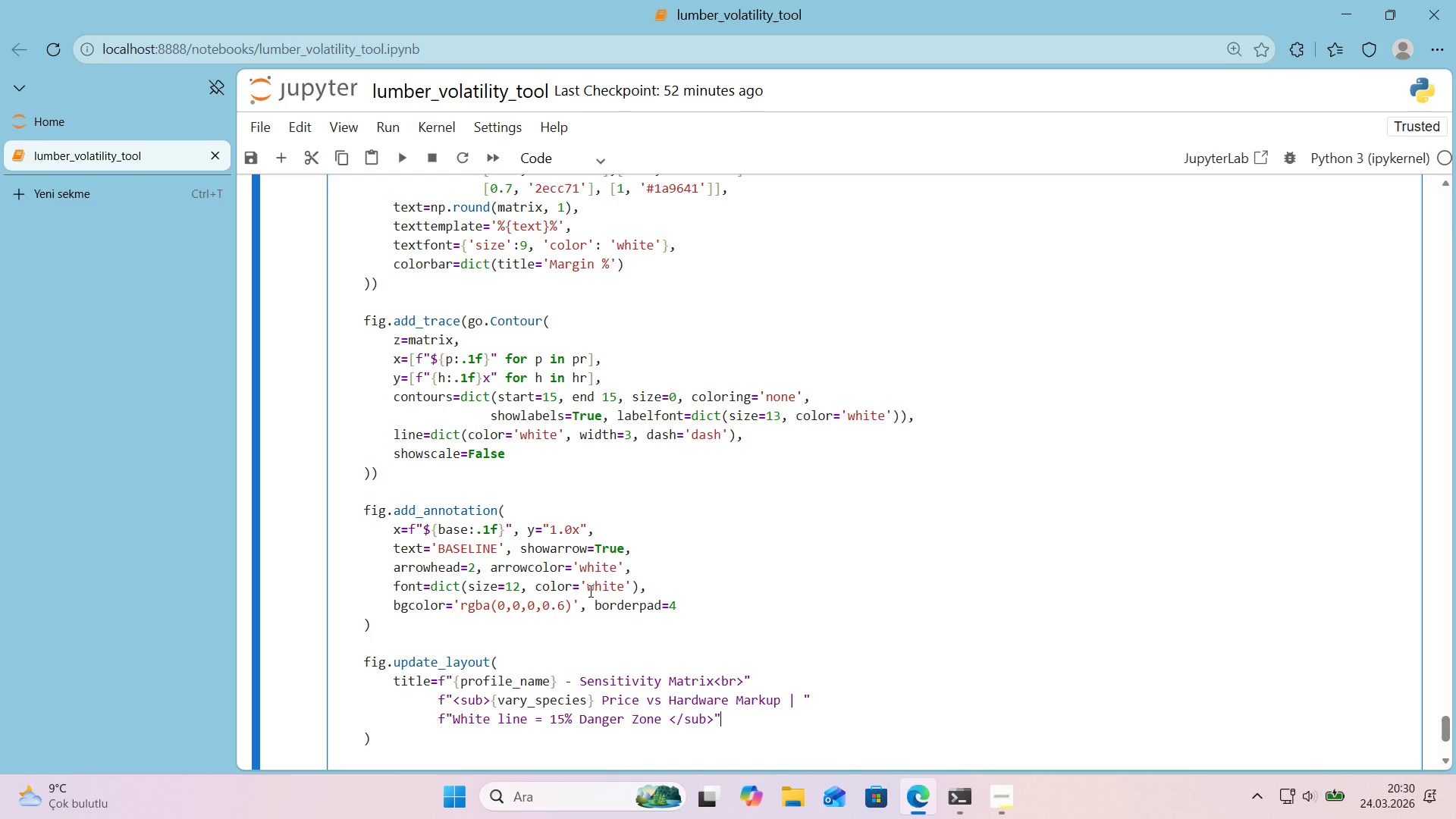 
key(Comma)
 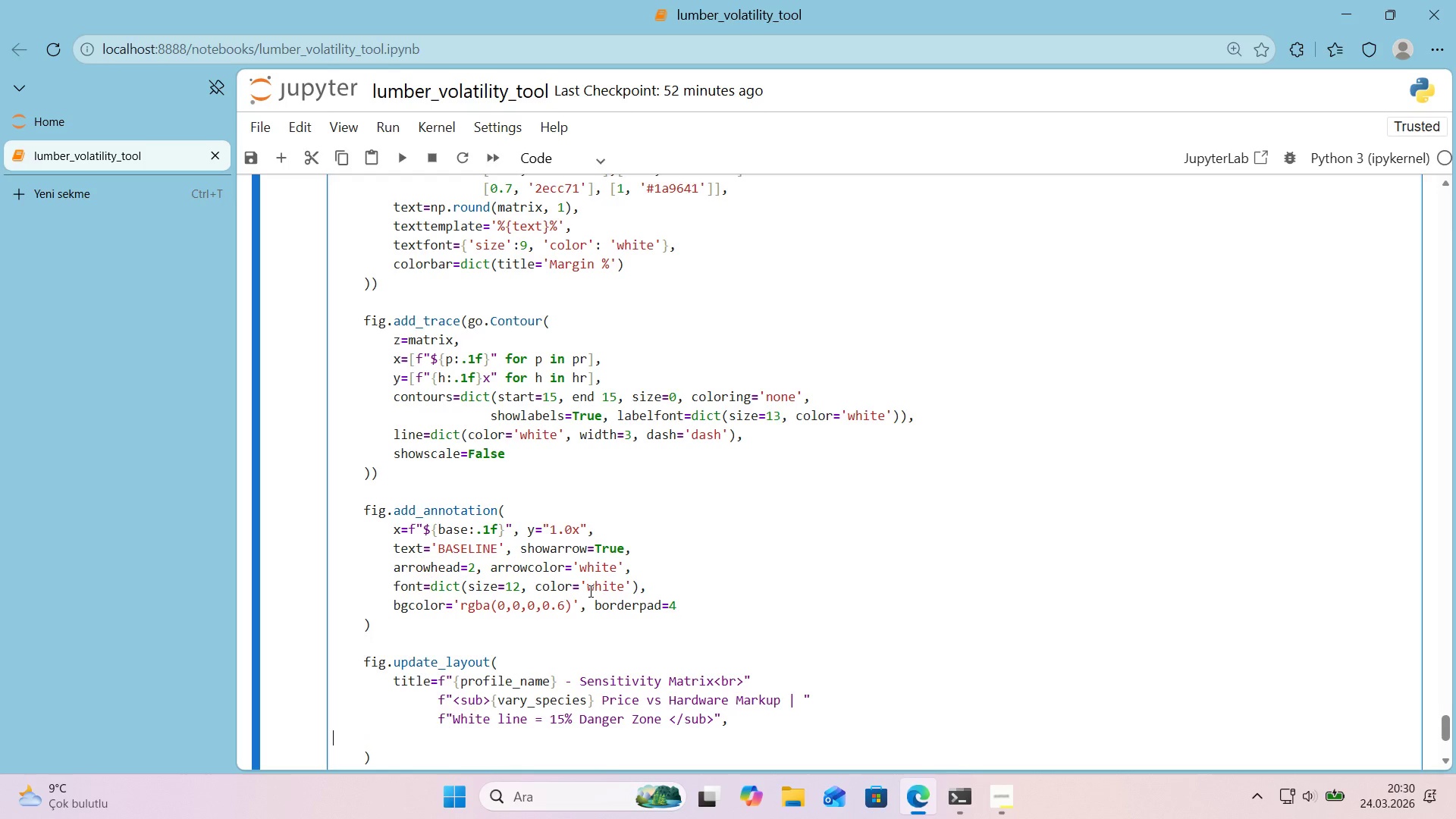 
key(Enter)
 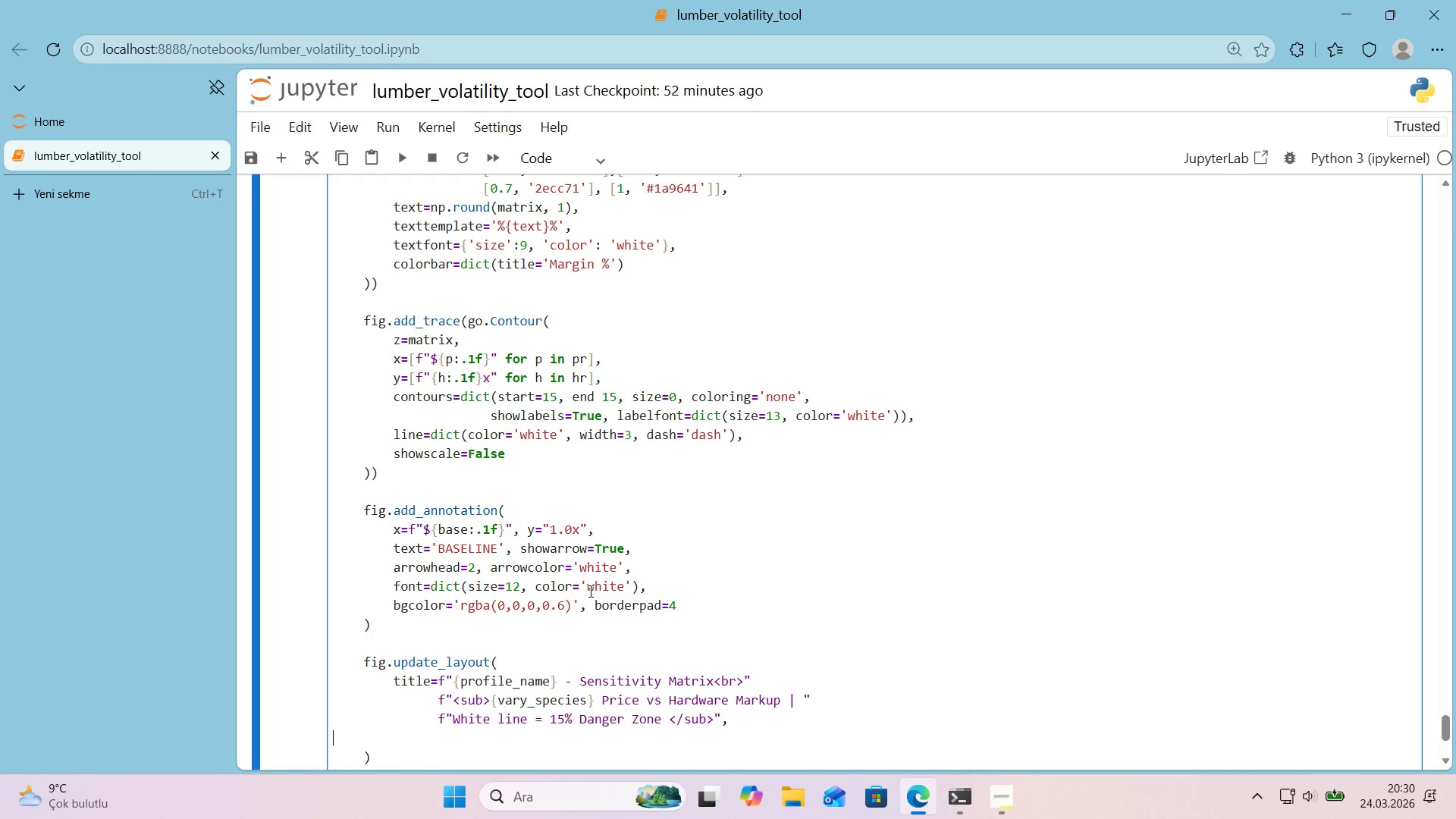 
key(Tab)
 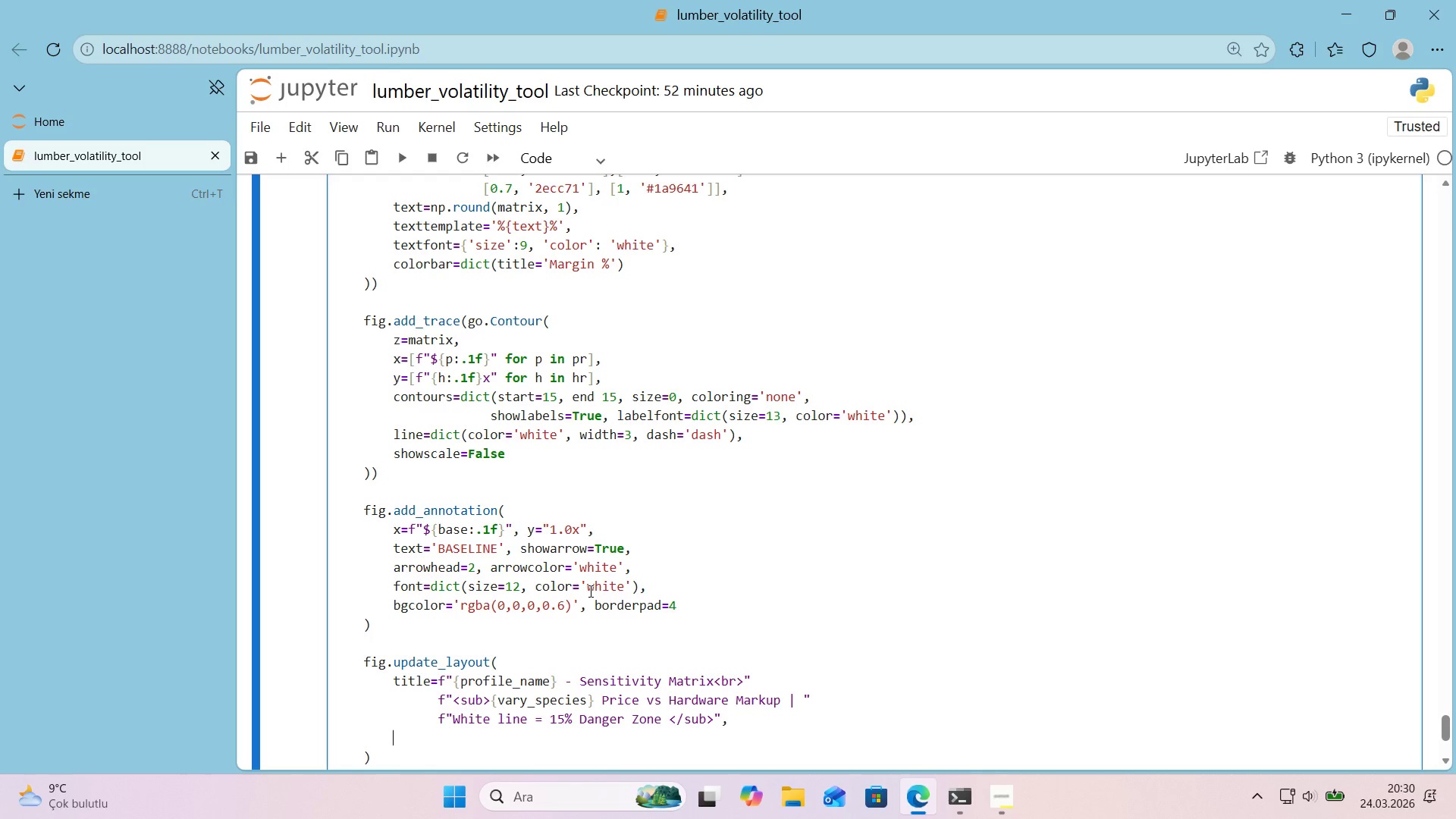 
key(Tab)
 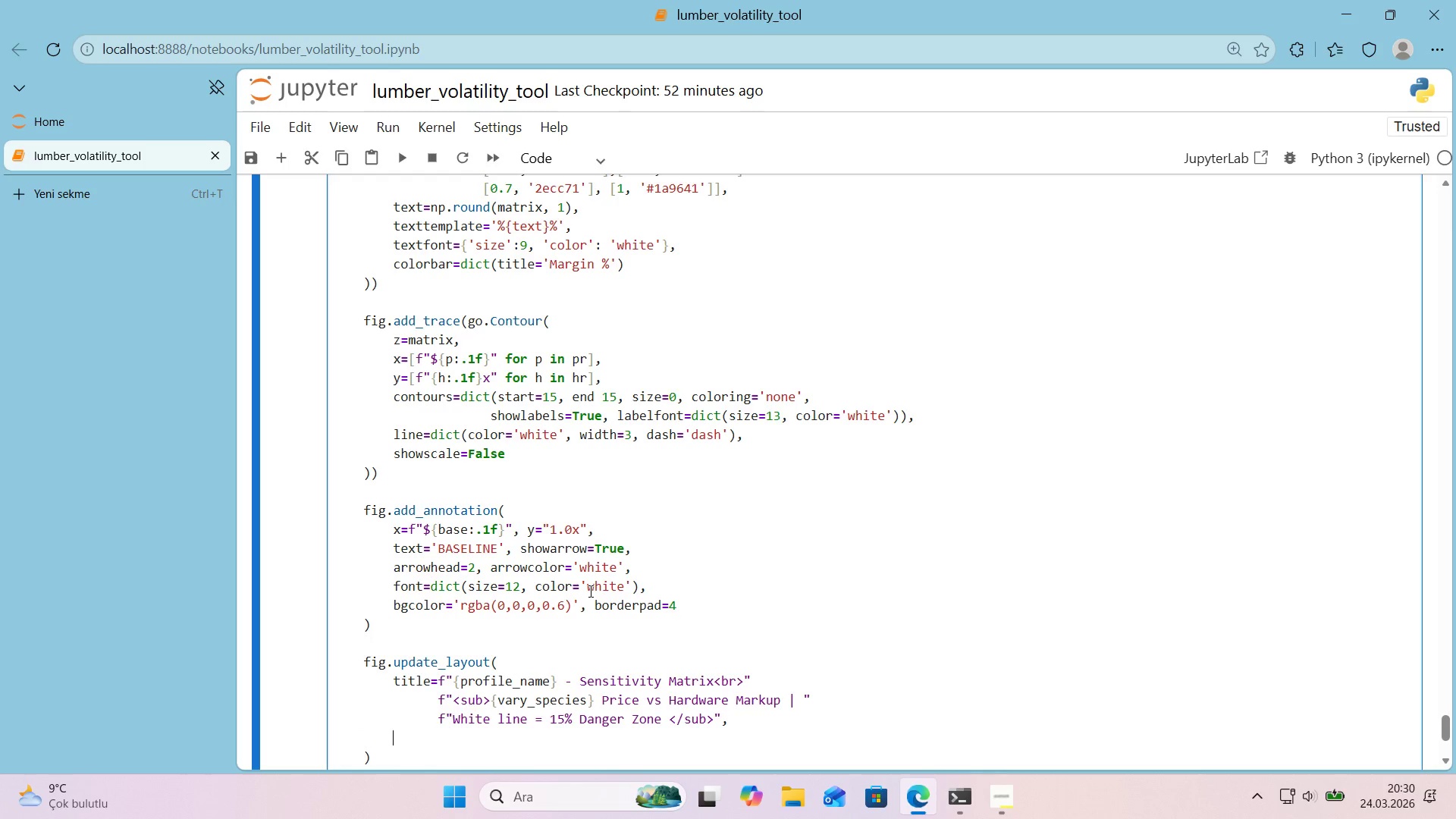 
key(X)
 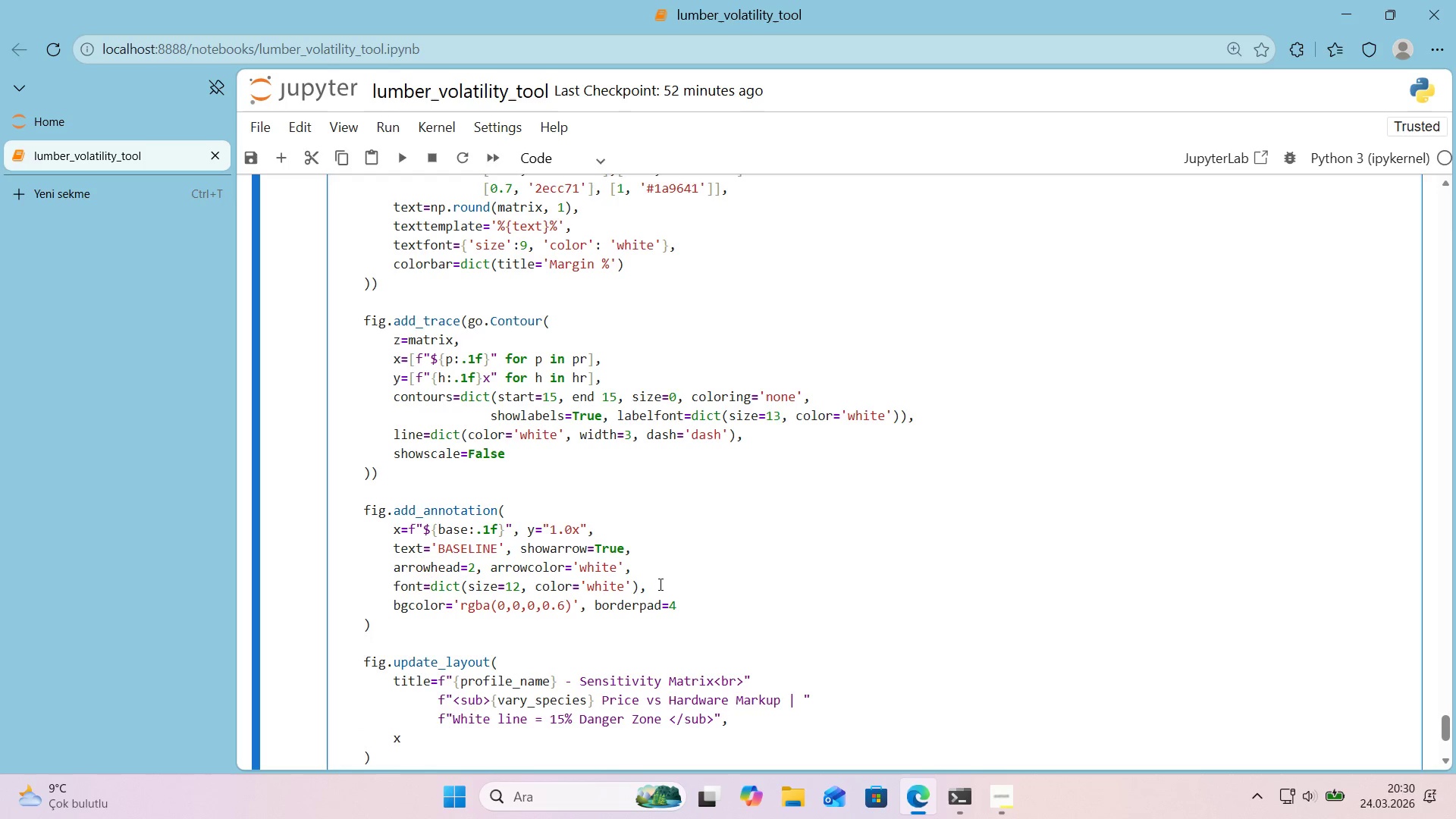 
scroll: coordinate [713, 585], scroll_direction: down, amount: 2.0
 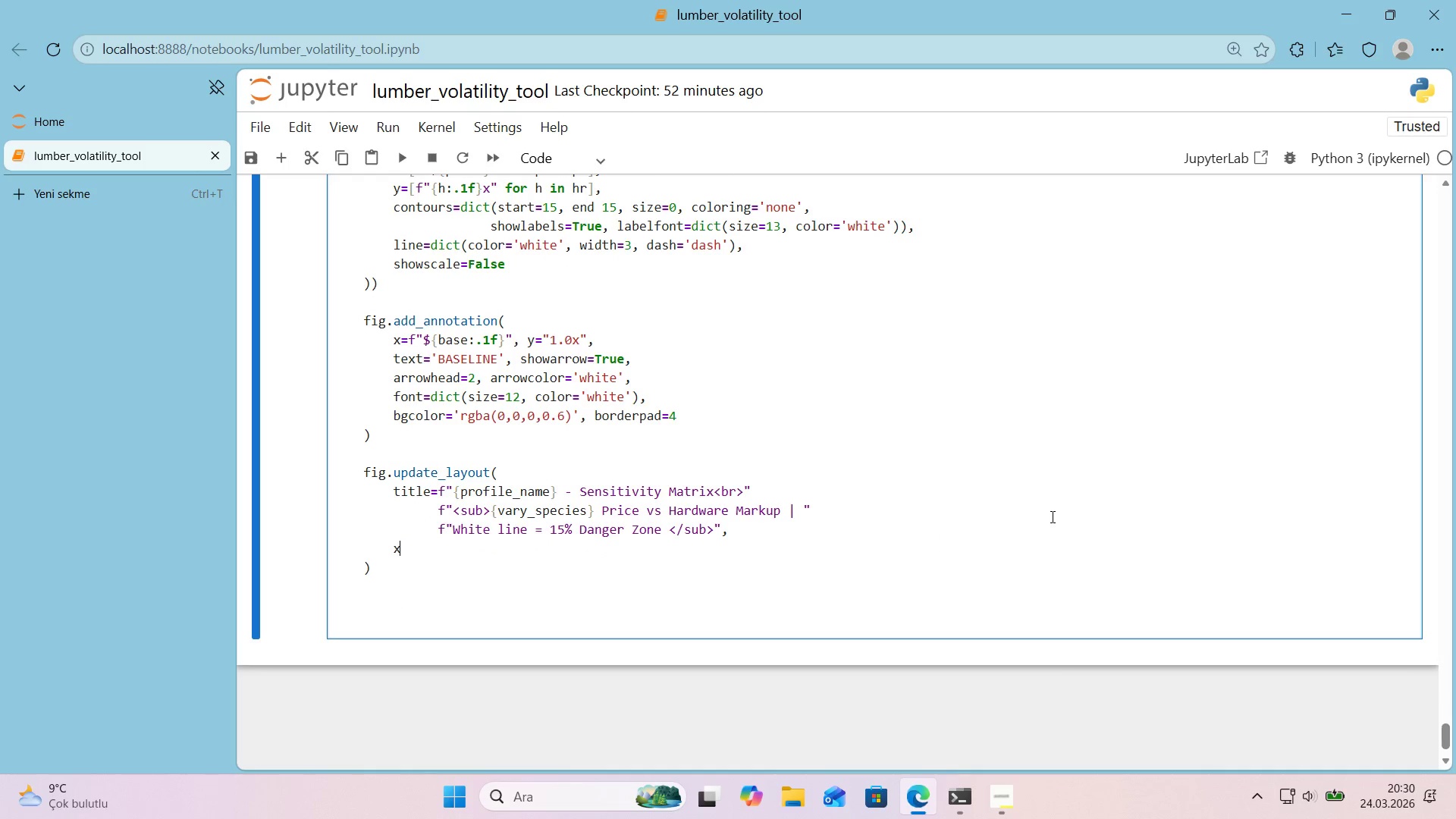 
hold_key(key=ShiftRight, duration=1.06)
 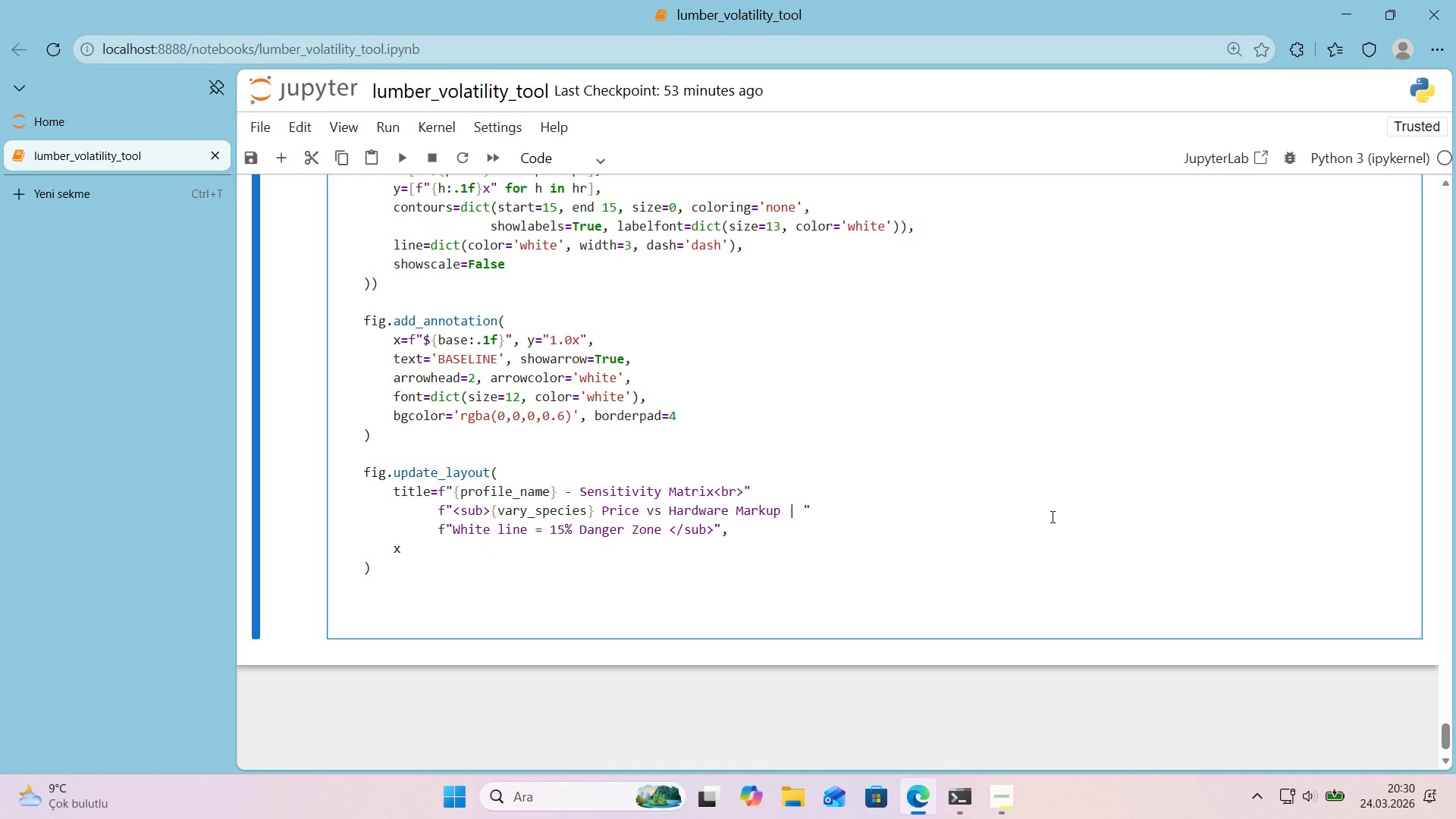 
type(ax's_t'tle ))
key(Backspace)
key(Backspace)
type()f``)
 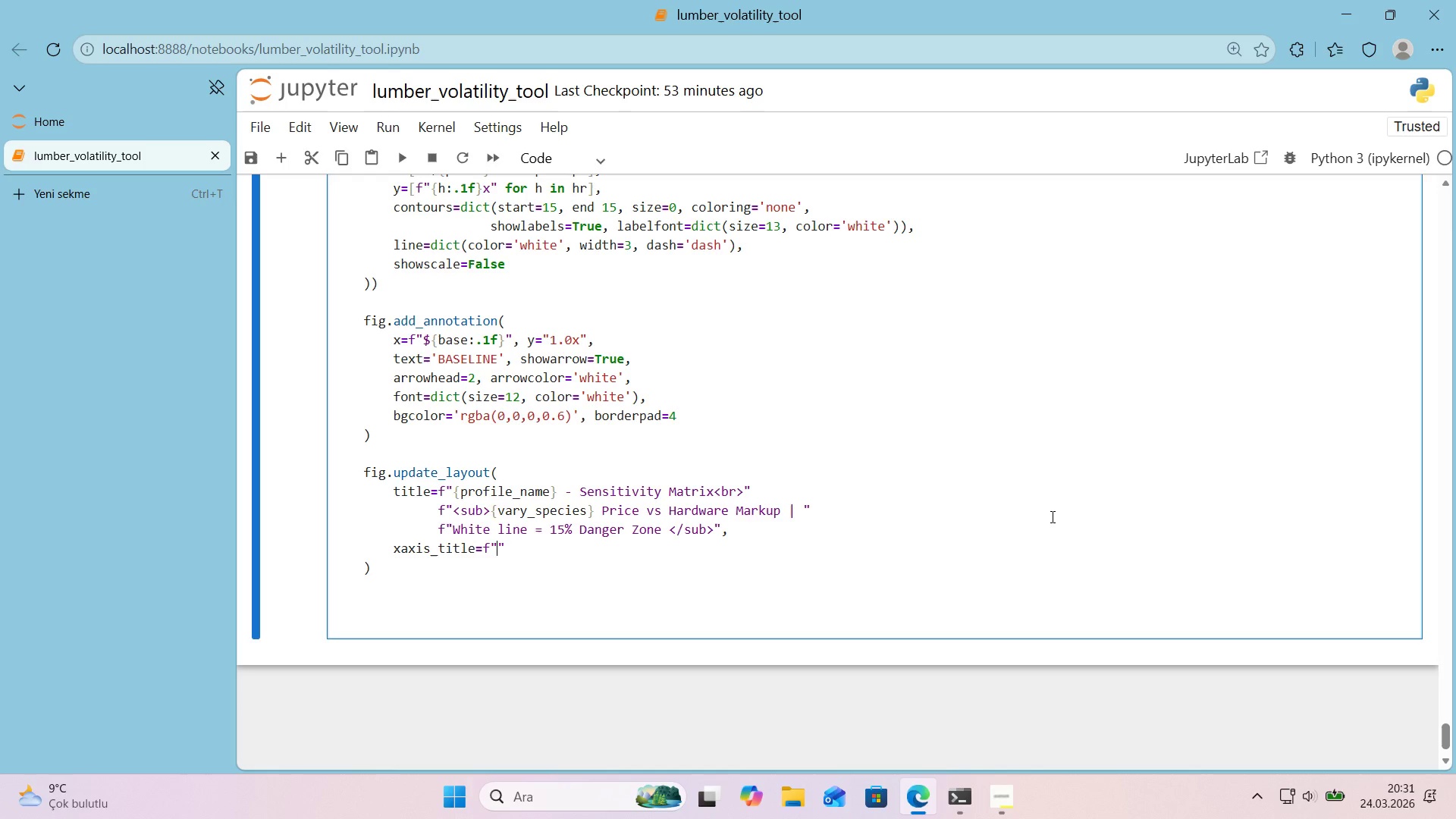 
 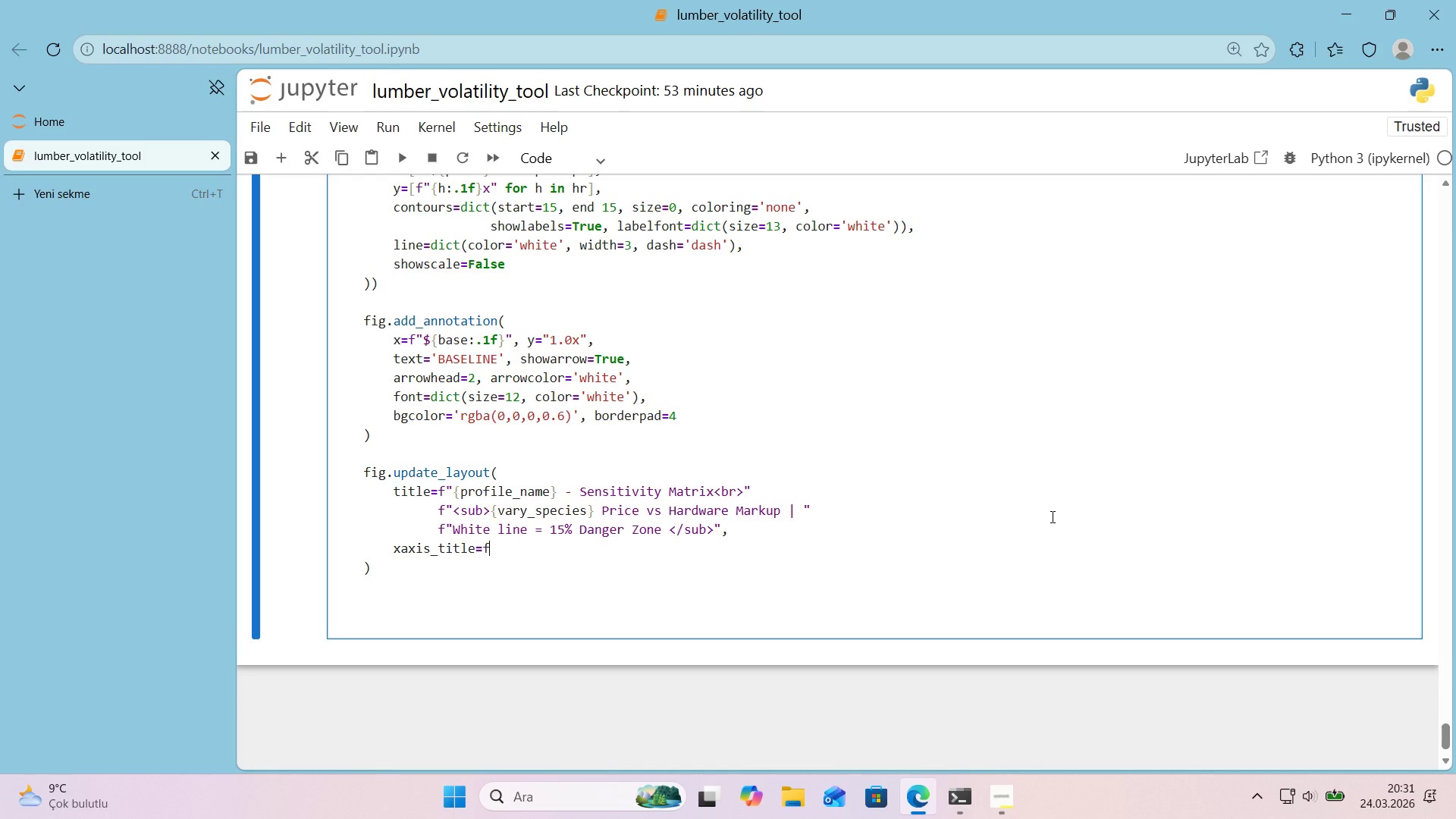 
key(ArrowLeft)
 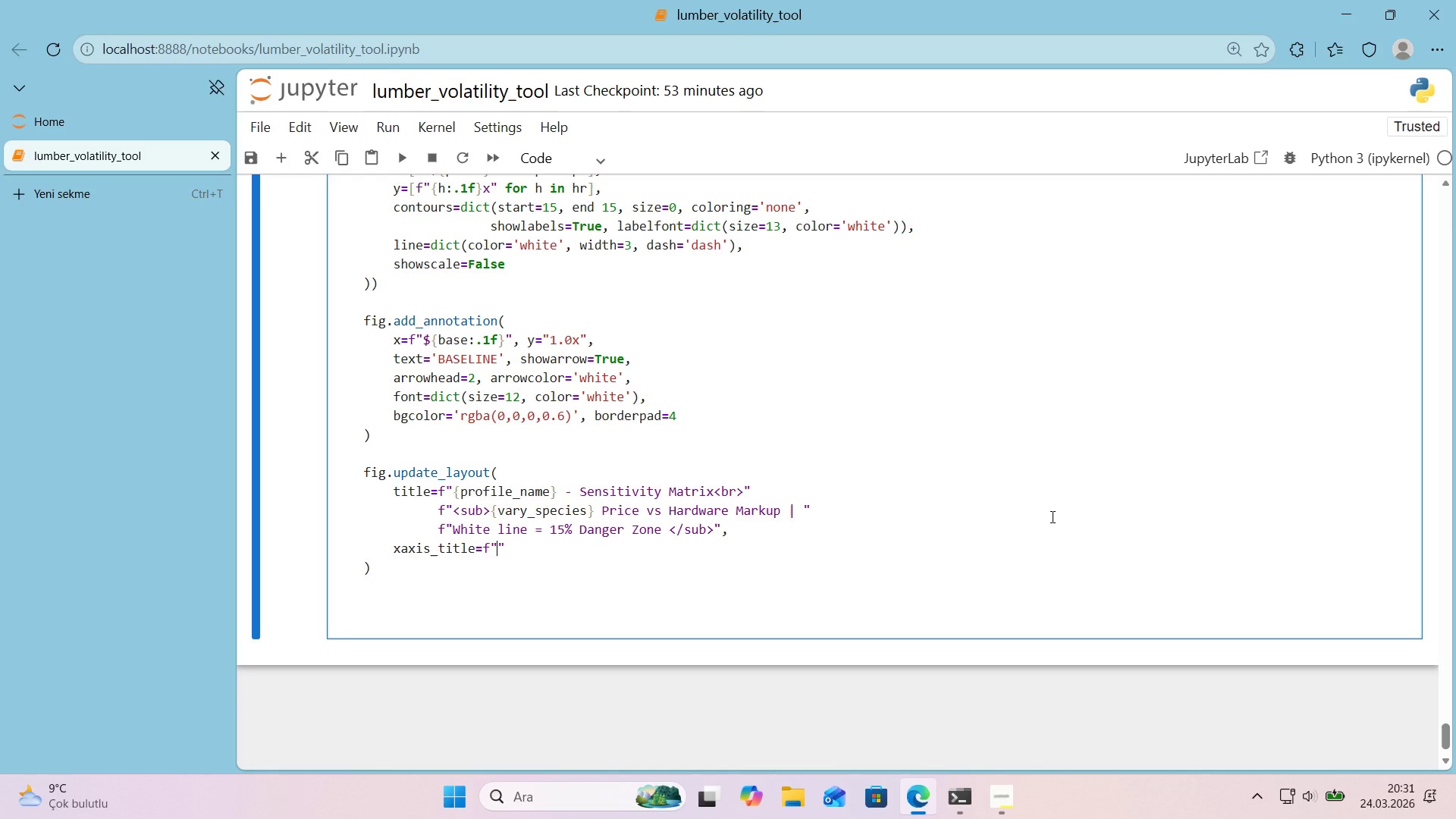 
key(Alt+Control+7)
 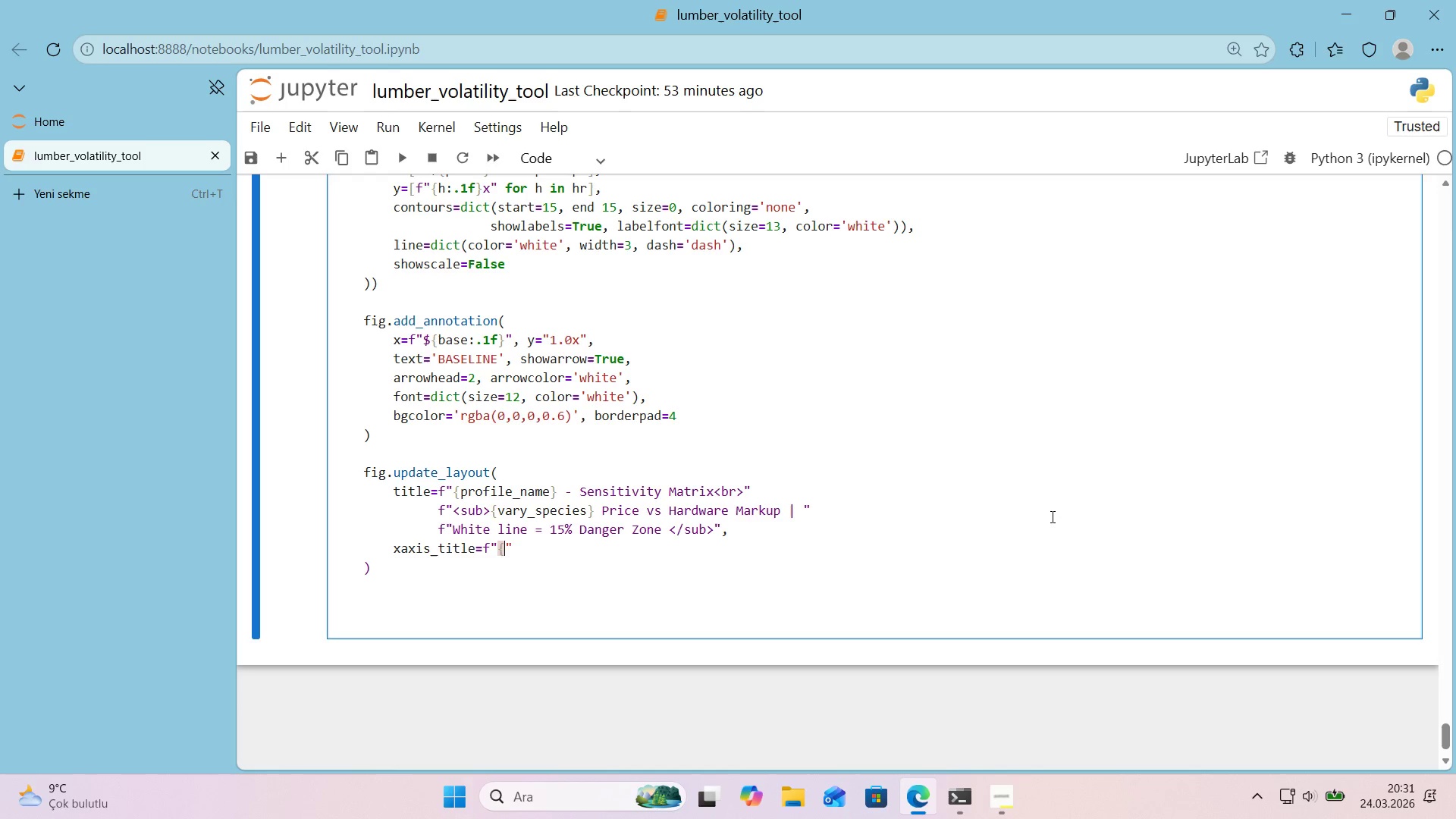 
key(Alt+Control+0)
 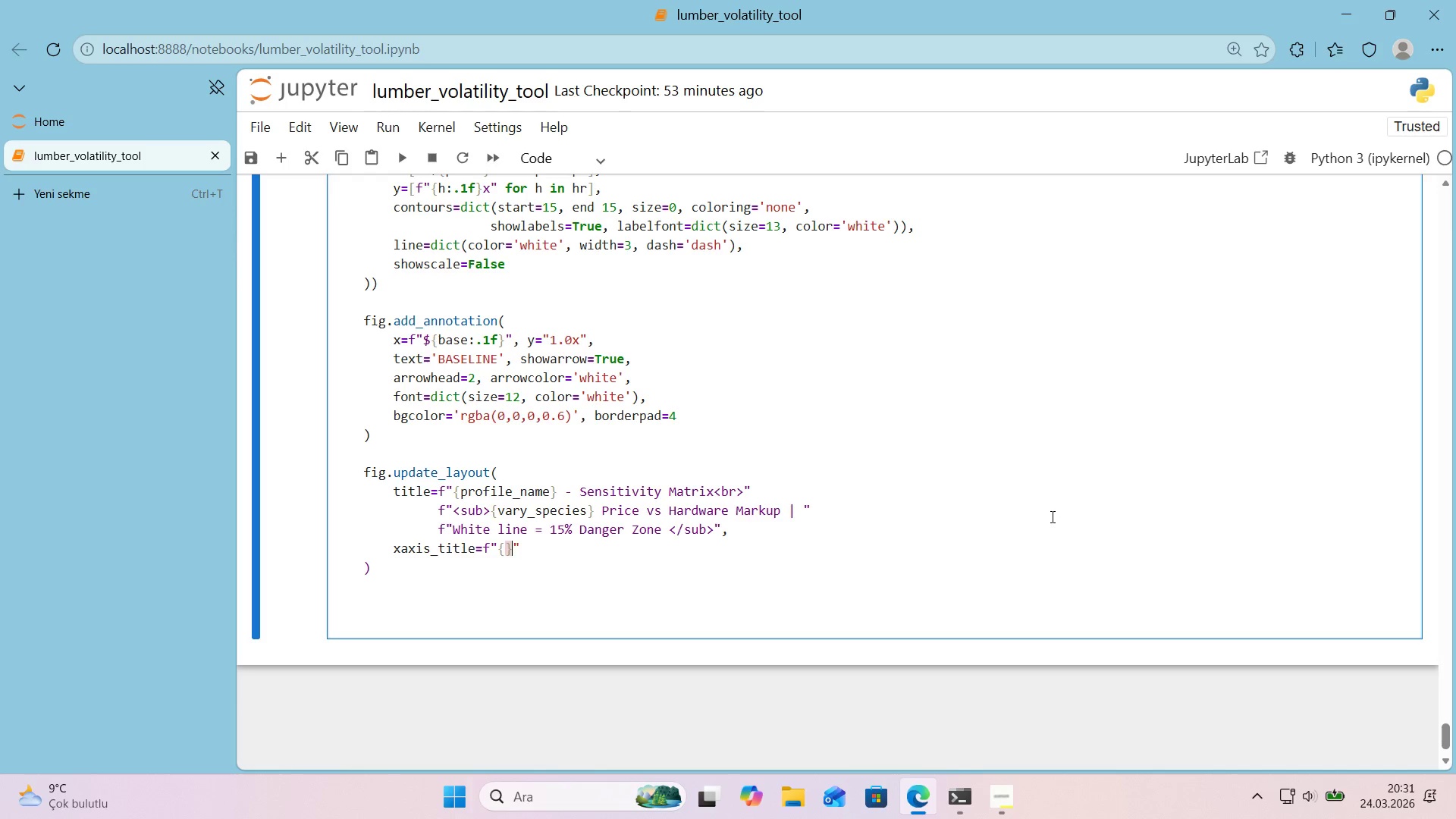 
key(ArrowLeft)
 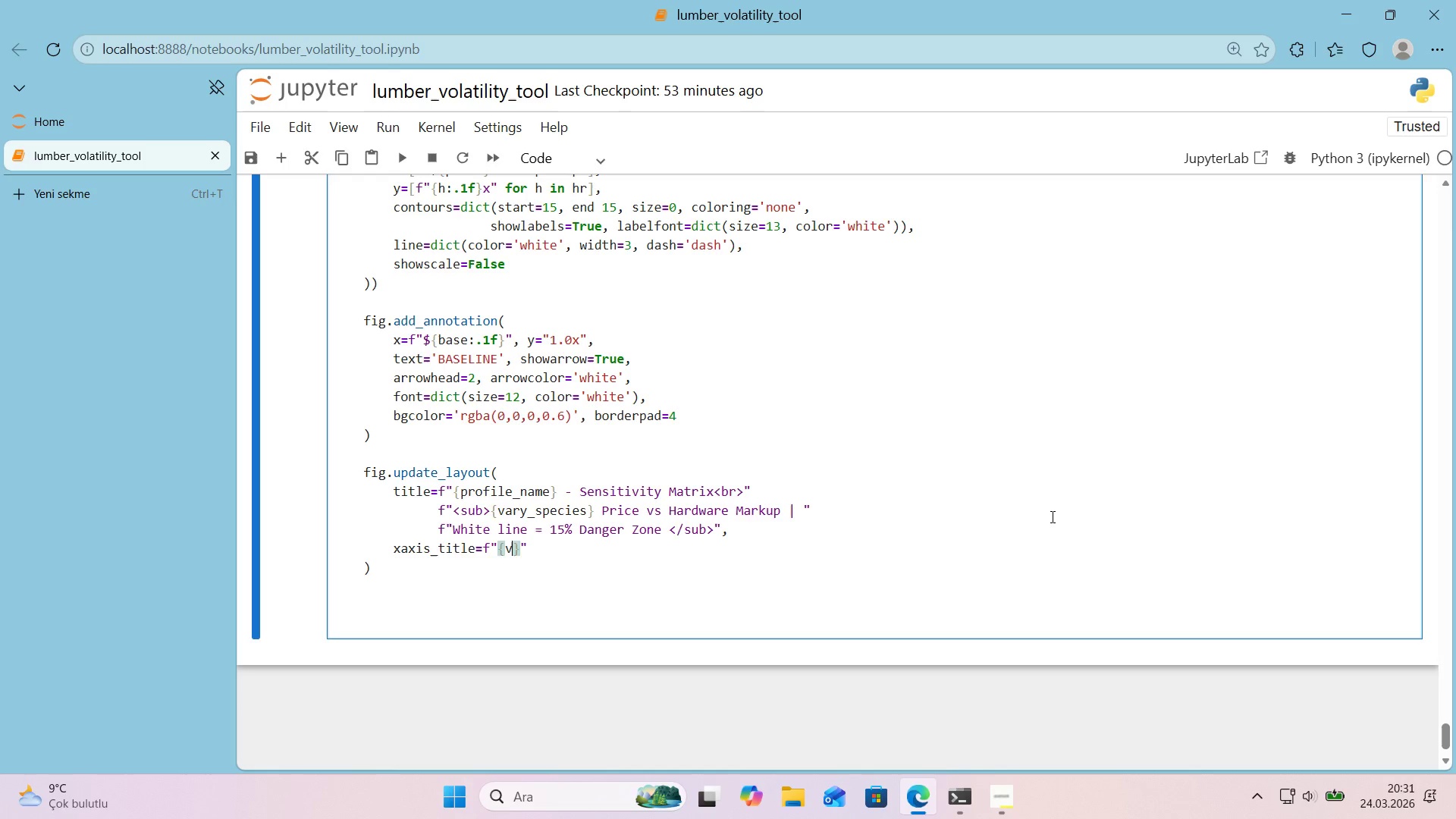 
type(vary_spec'es)
 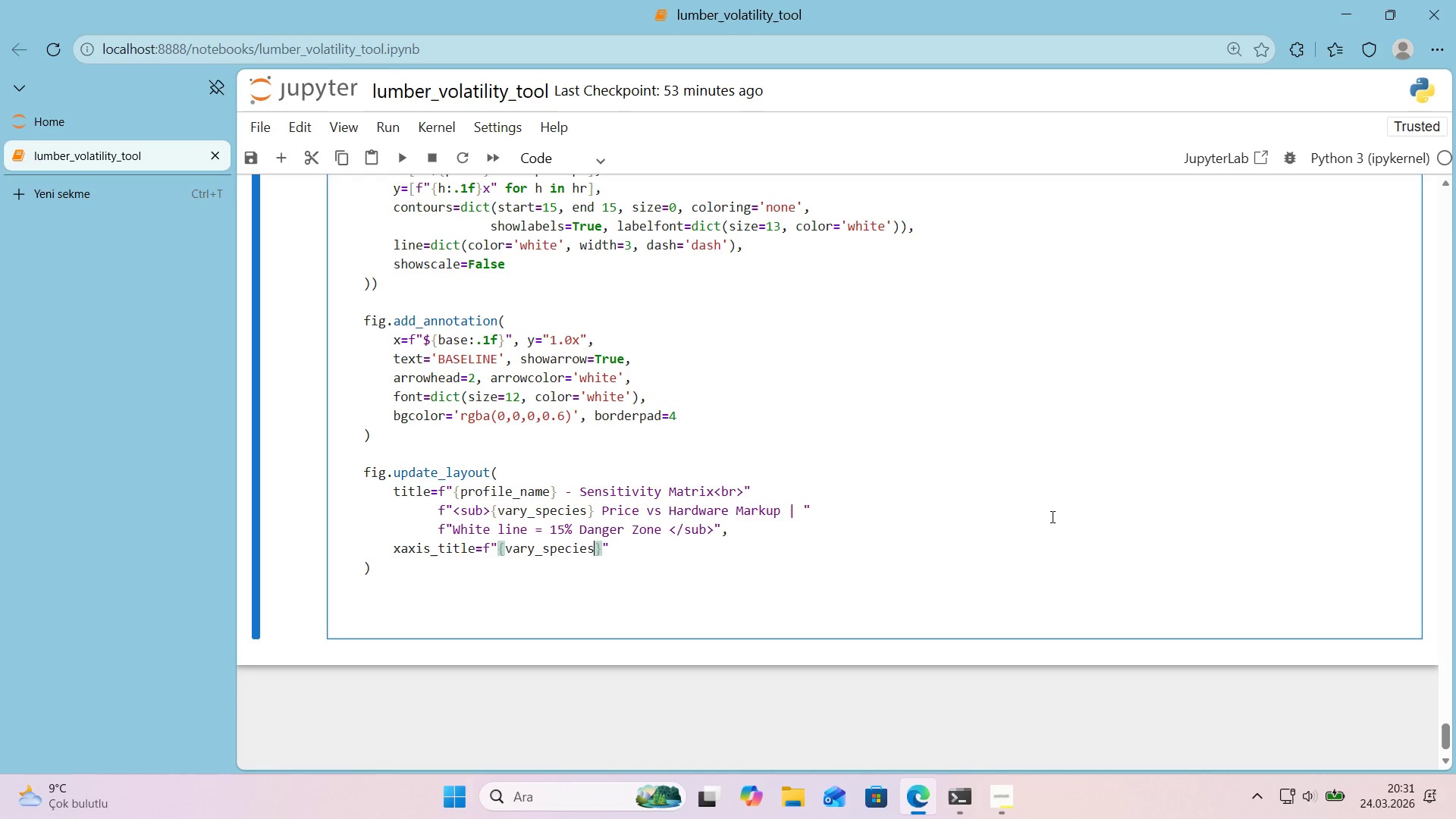 
key(ArrowRight)
 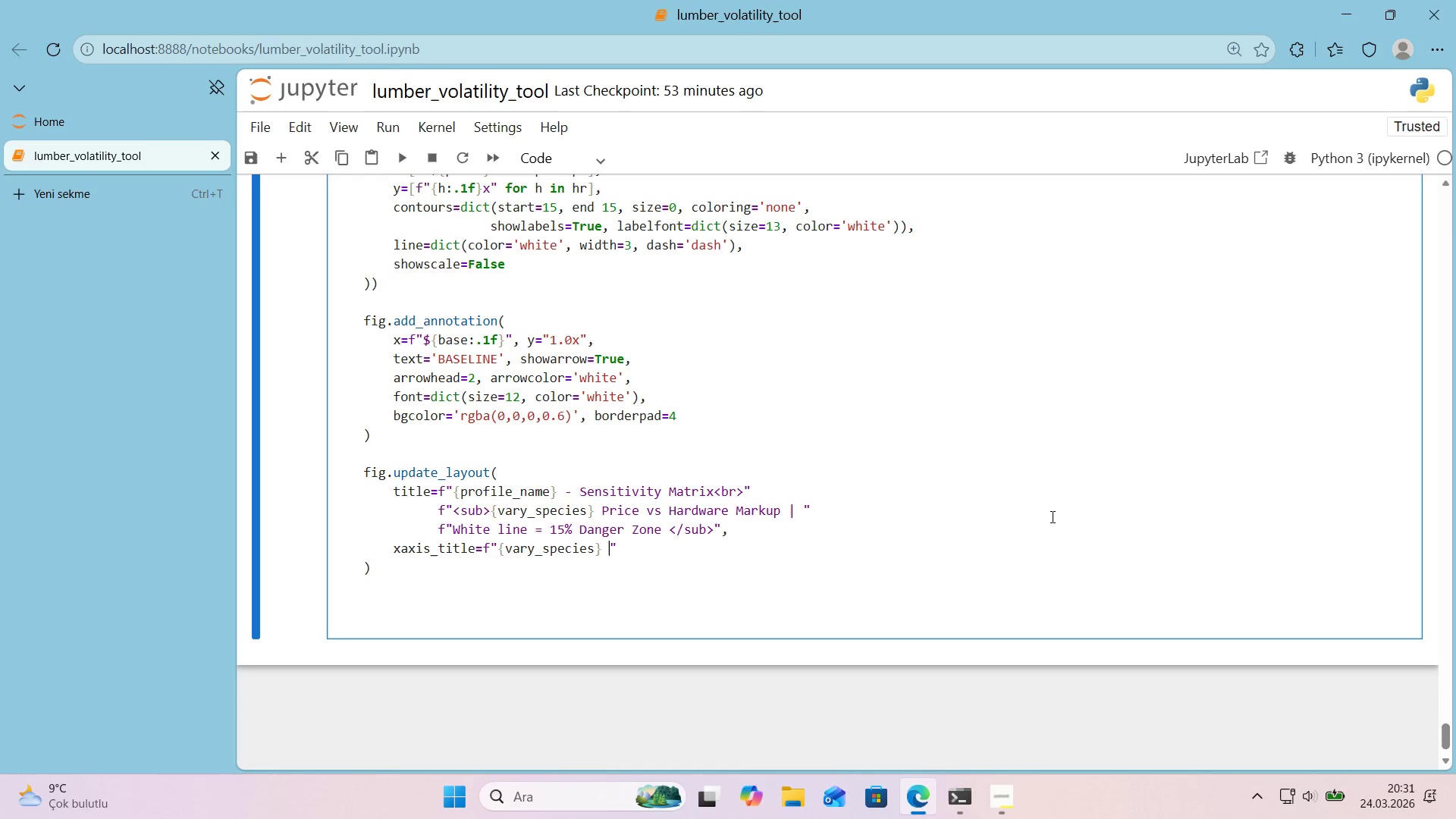 
type( Pr'ce *()
 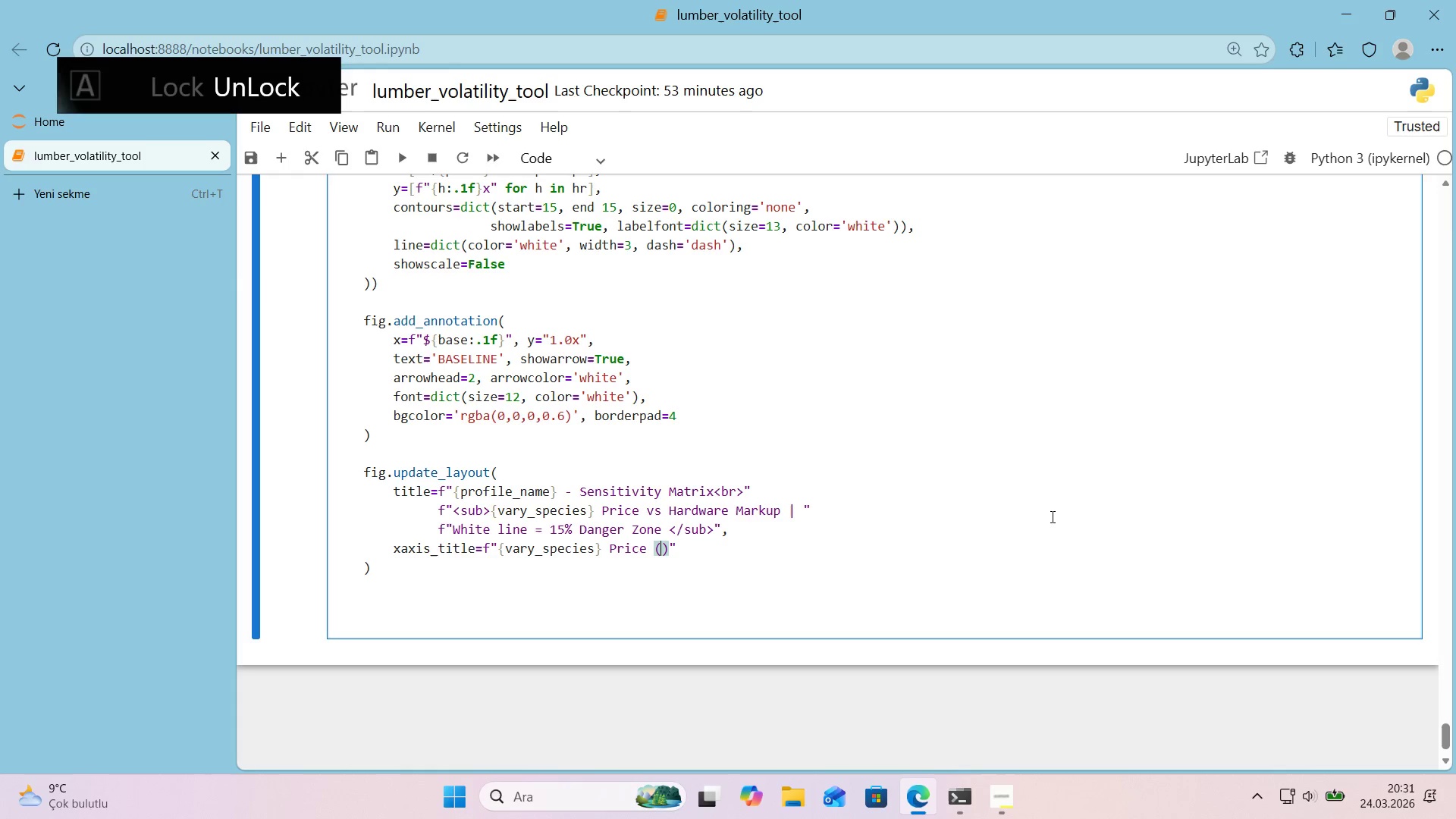 
 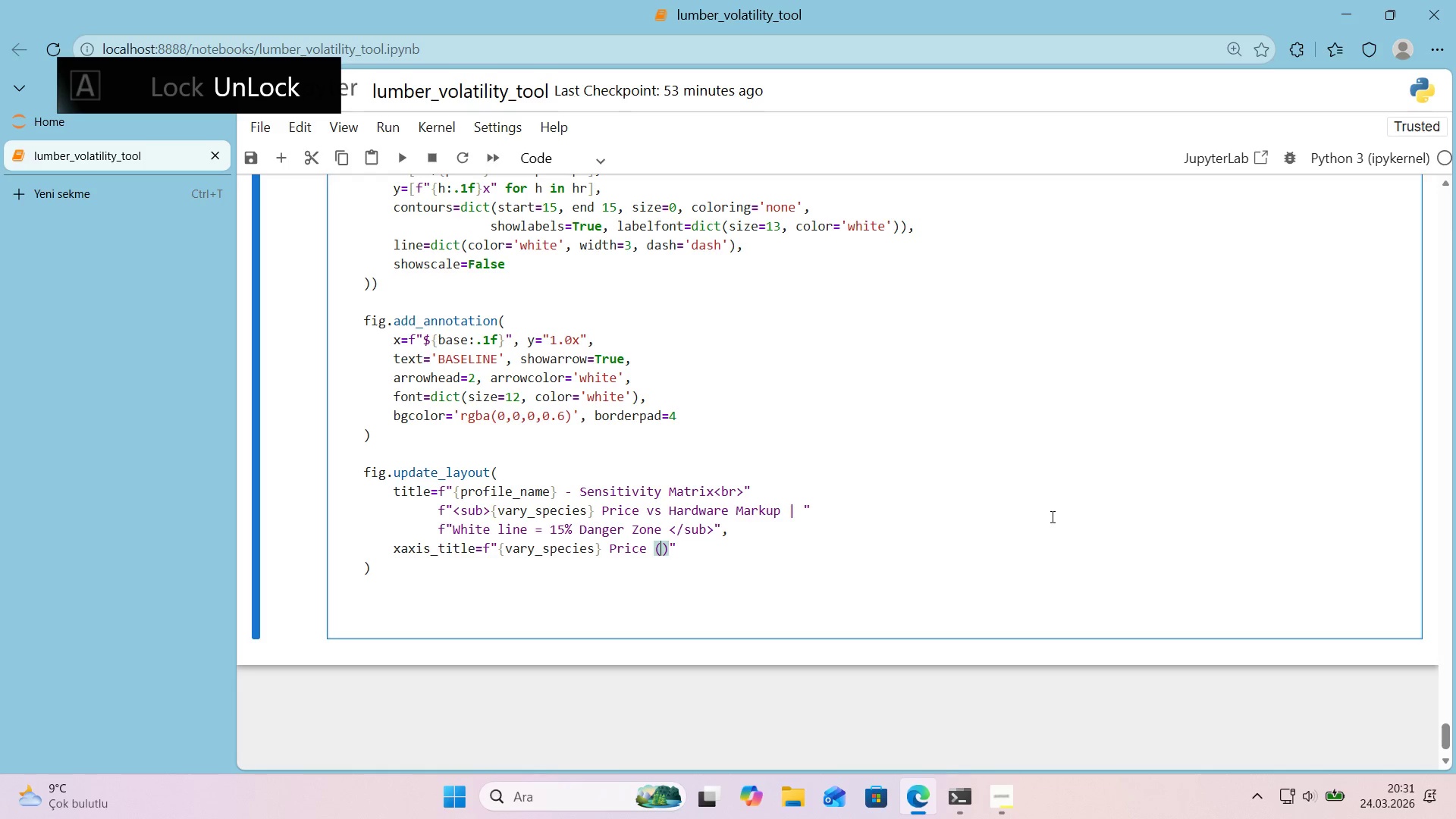 
key(ArrowLeft)
 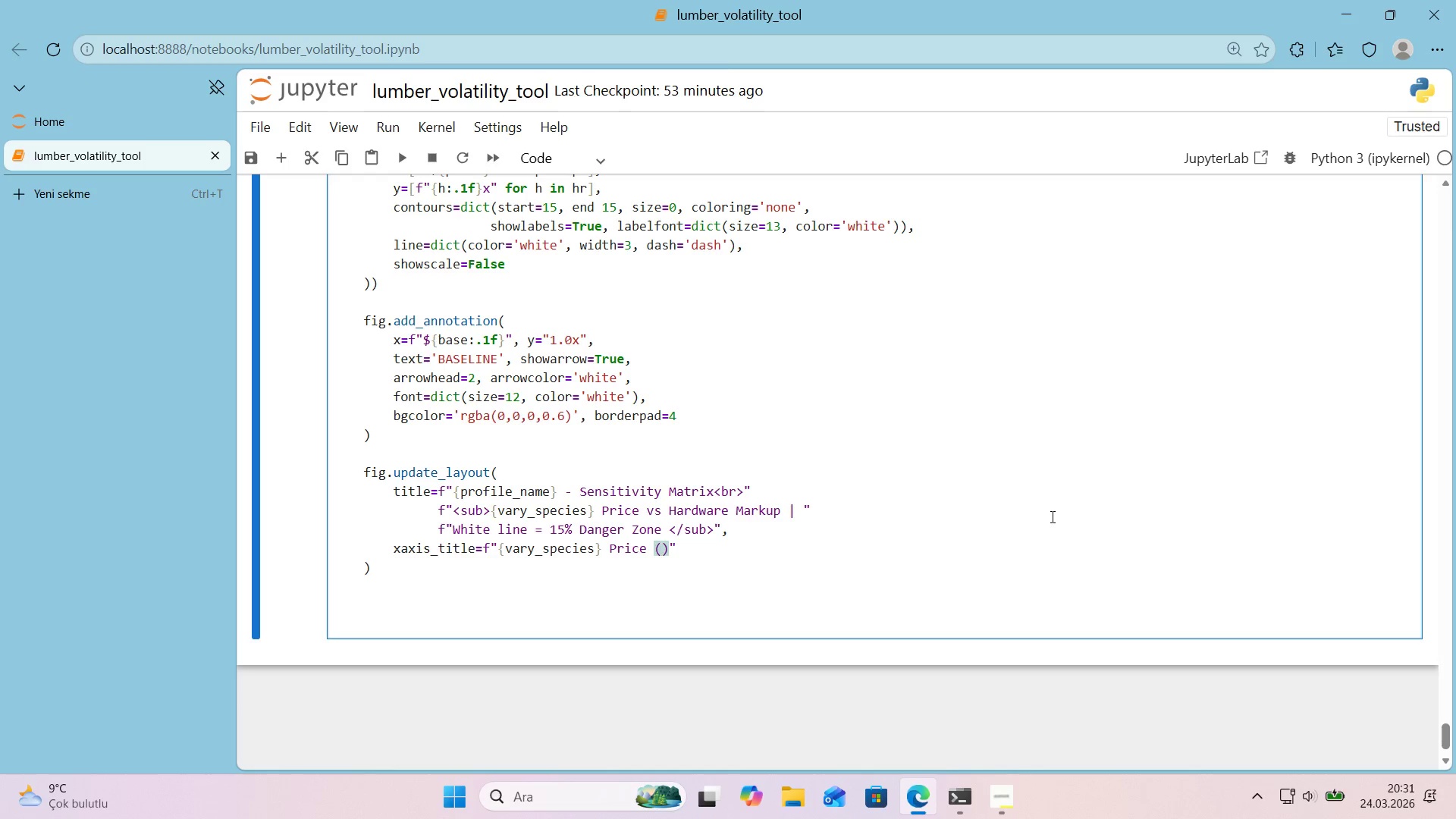 
key(Alt+Control+4)
 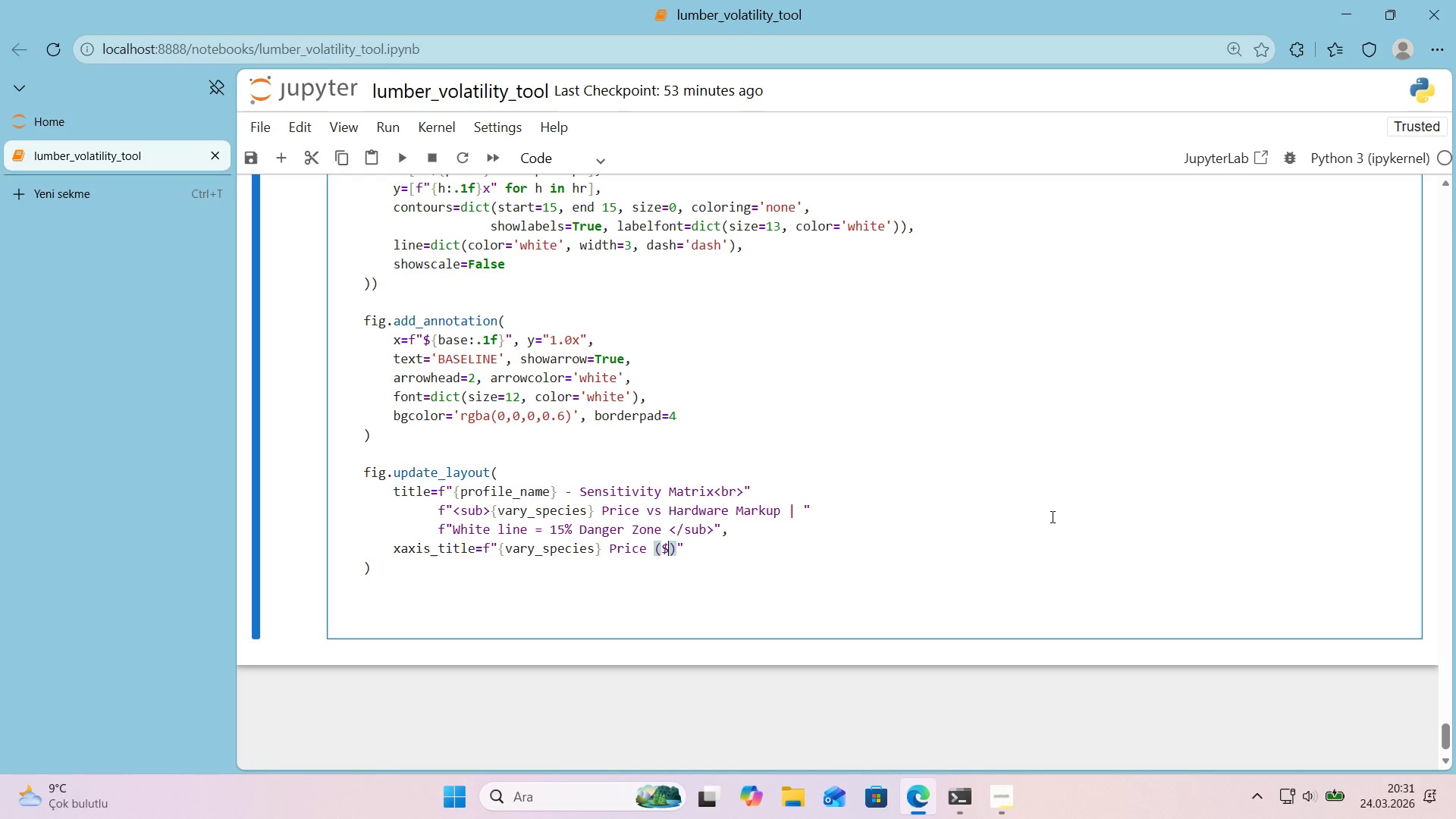 
type(&bf)
 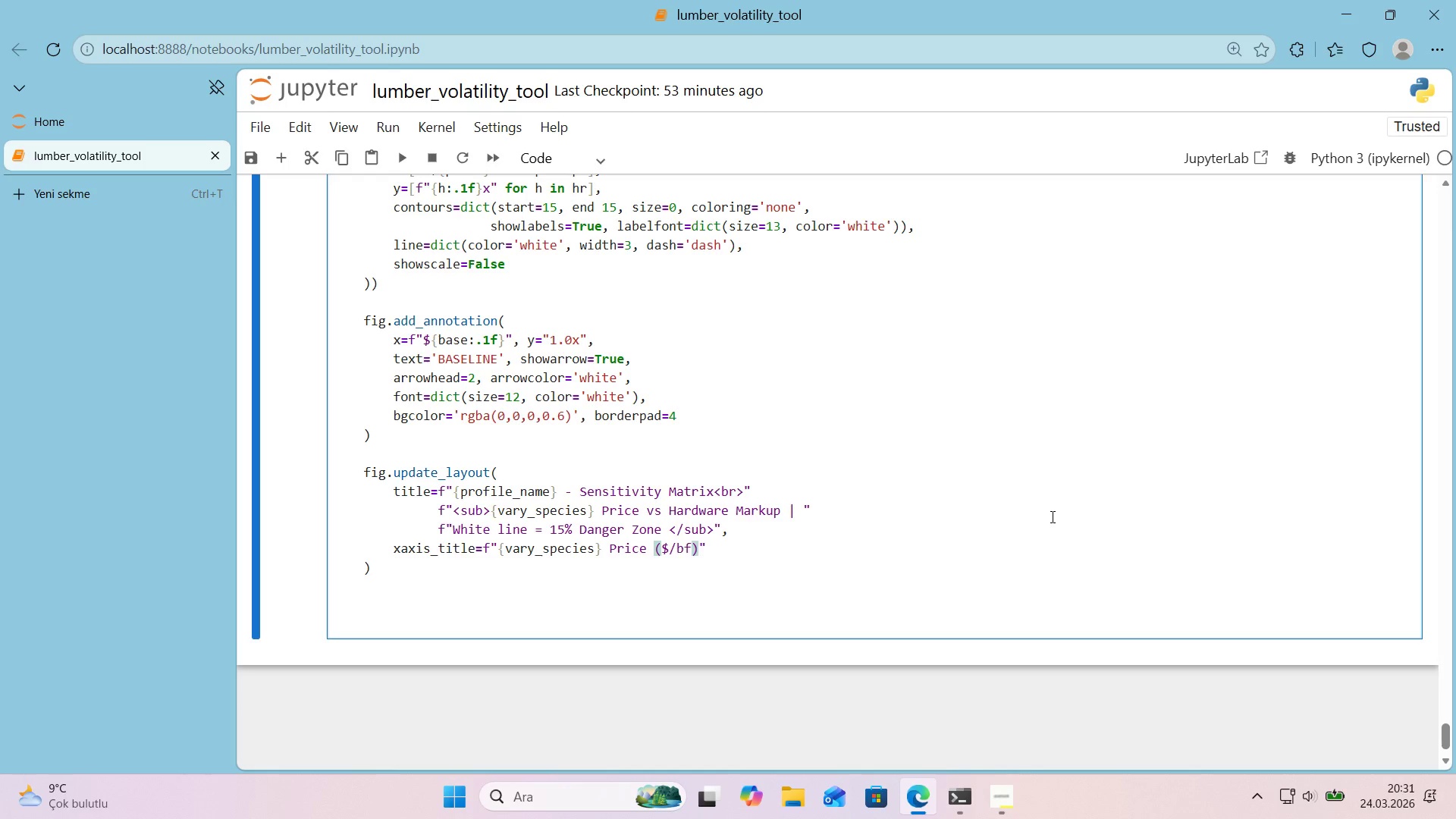 
key(ArrowRight)
 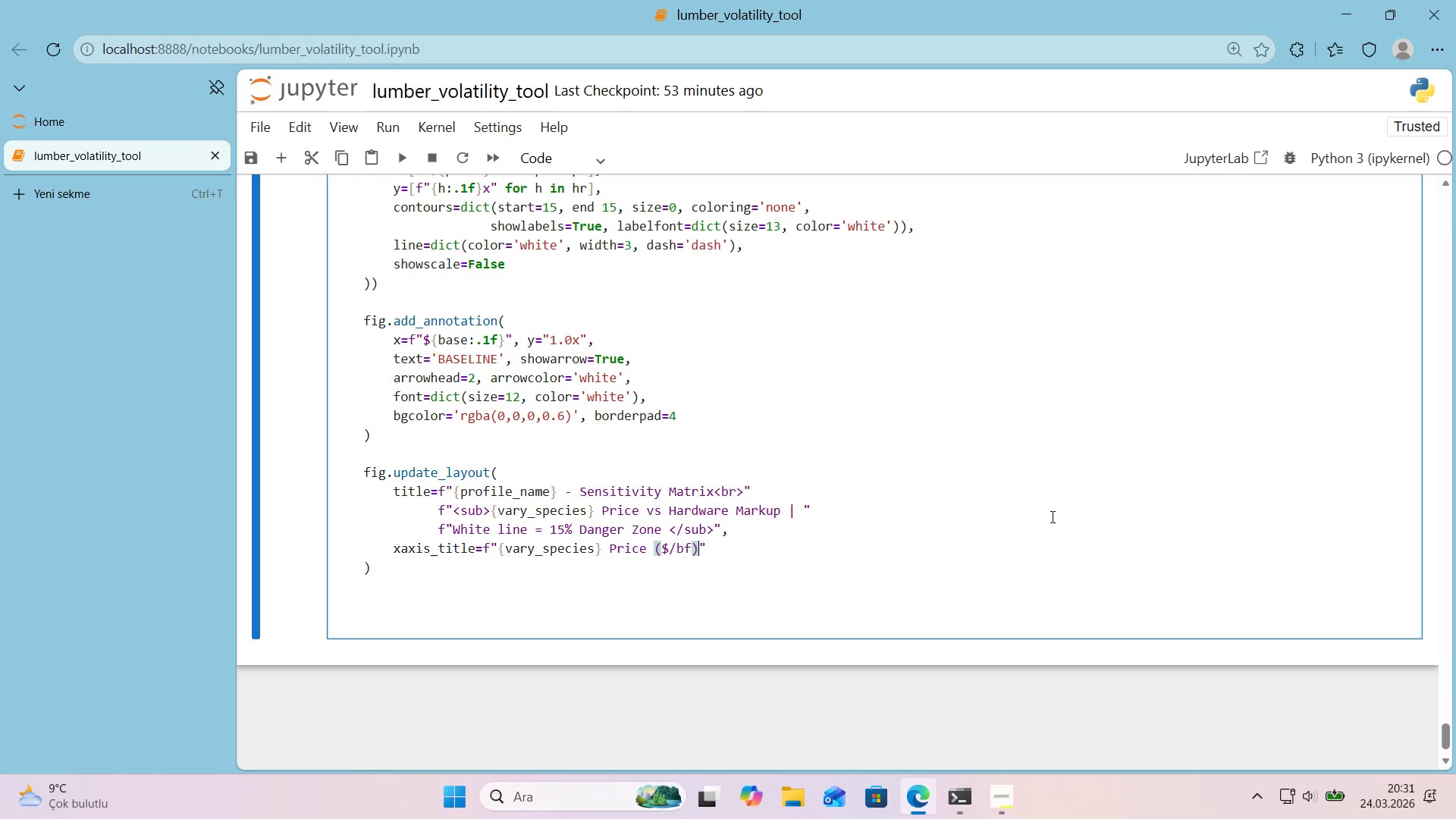 
key(ArrowRight)
 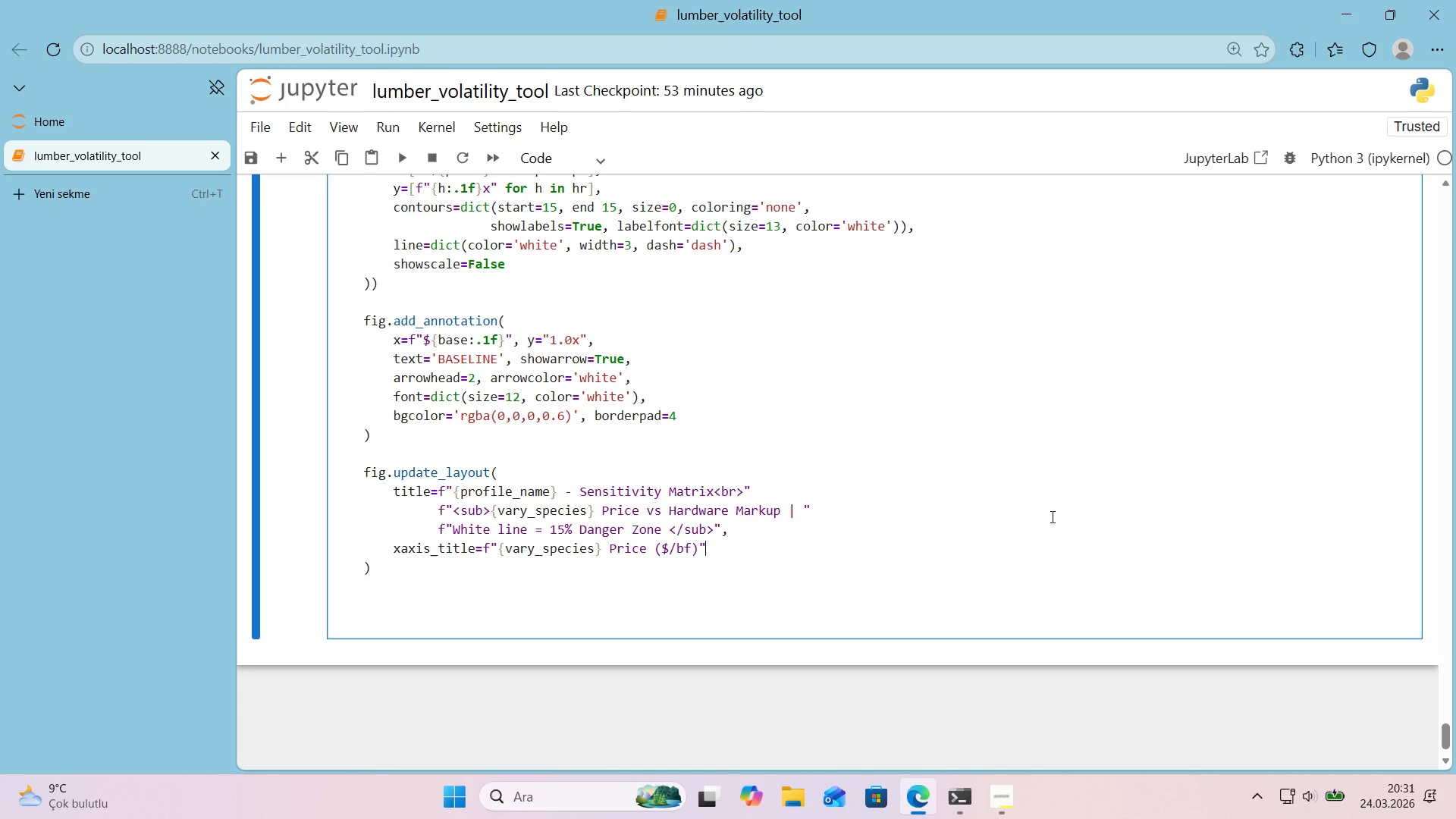 
key(Comma)
 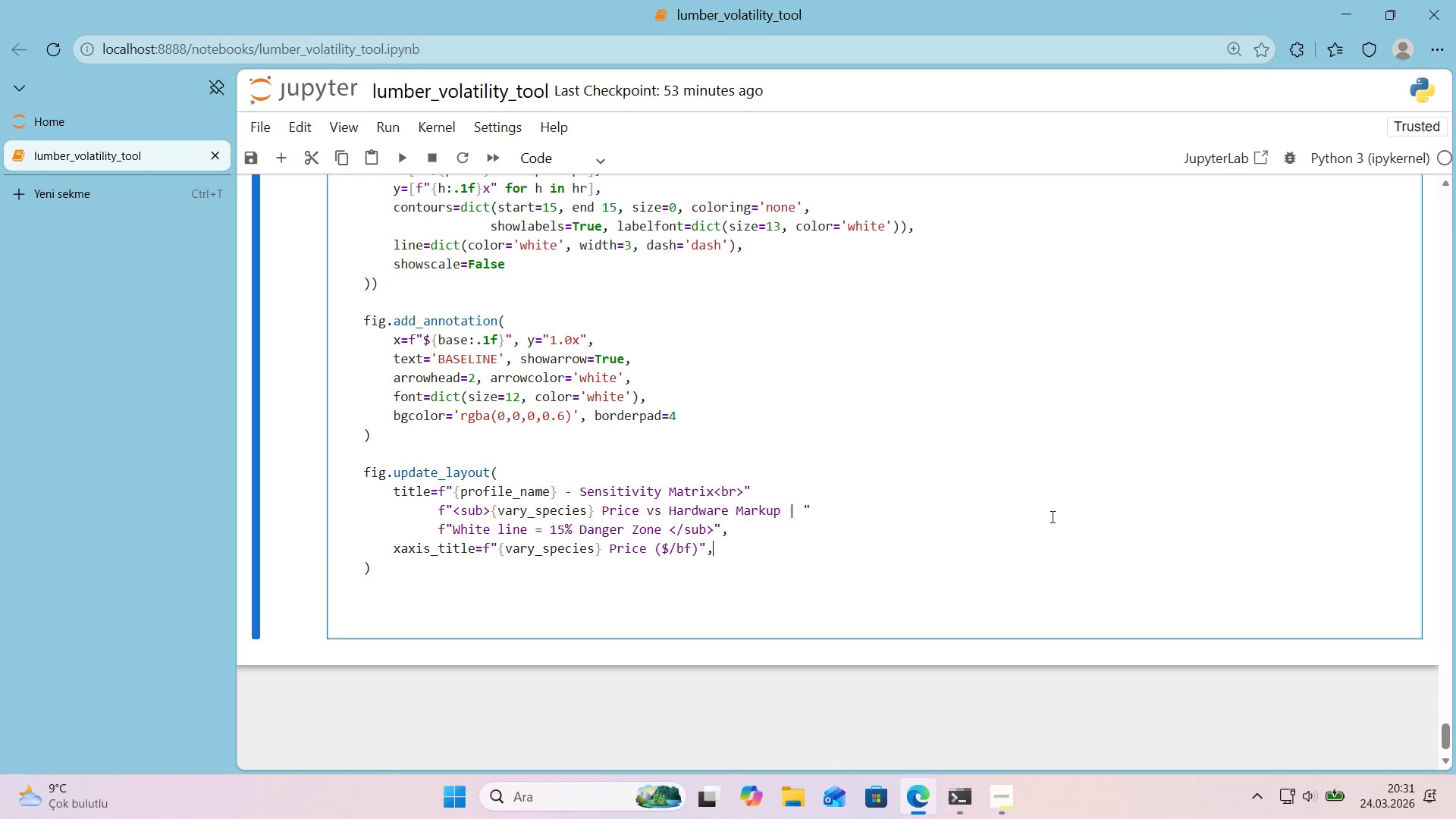 
key(Enter)
 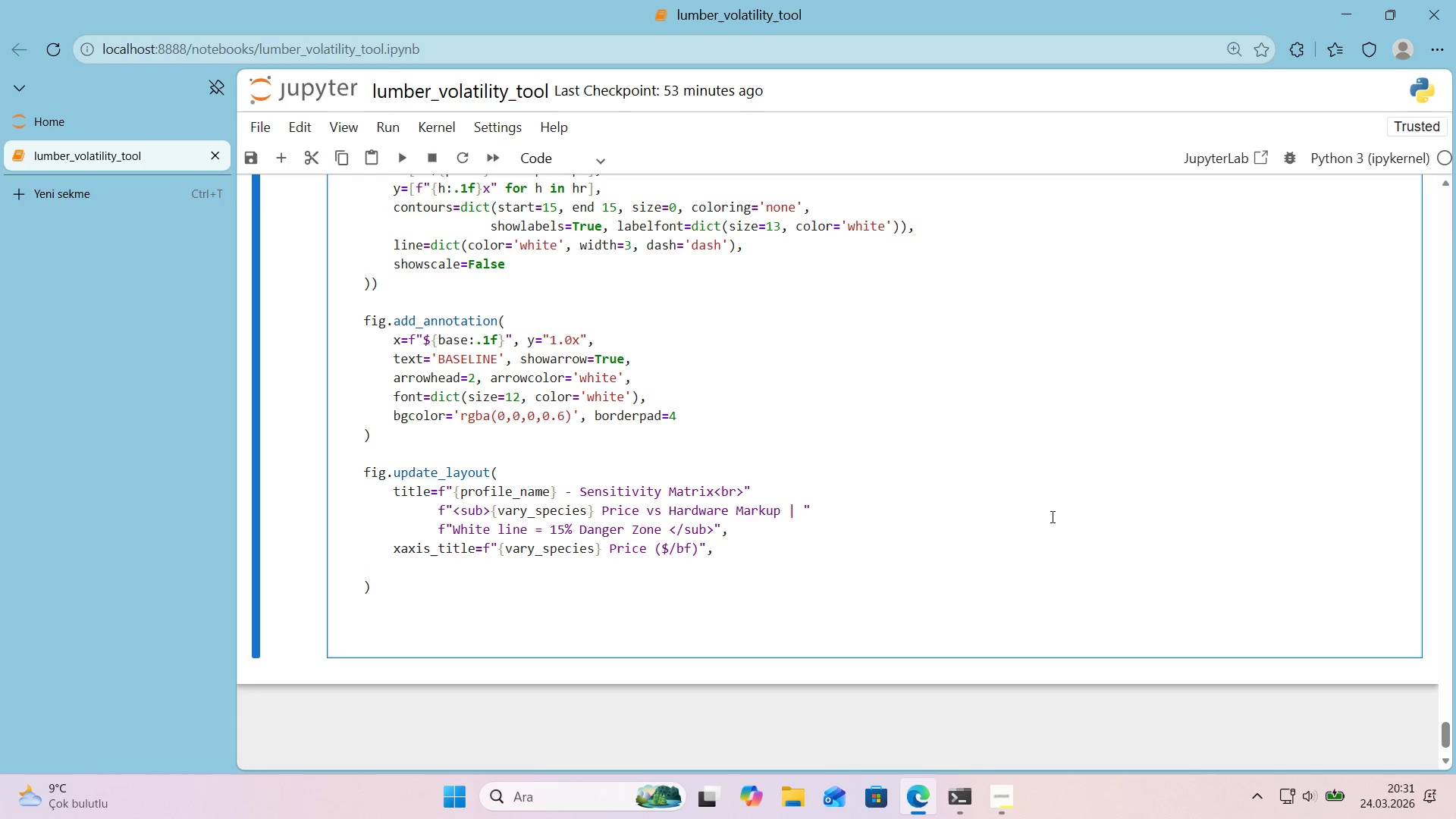 
key(Tab)
key(Tab)
type(yax's_t'tle)``)
 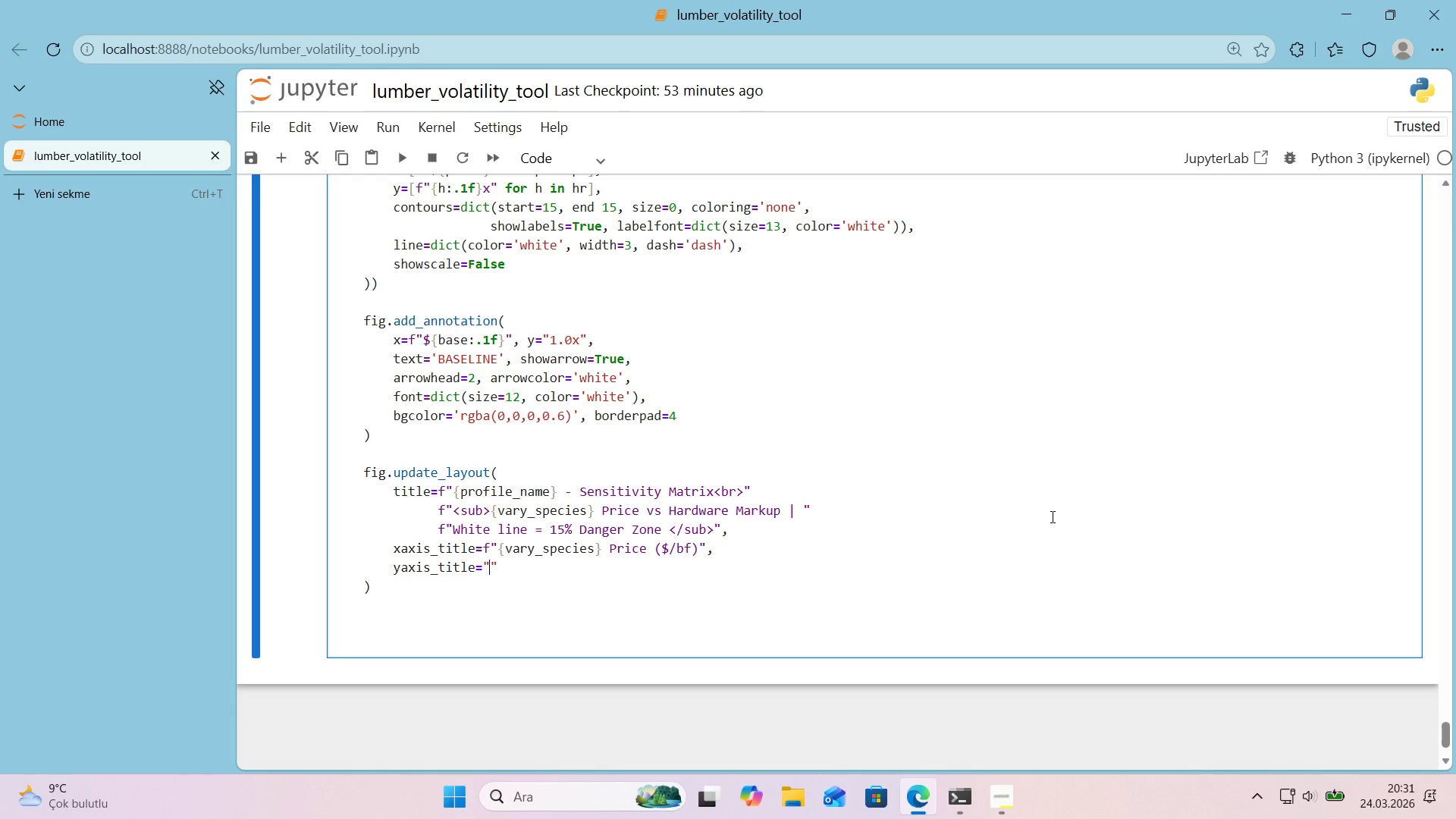 
 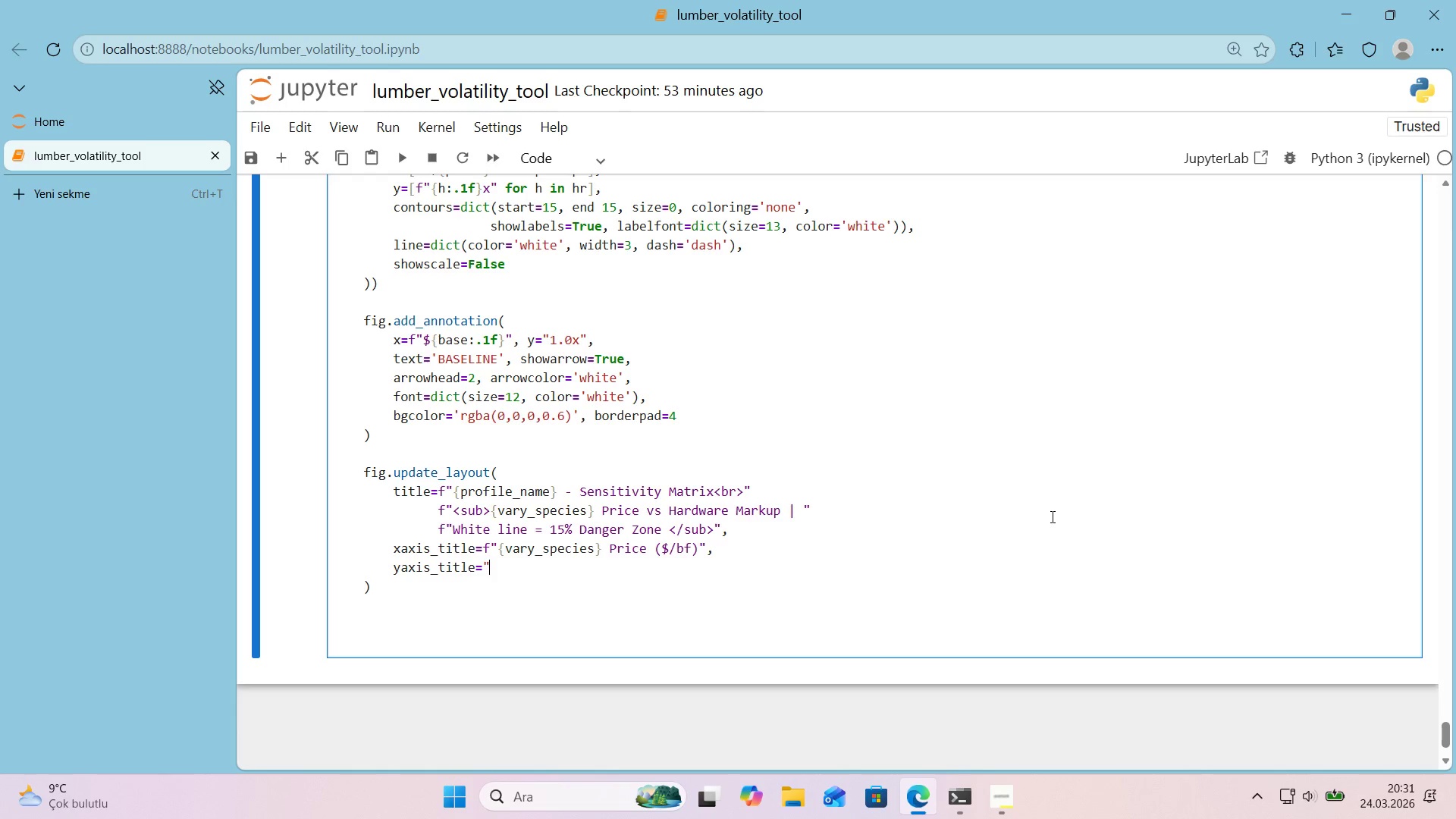 
key(ArrowLeft)
 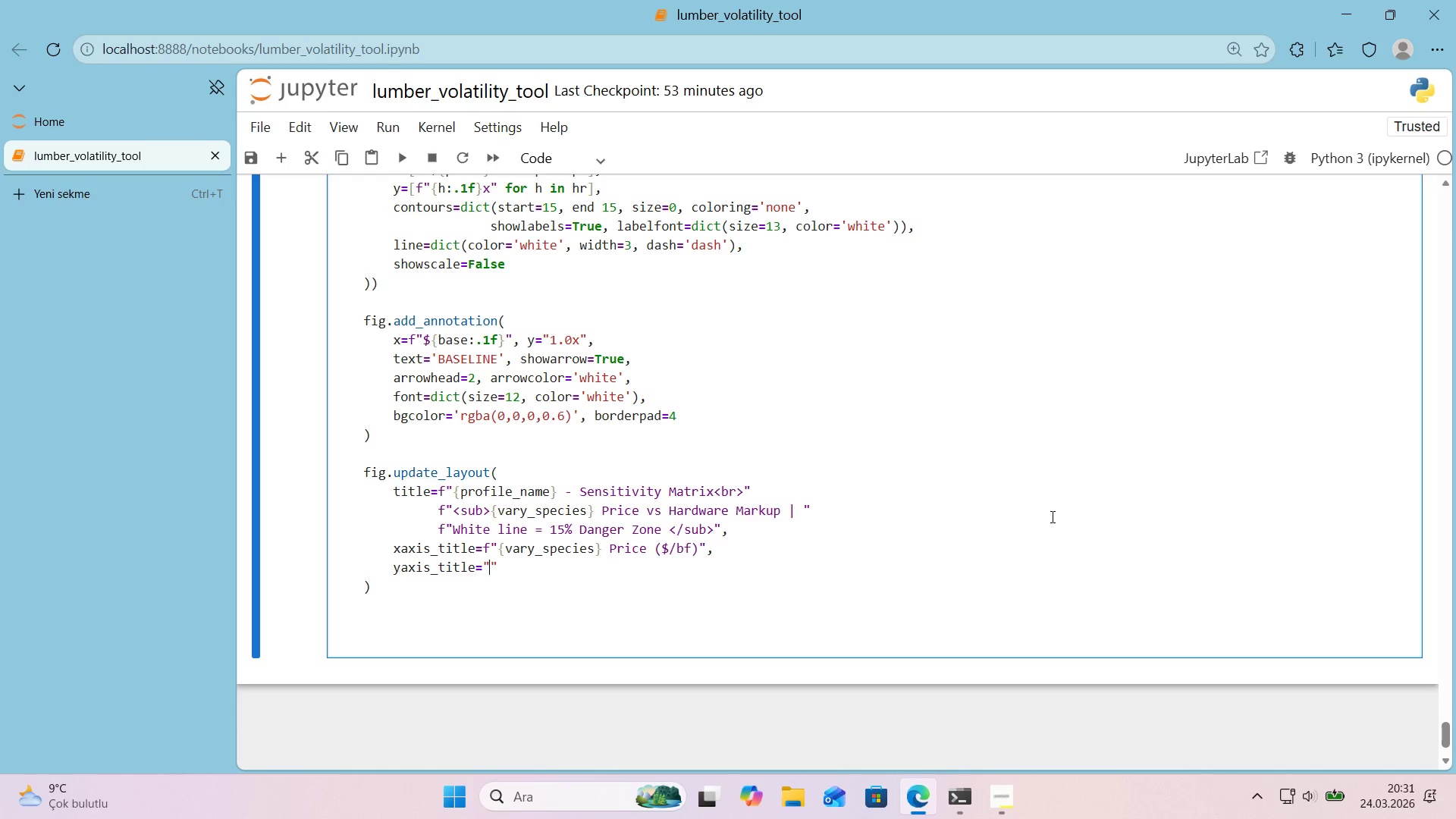 
type(Hardware m)
key(Backspace)
type(Markup)
 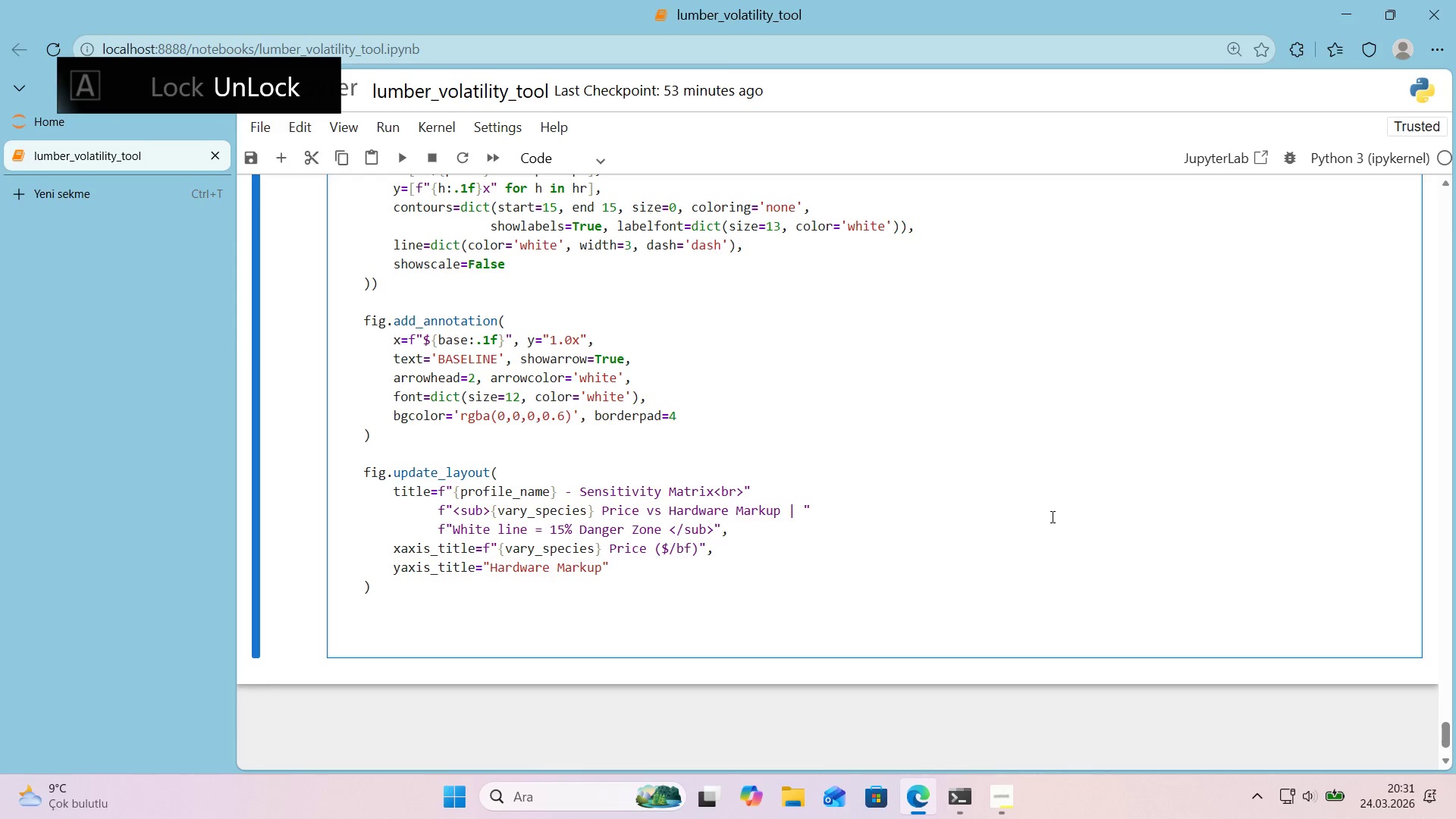 
key(ArrowRight)
 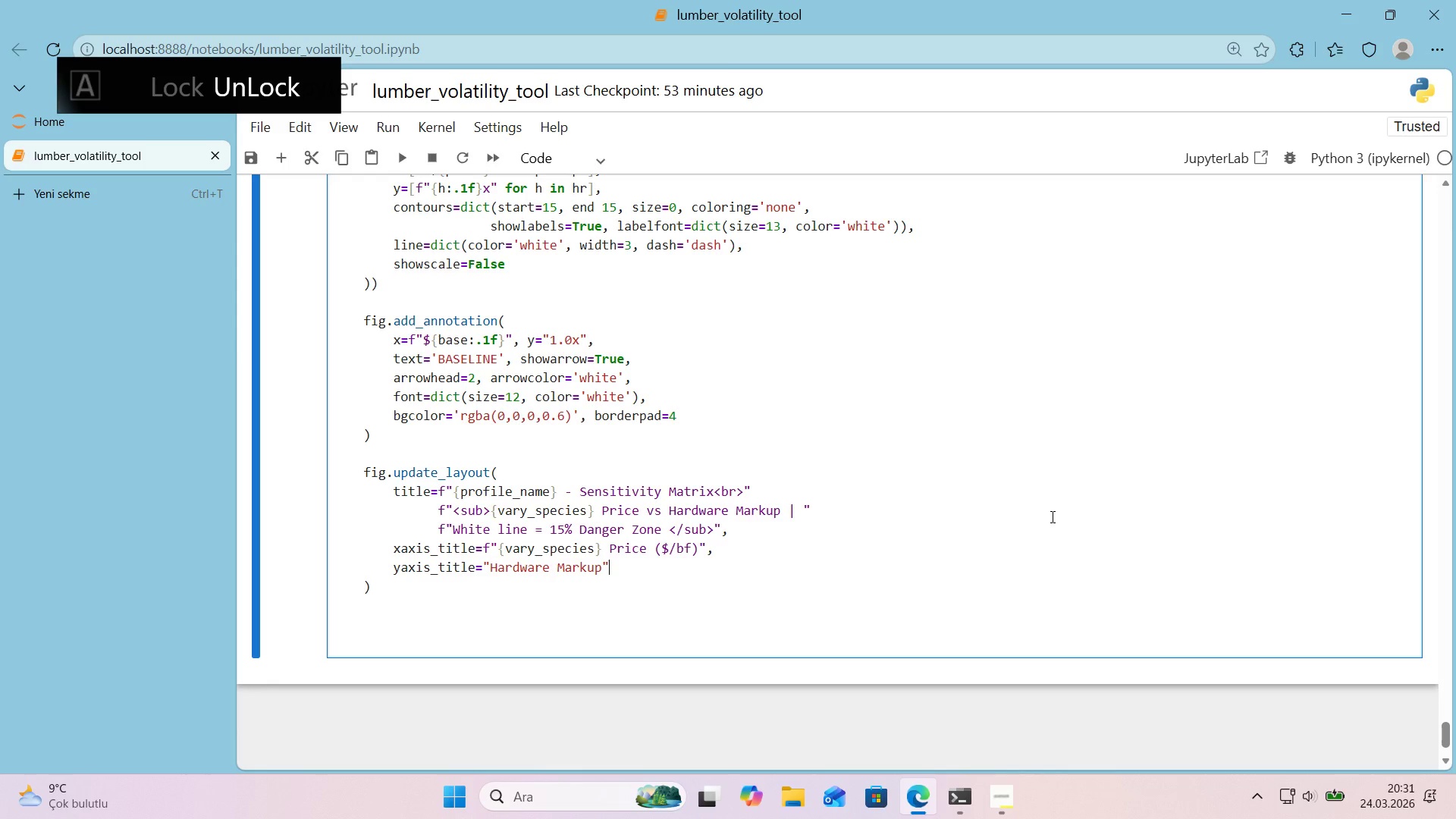 
key(Comma)
 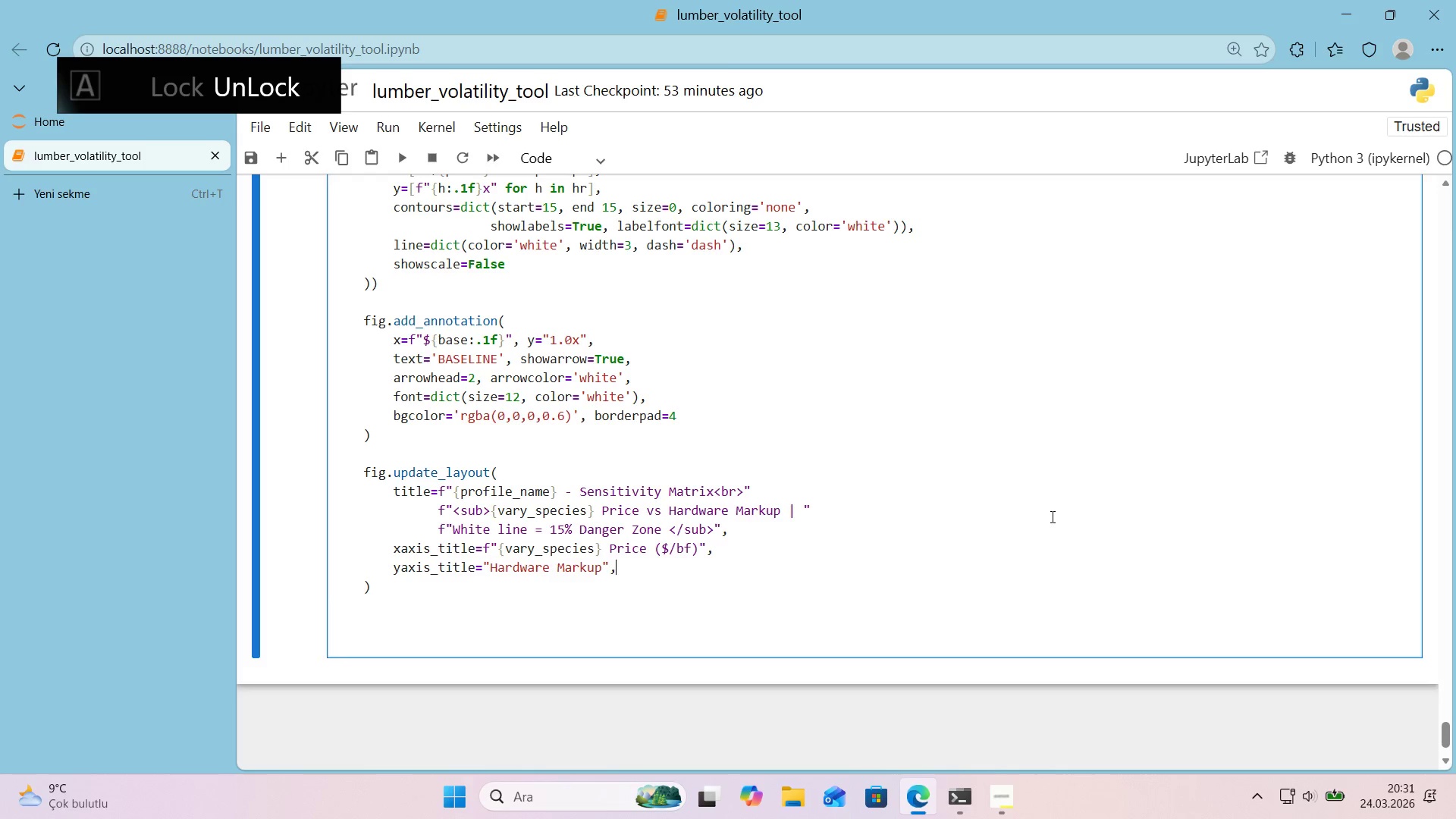 
key(Enter)
 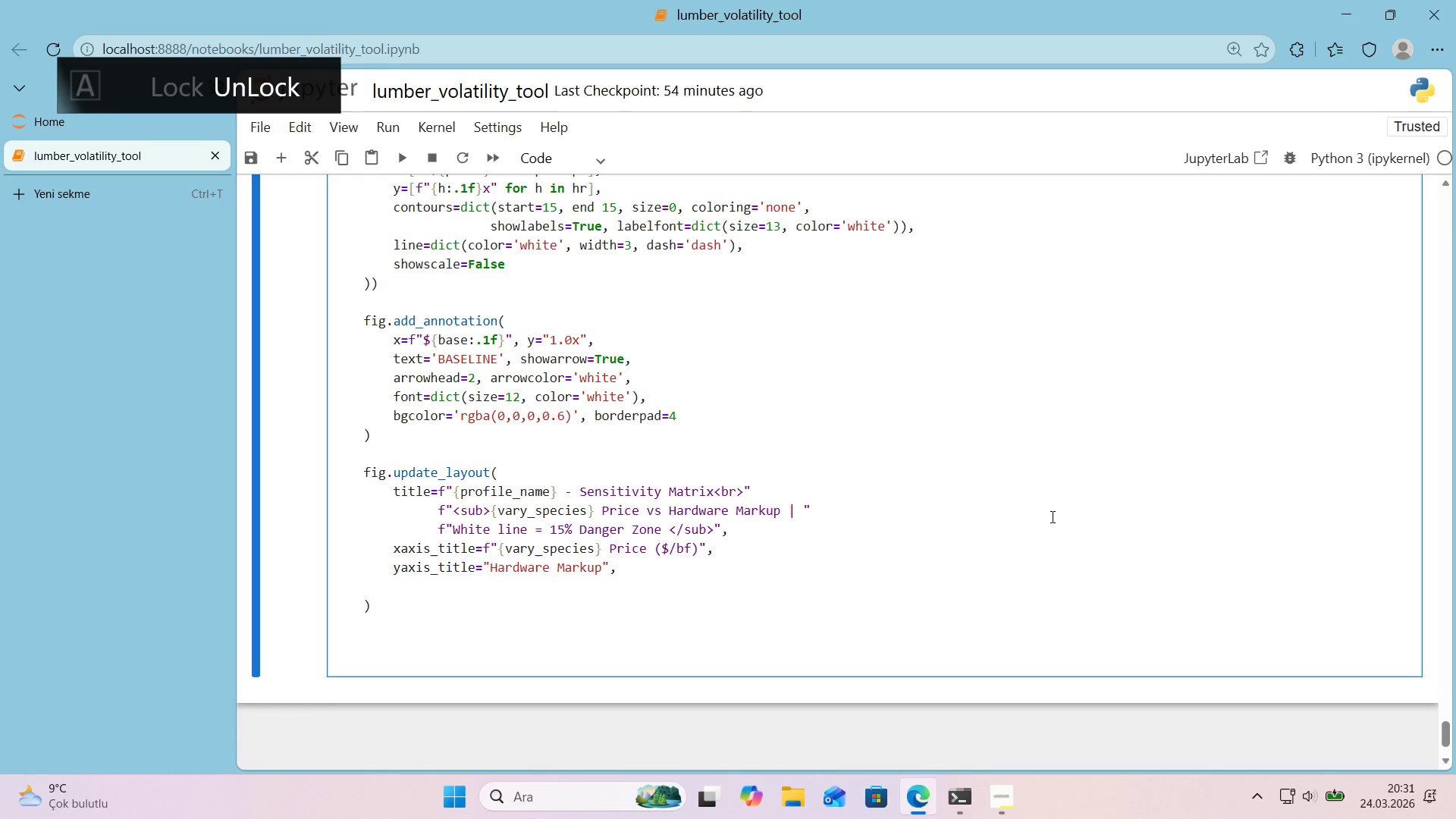 
key(Tab)
key(Tab)
type(he'ght)500, w'dth)5)
key(Backspace)
type(850)
 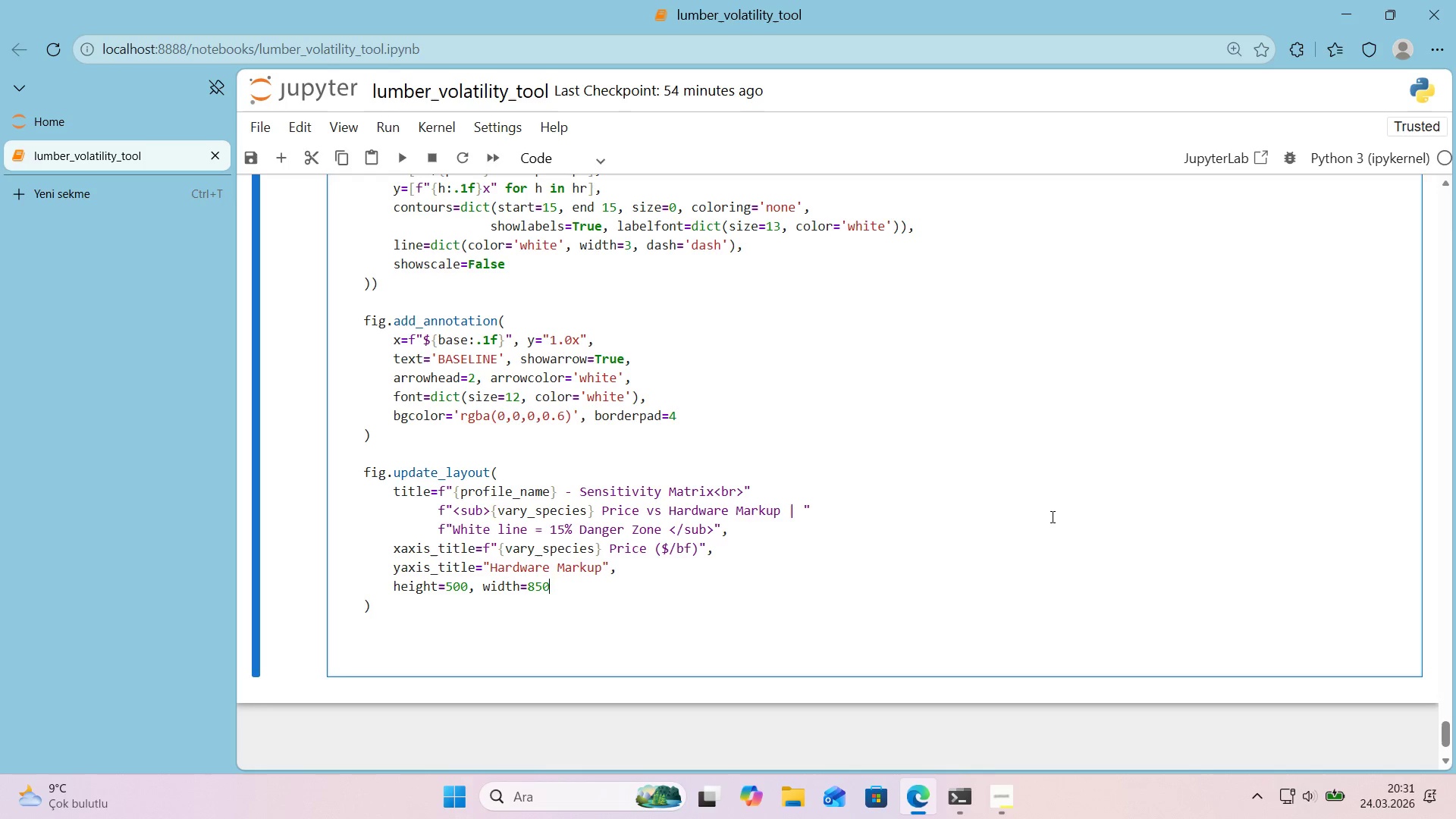 
key(ArrowDown)
 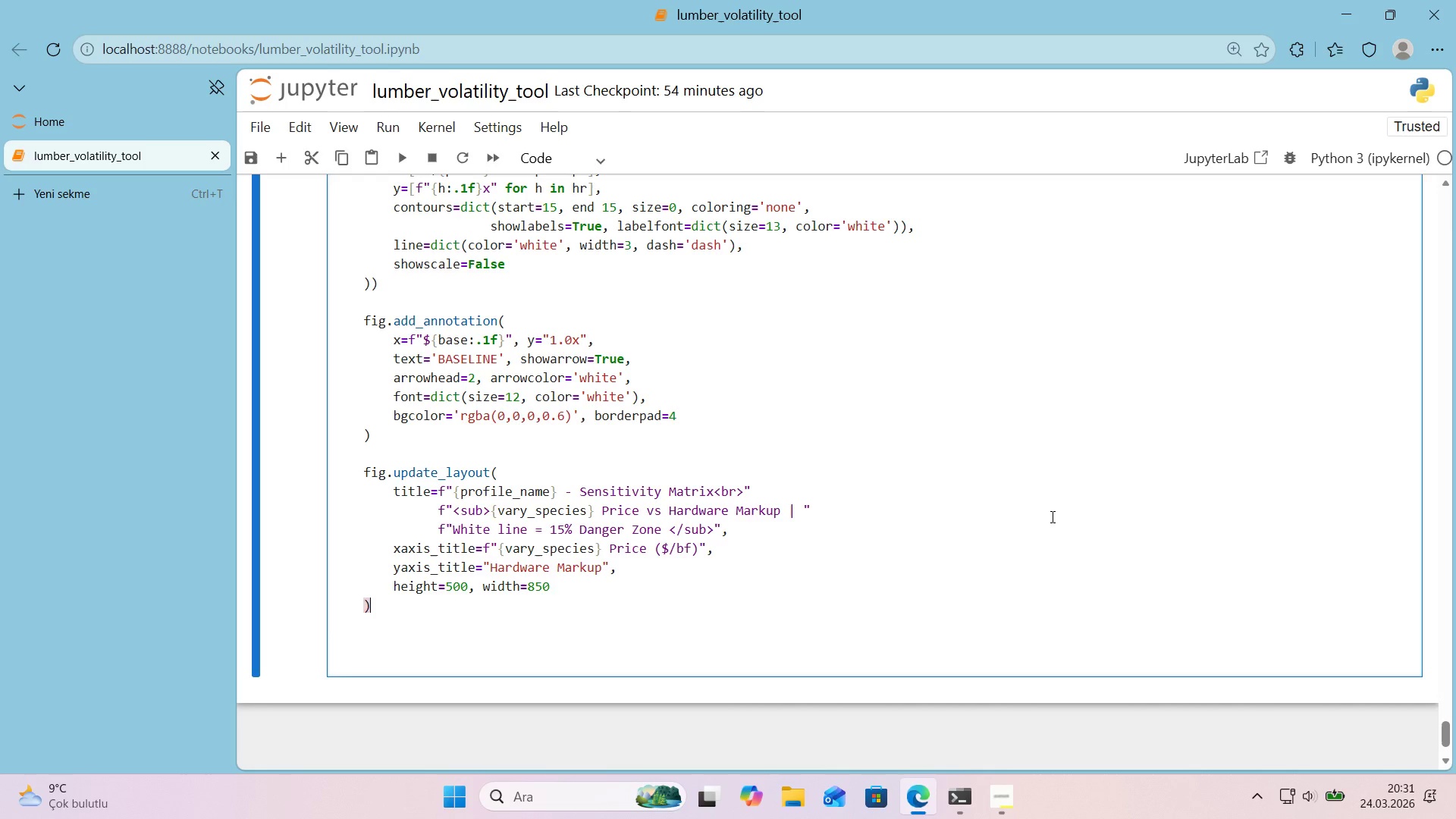 
key(ArrowDown)
 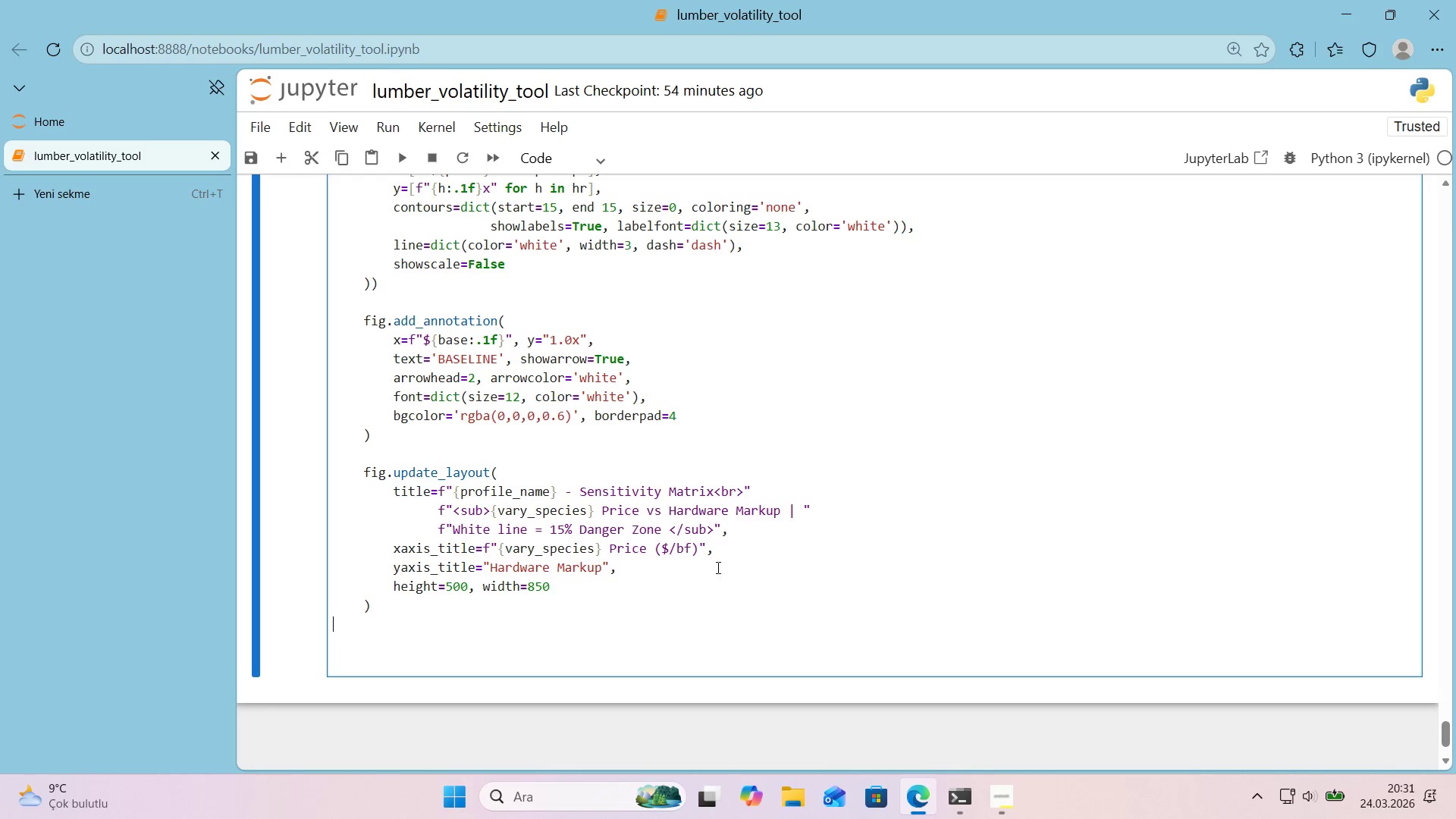 
left_click([523, 471])
 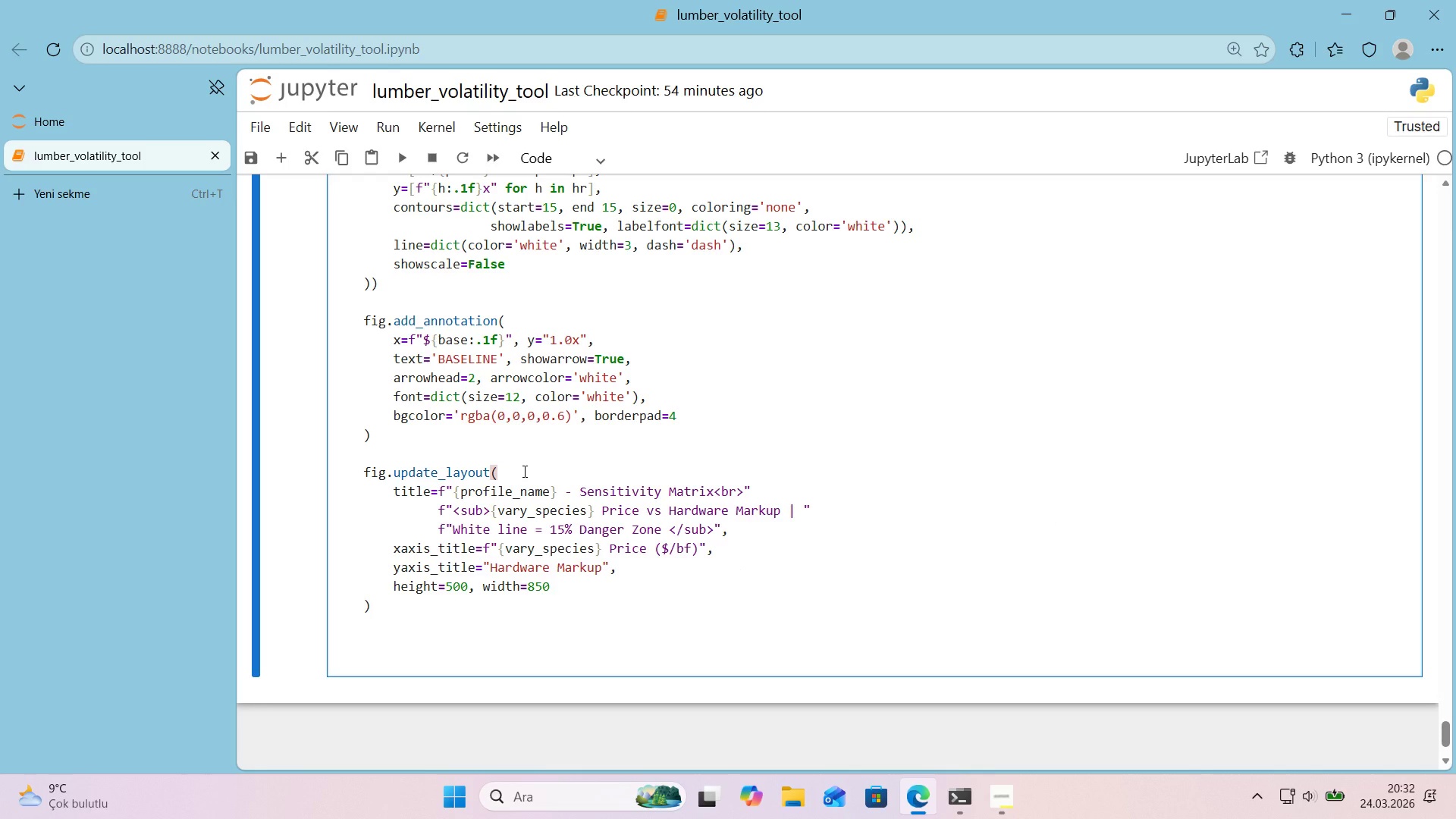 
wait(9.52)
 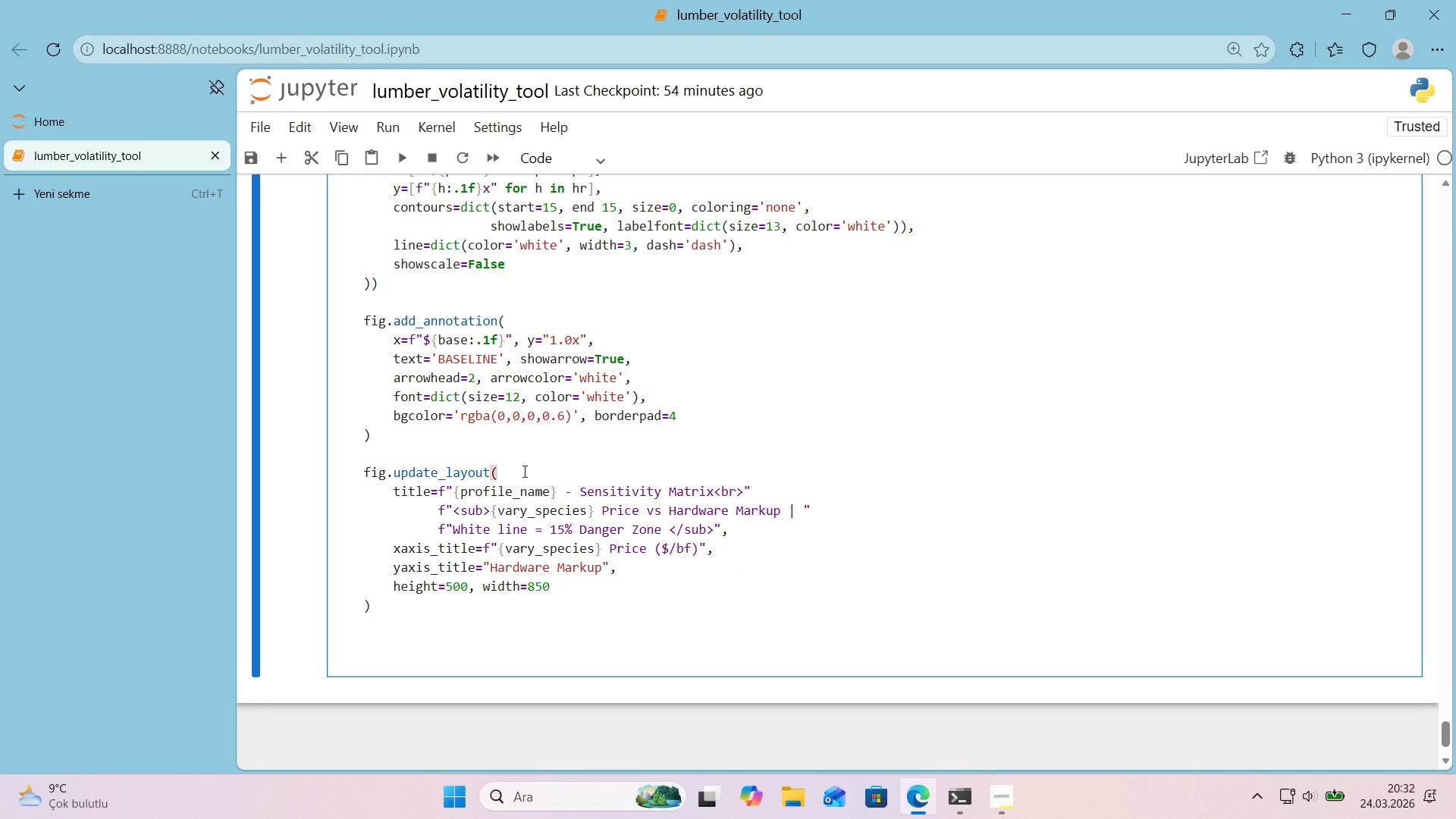 
left_click([472, 600])
 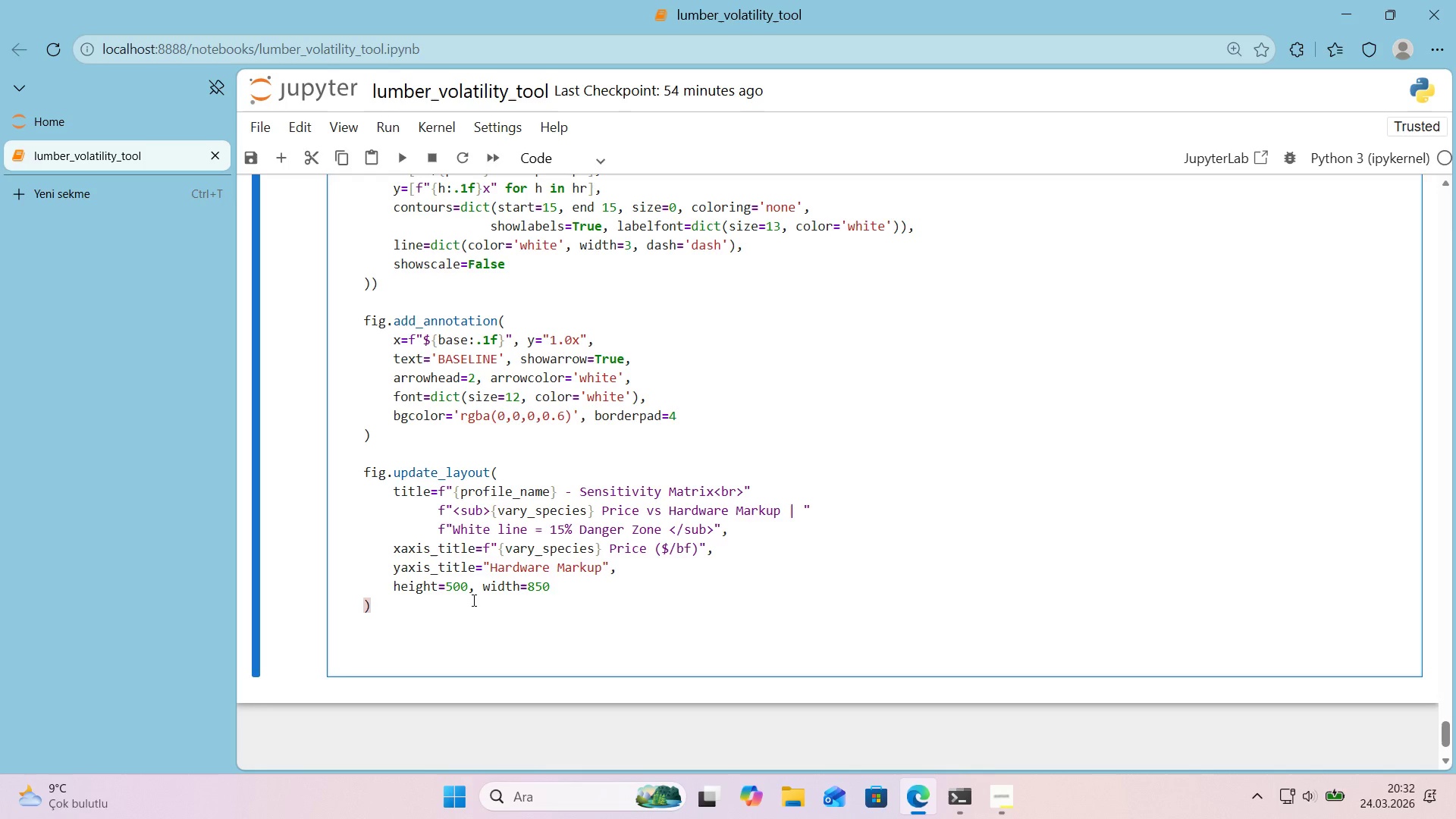 
wait(12.03)
 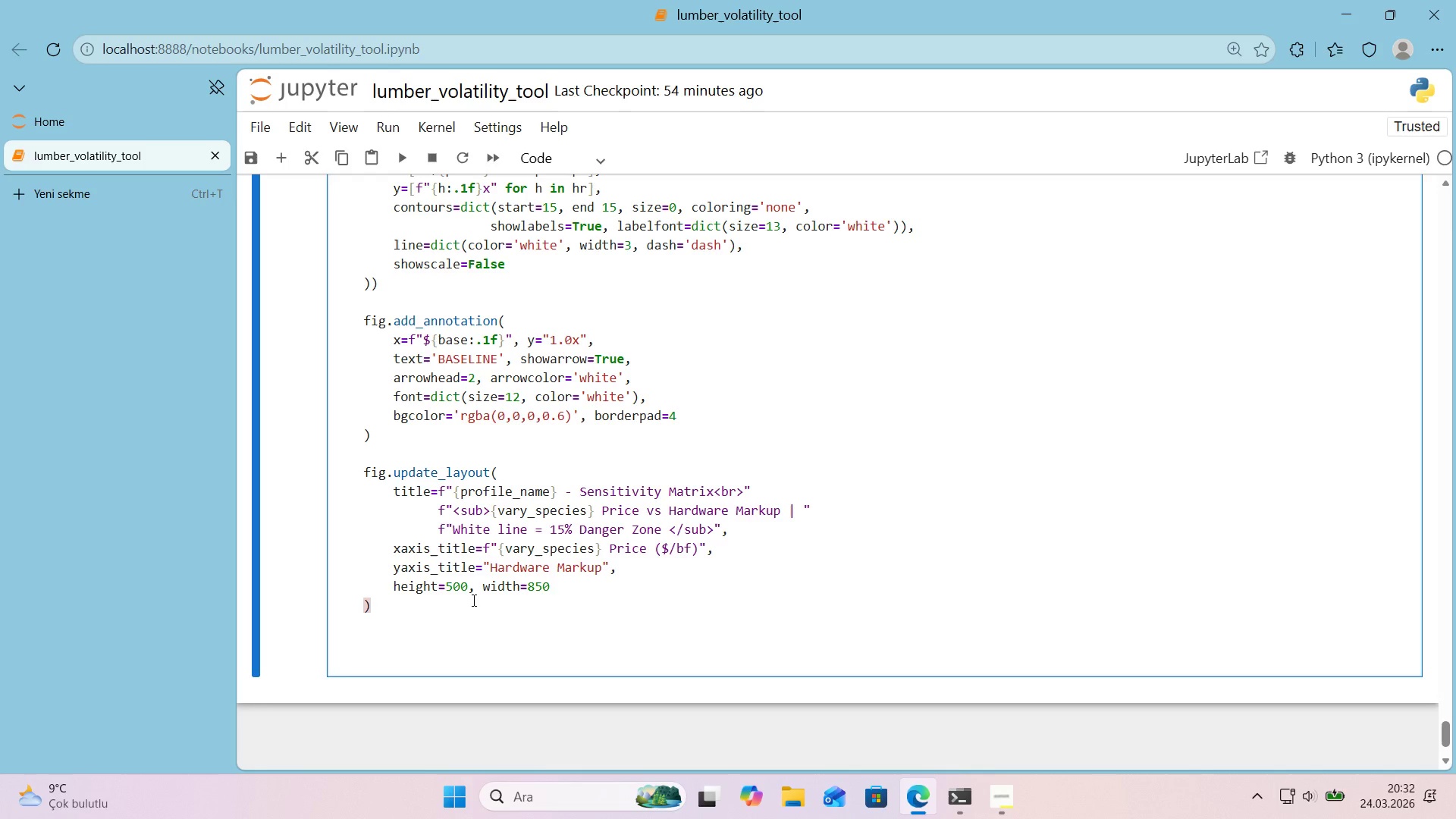 
left_click([698, 554])
 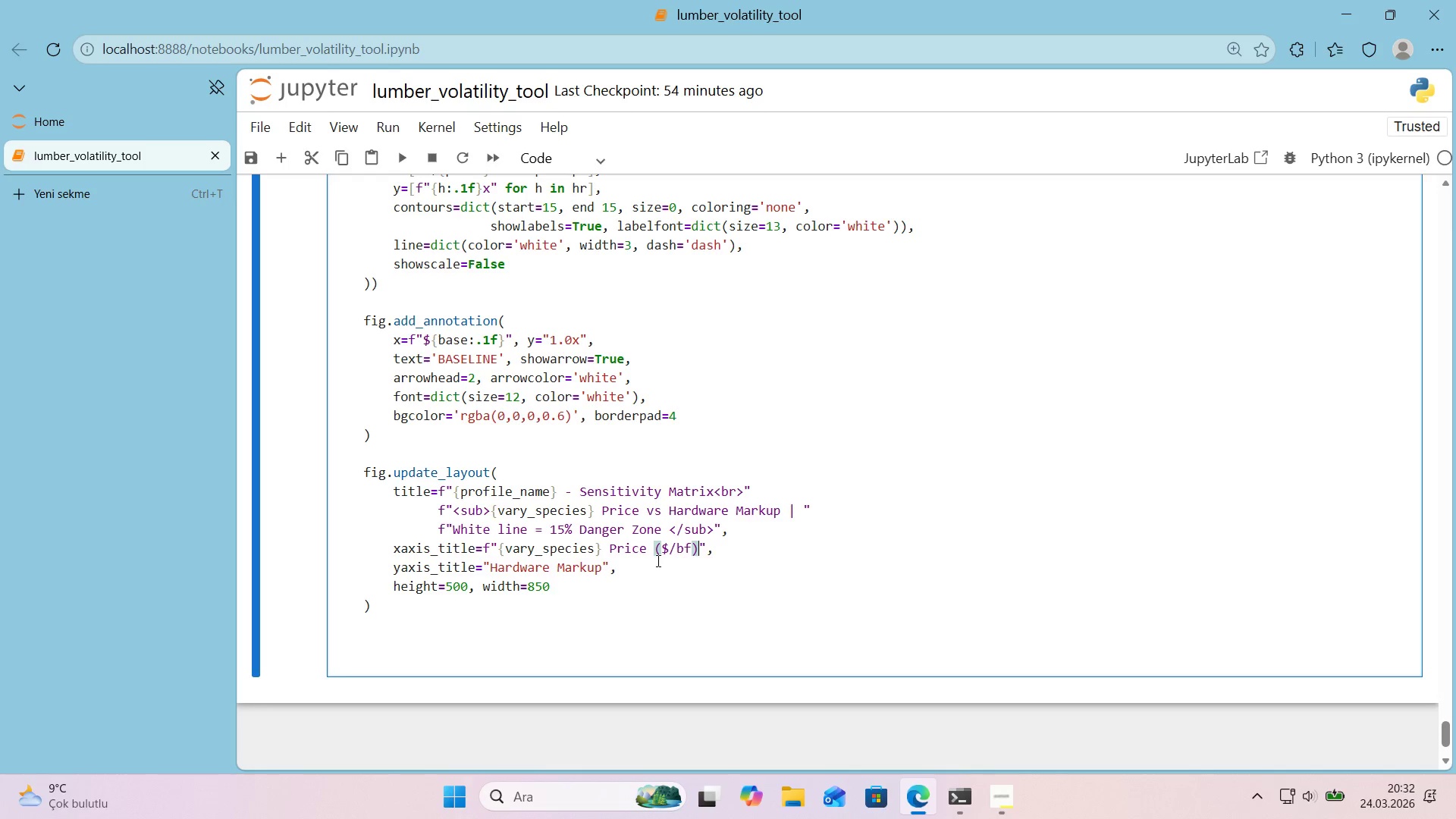 
wait(10.33)
 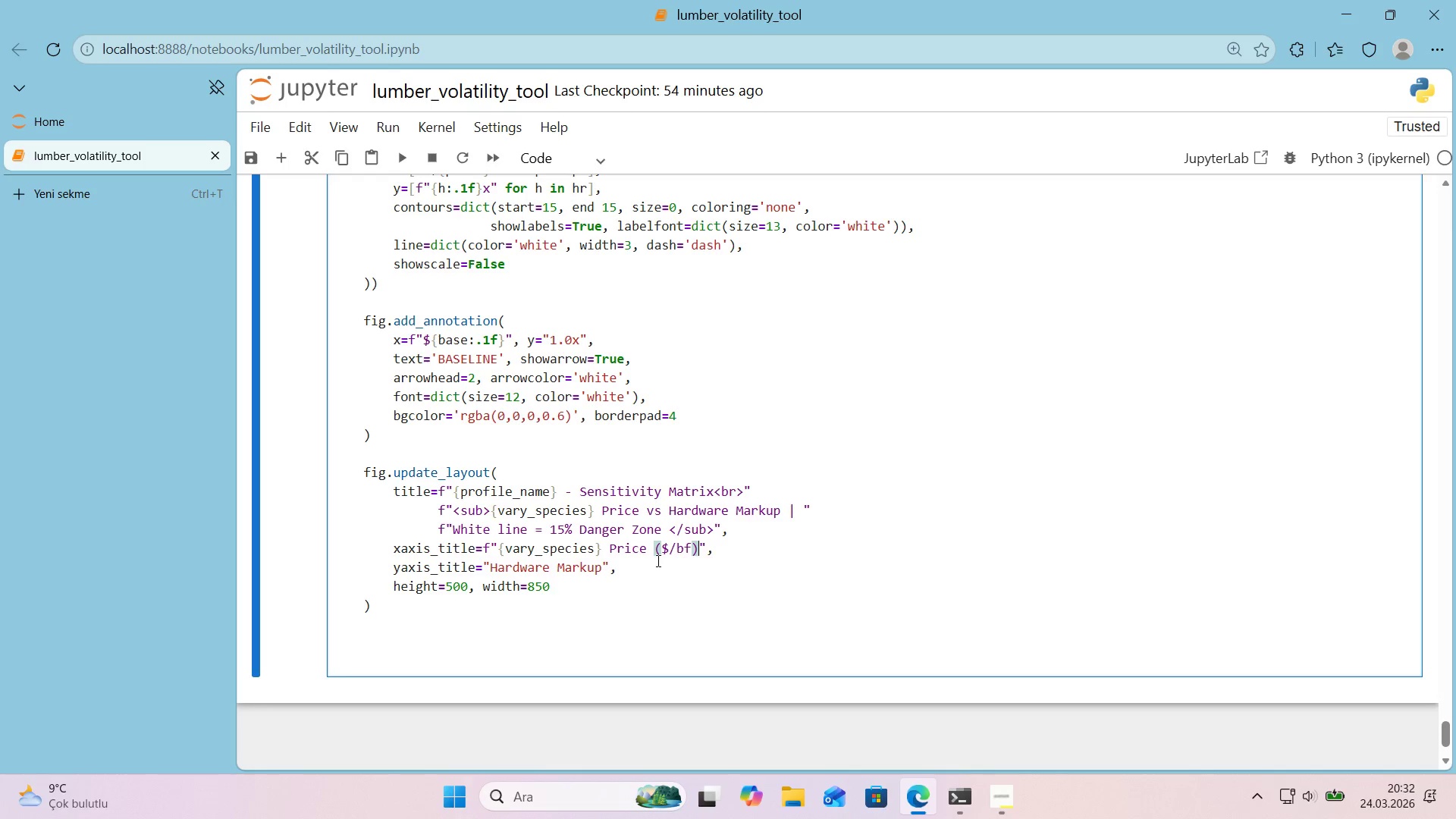 
left_click([604, 469])
 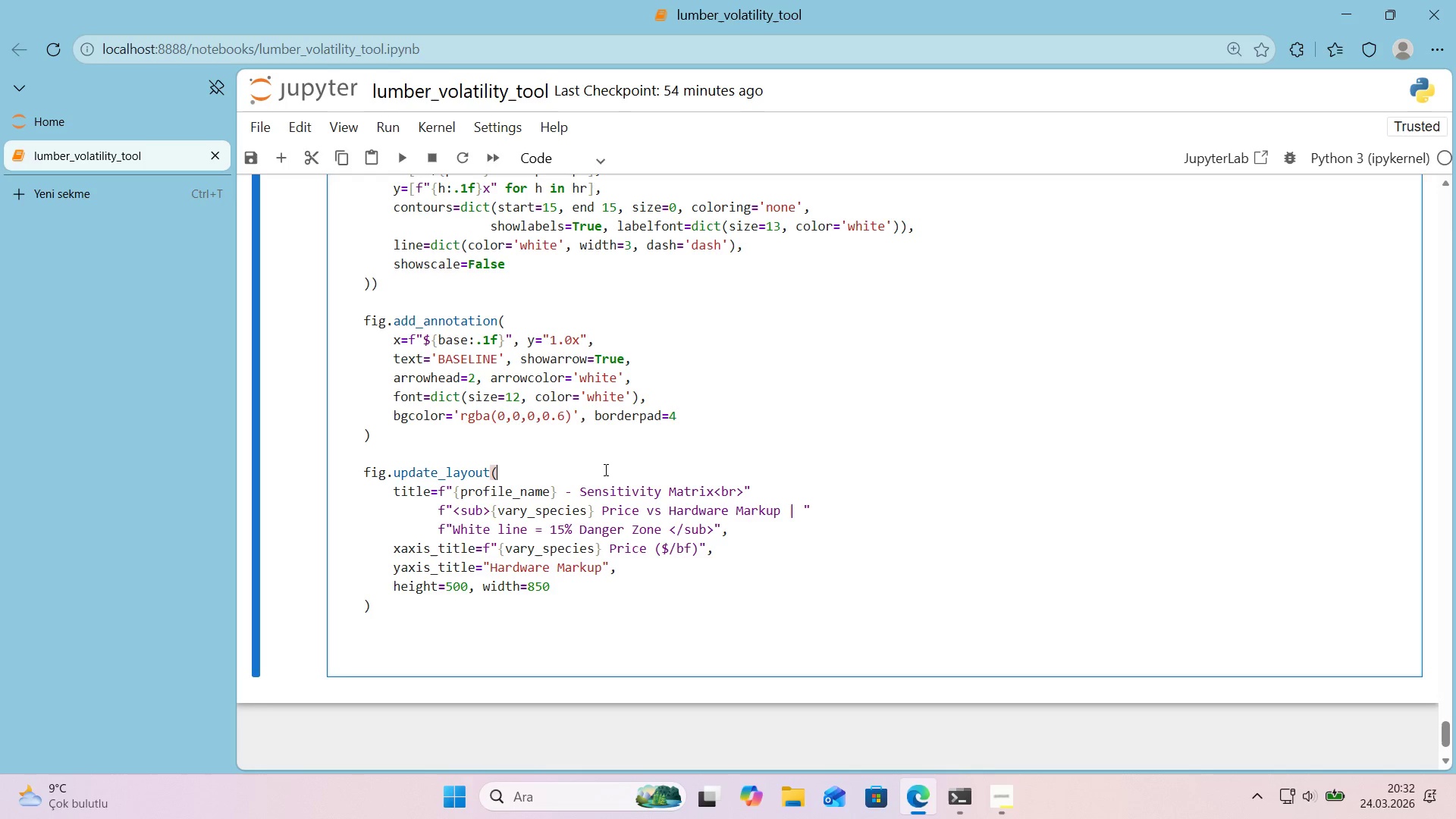 
left_click([431, 621])
 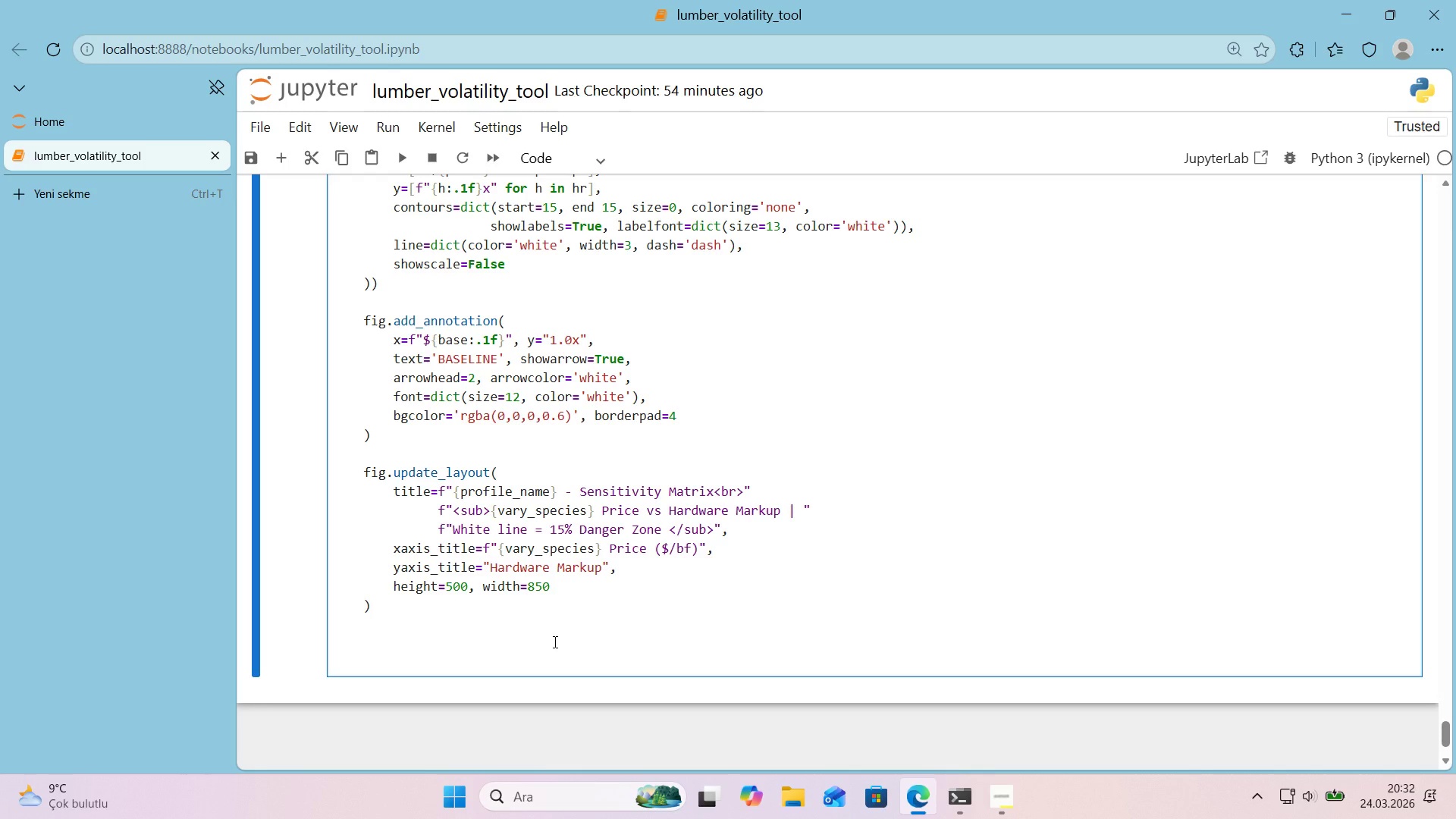 
key(Tab)
type(f'g.showw)
key(Backspace)
type(*()
 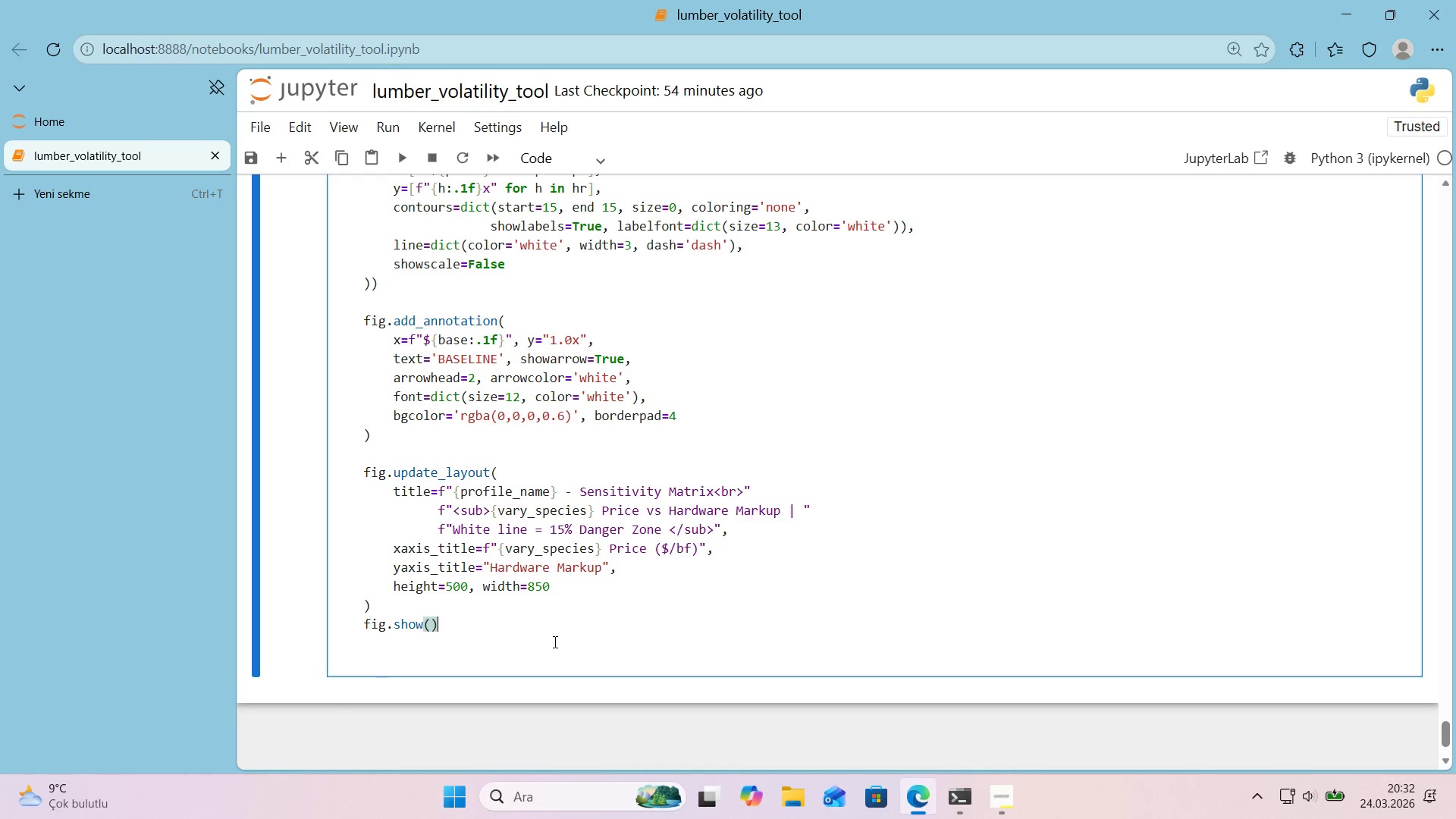 
 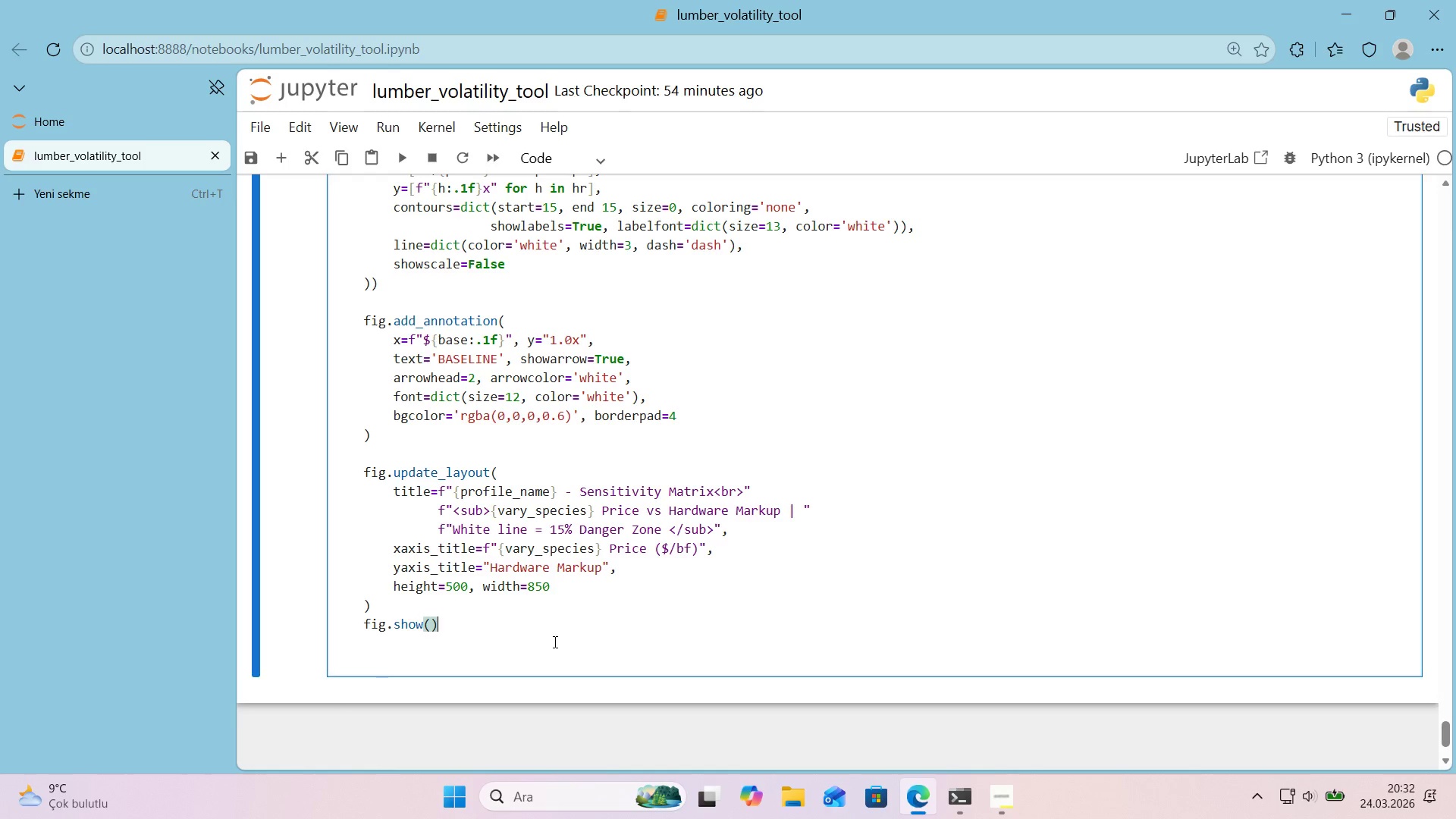 
key(Enter)
 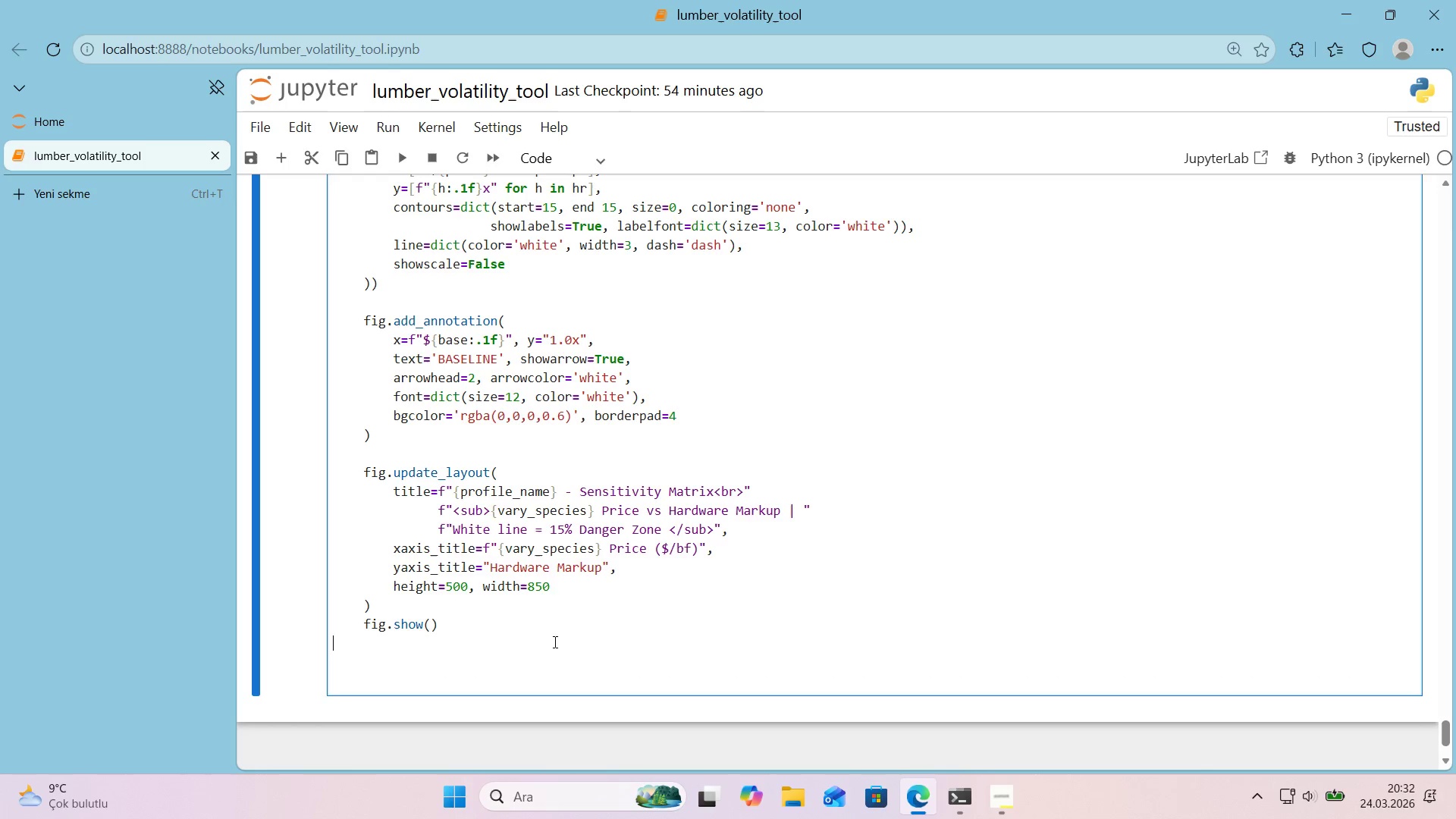 
type(return g)
key(Backspace)
type(f'g)
 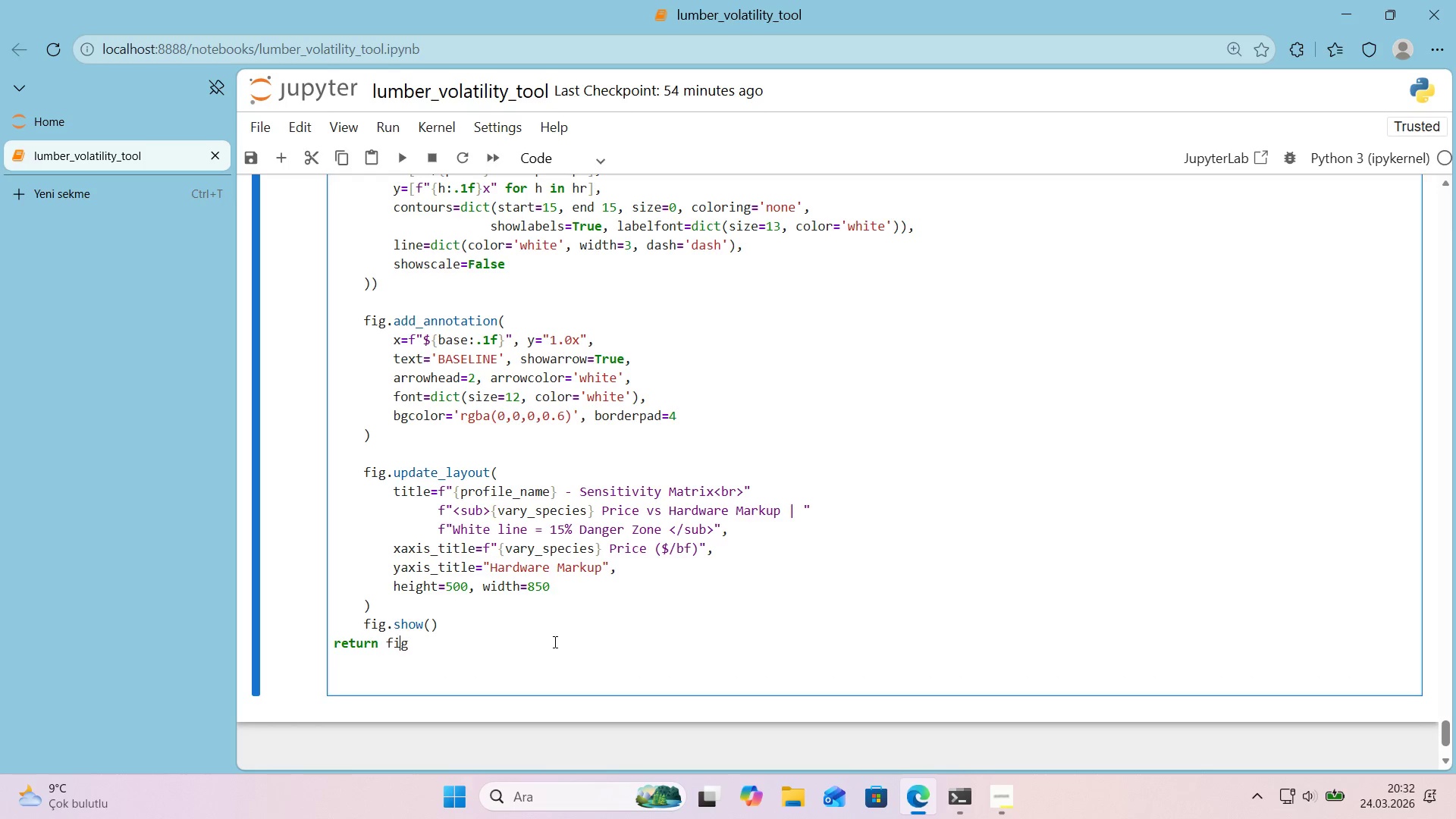 
key(ArrowLeft)
 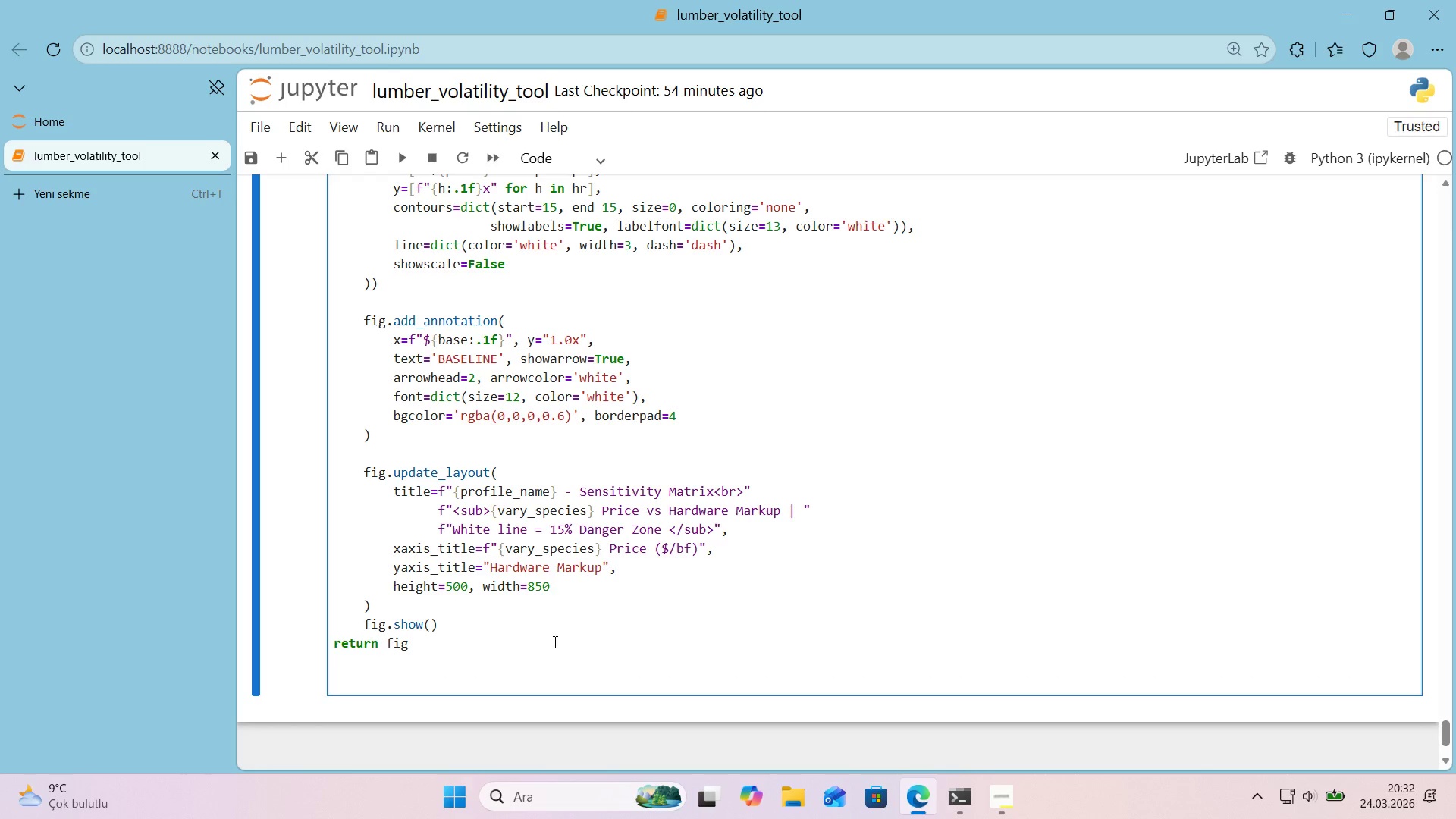 
key(ArrowLeft)
 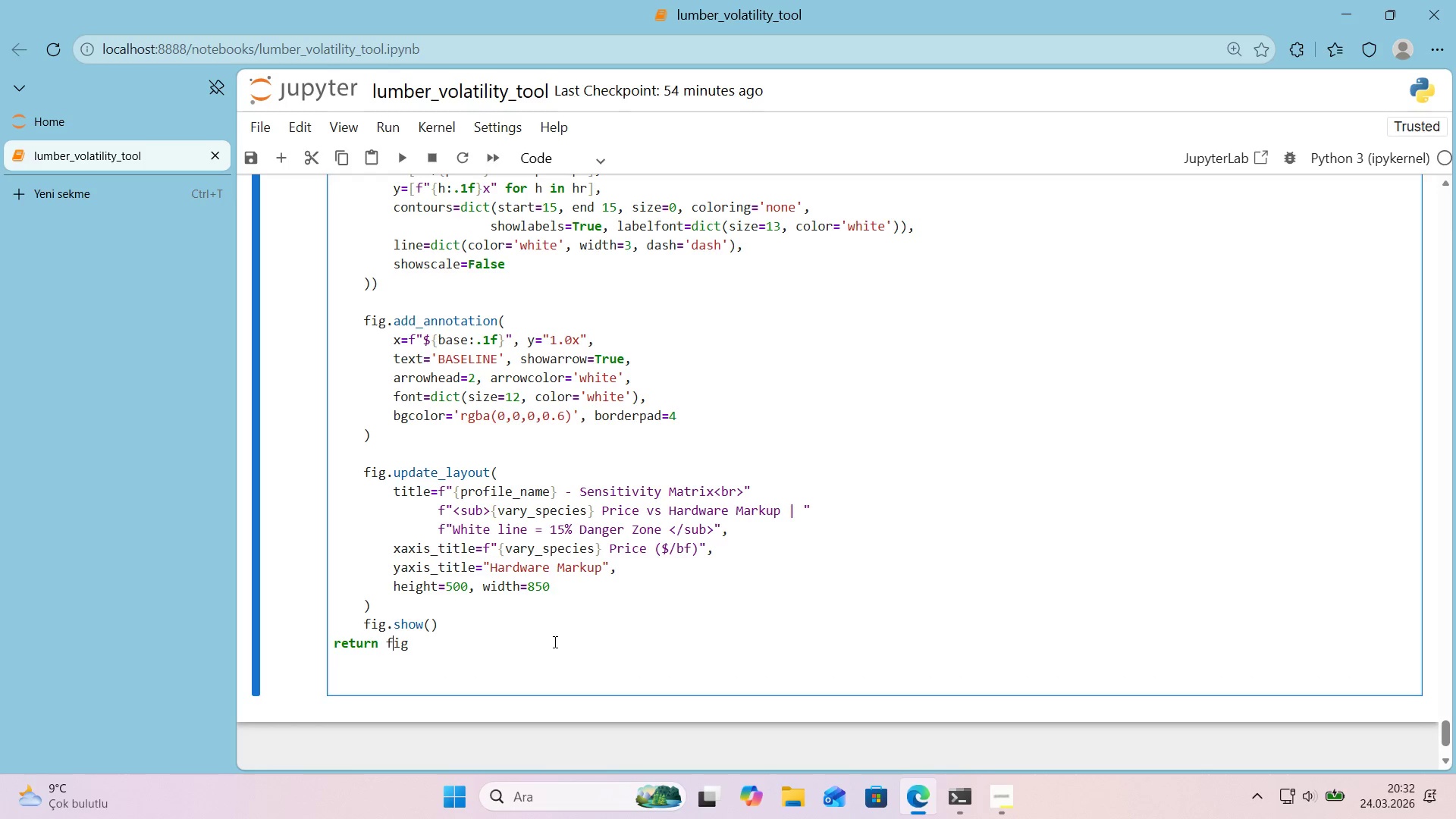 
key(ArrowLeft)
 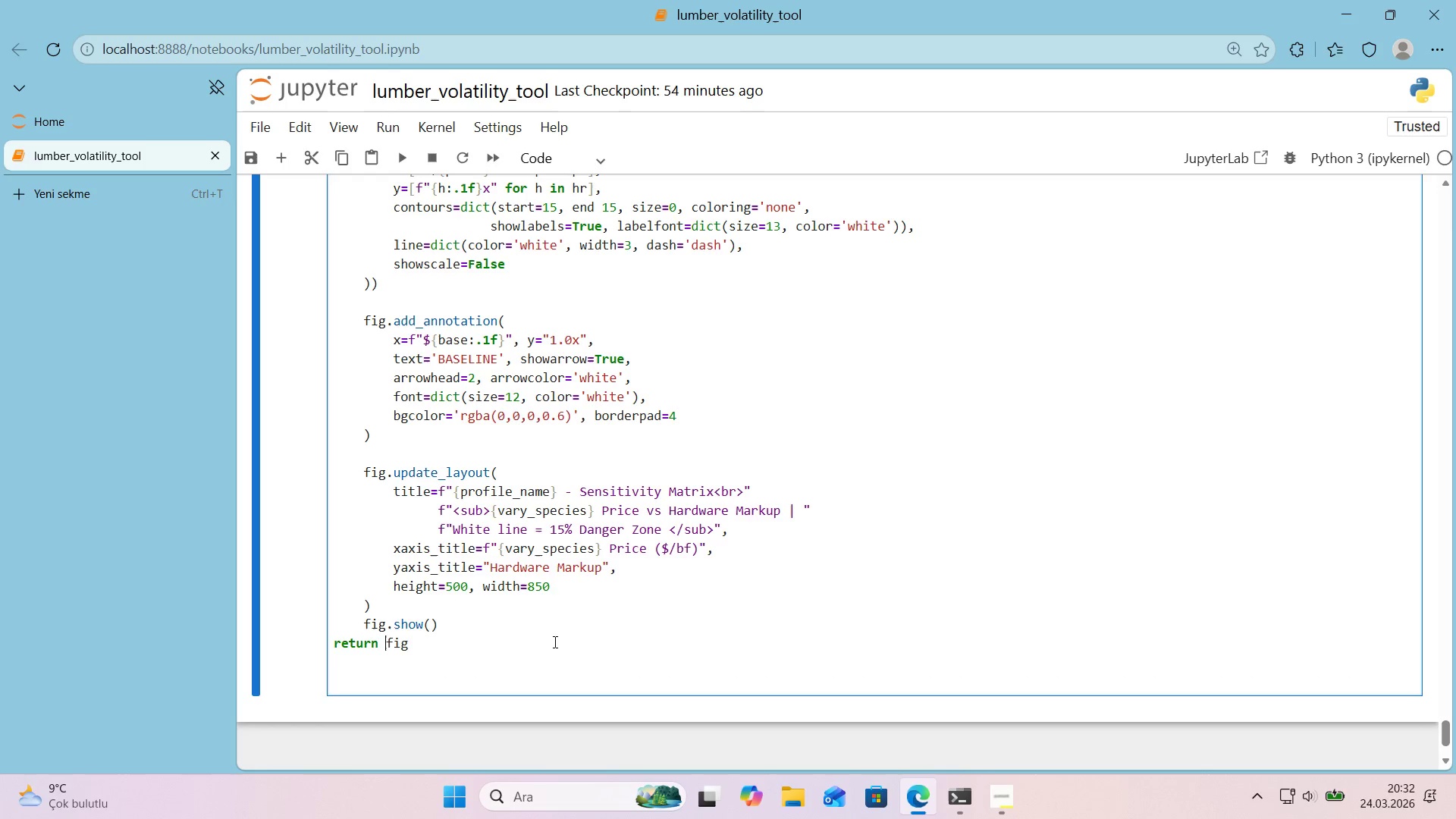 
key(ArrowLeft)
 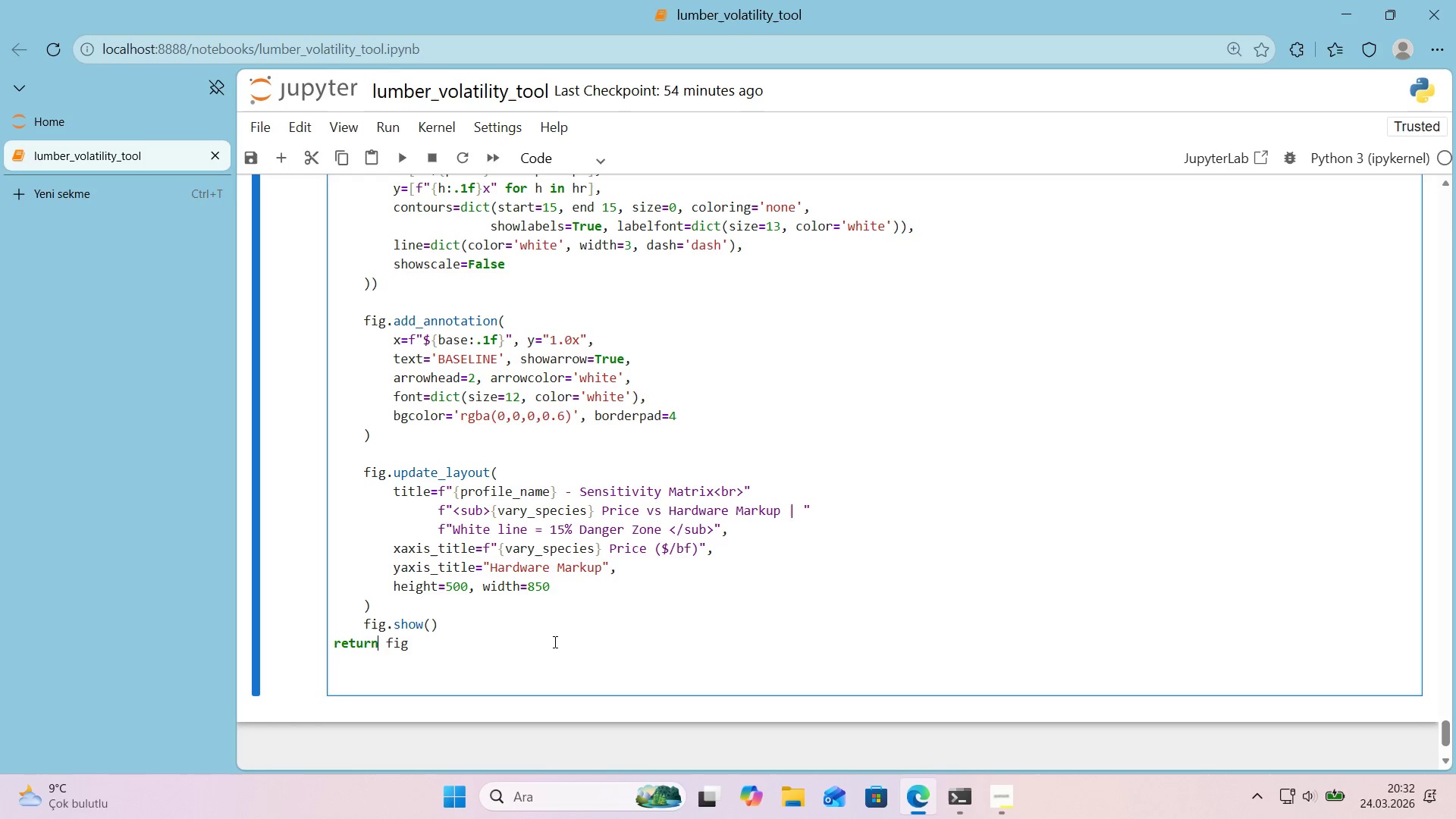 
key(ArrowLeft)
 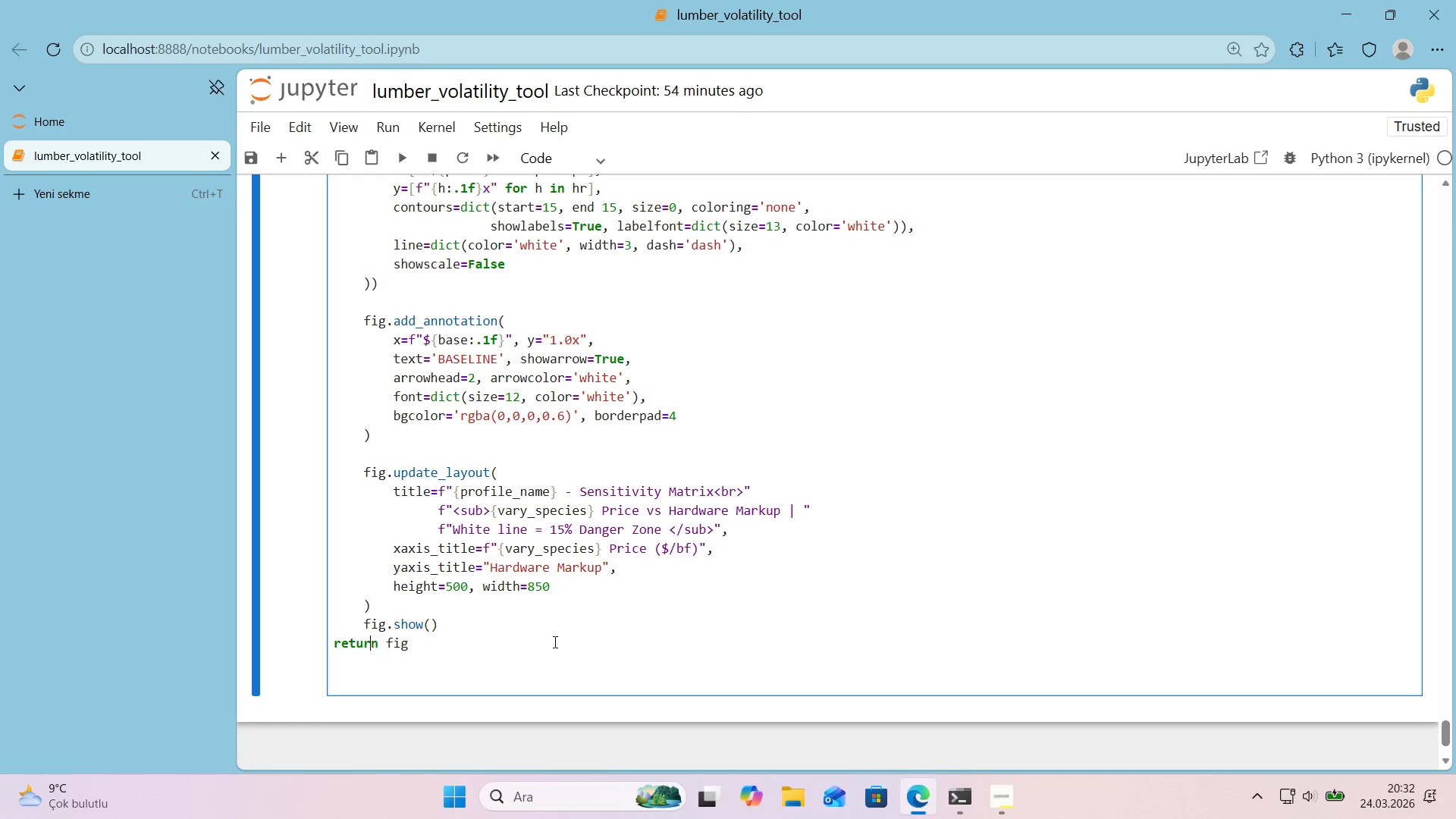 
key(ArrowLeft)
 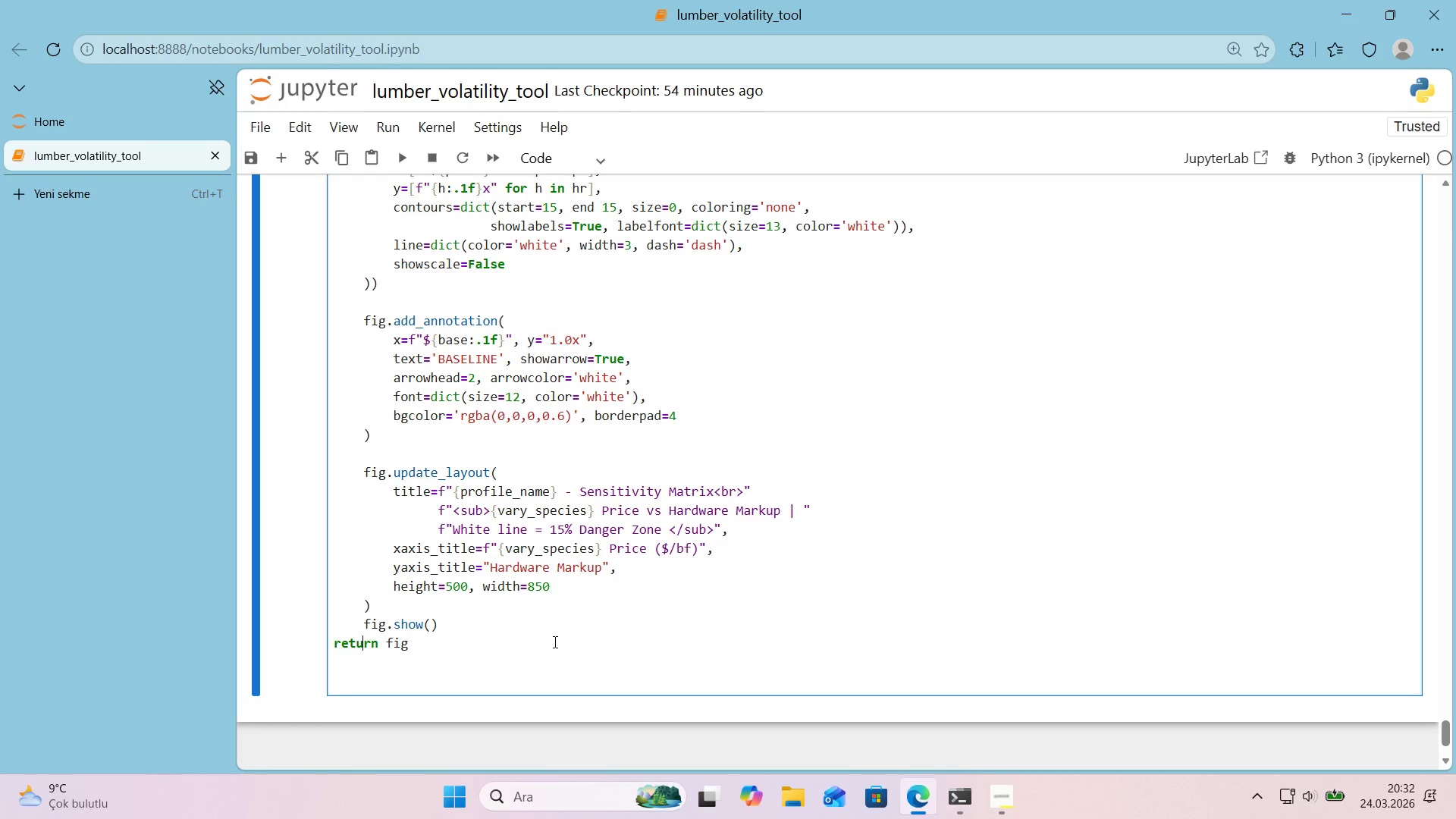 
key(ArrowLeft)
 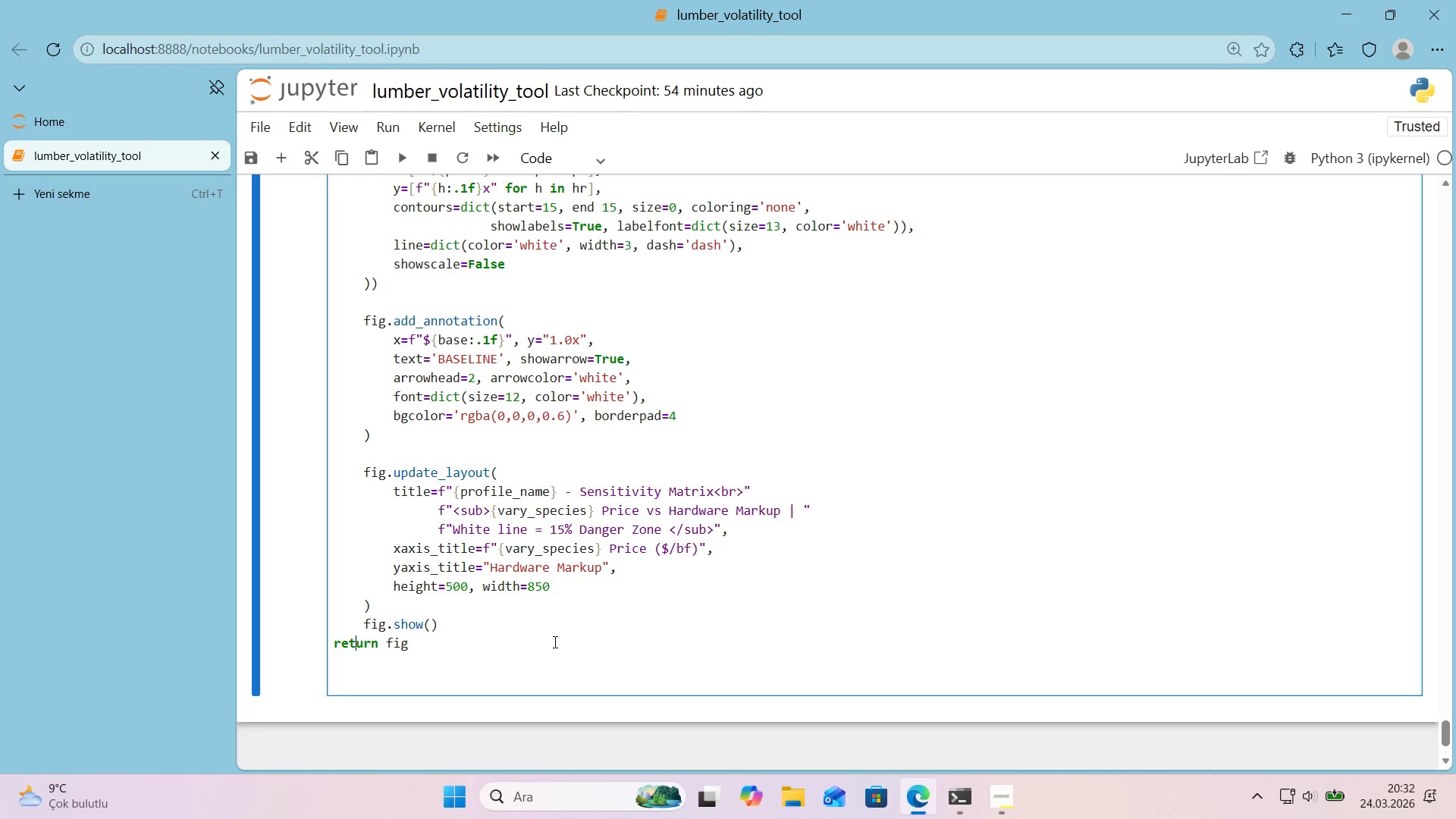 
key(ArrowLeft)
 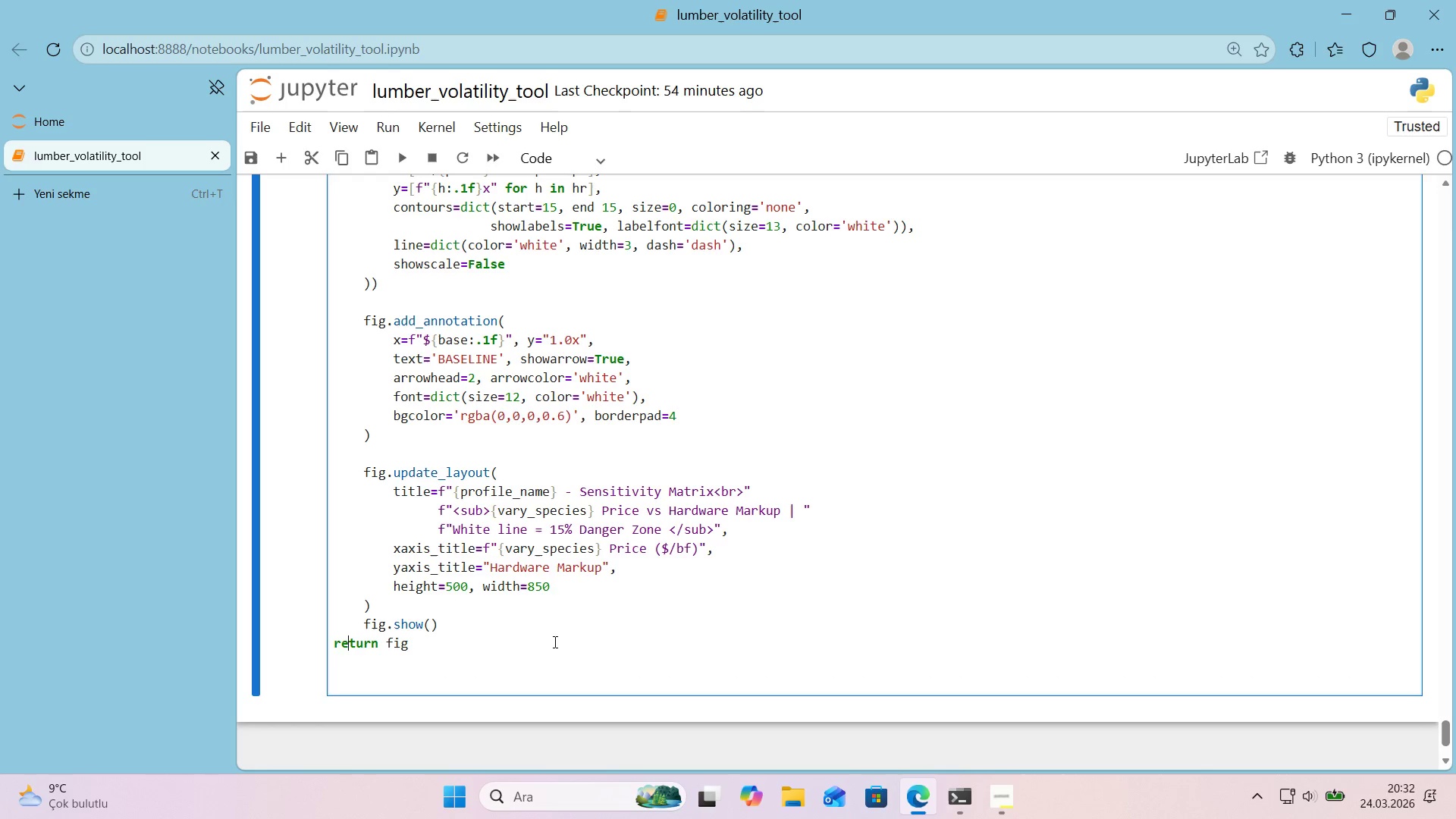 
key(ArrowLeft)
 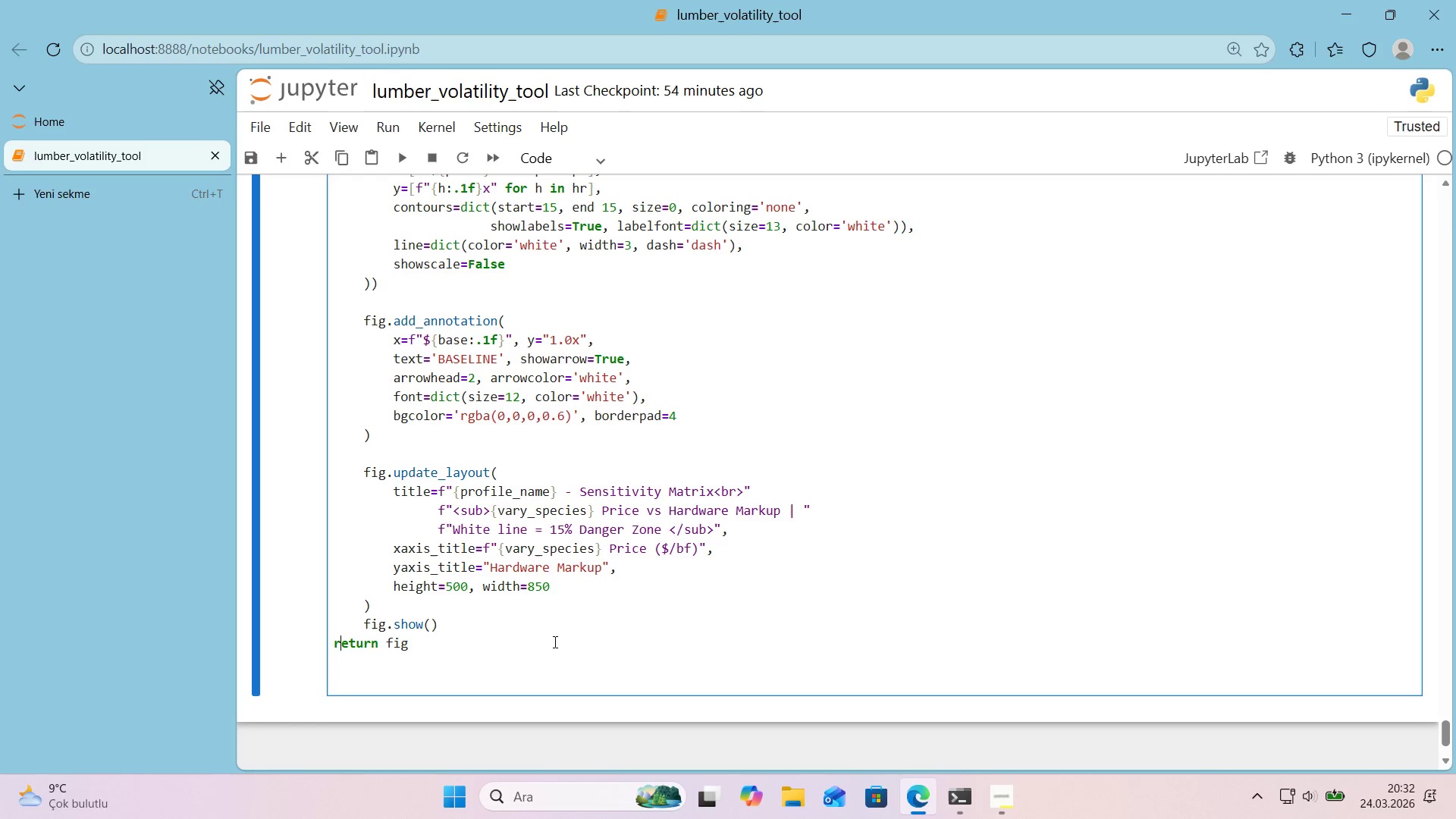 
key(ArrowLeft)
 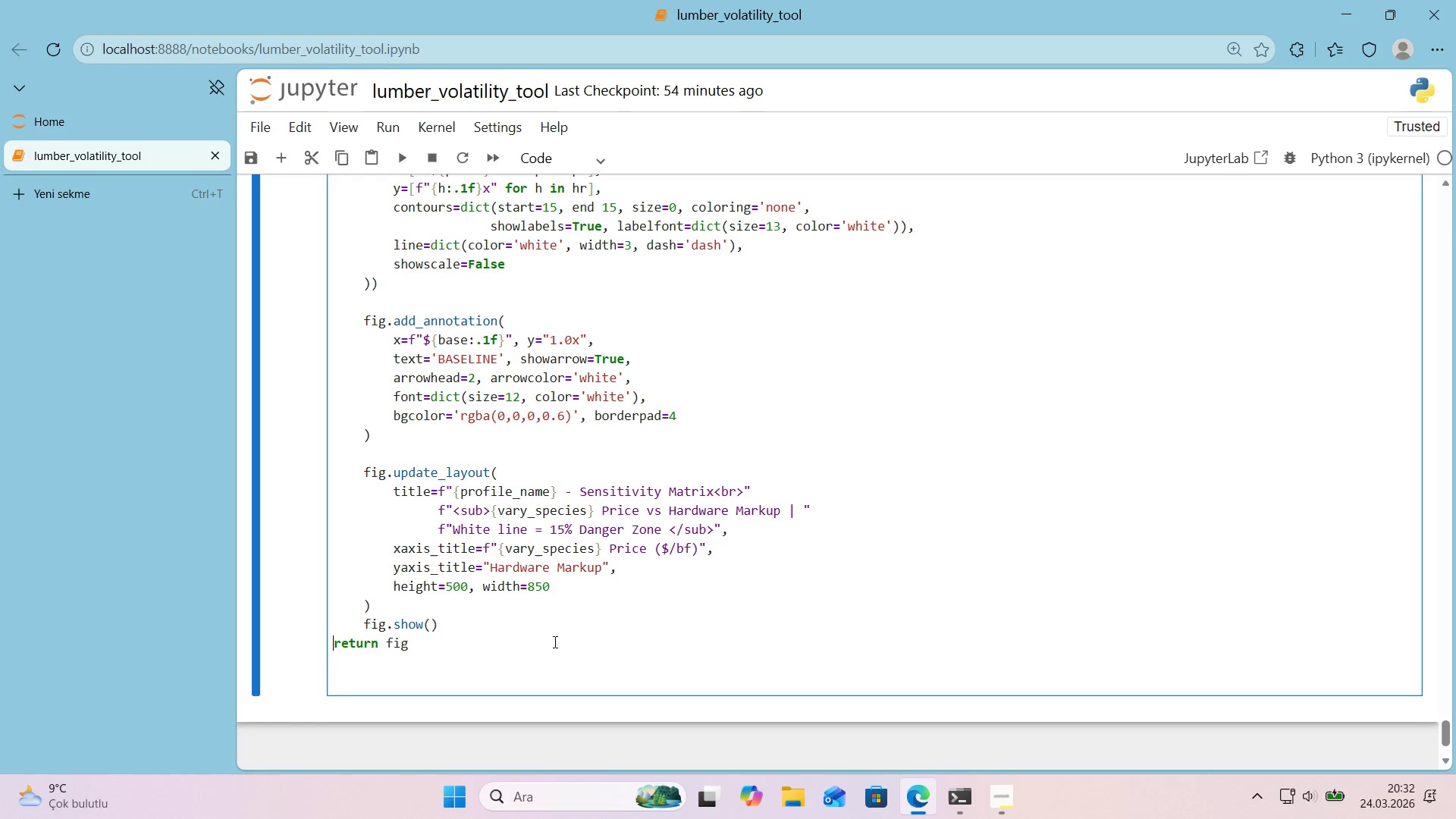 
key(Tab)
 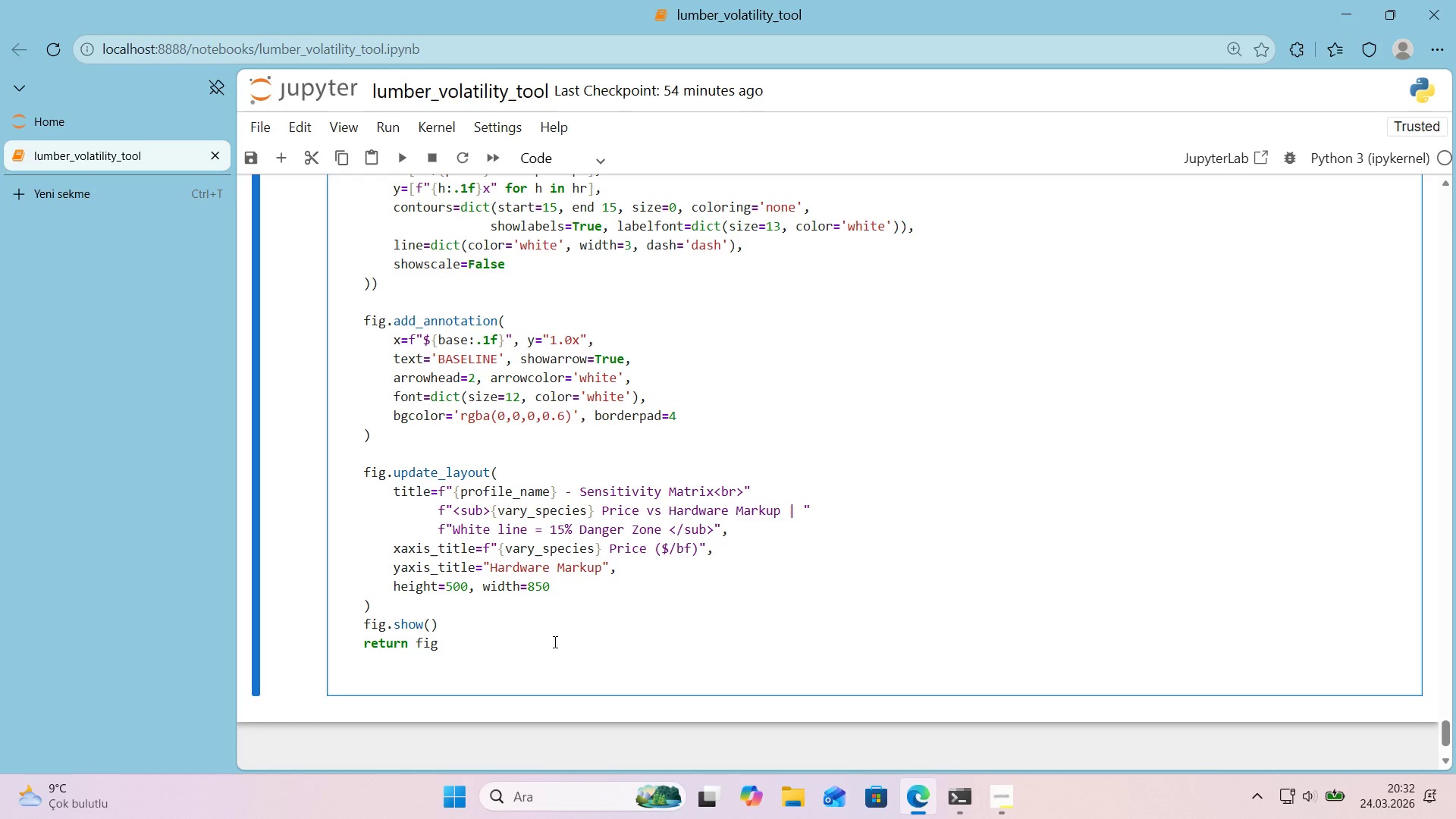 
key(ArrowDown)
 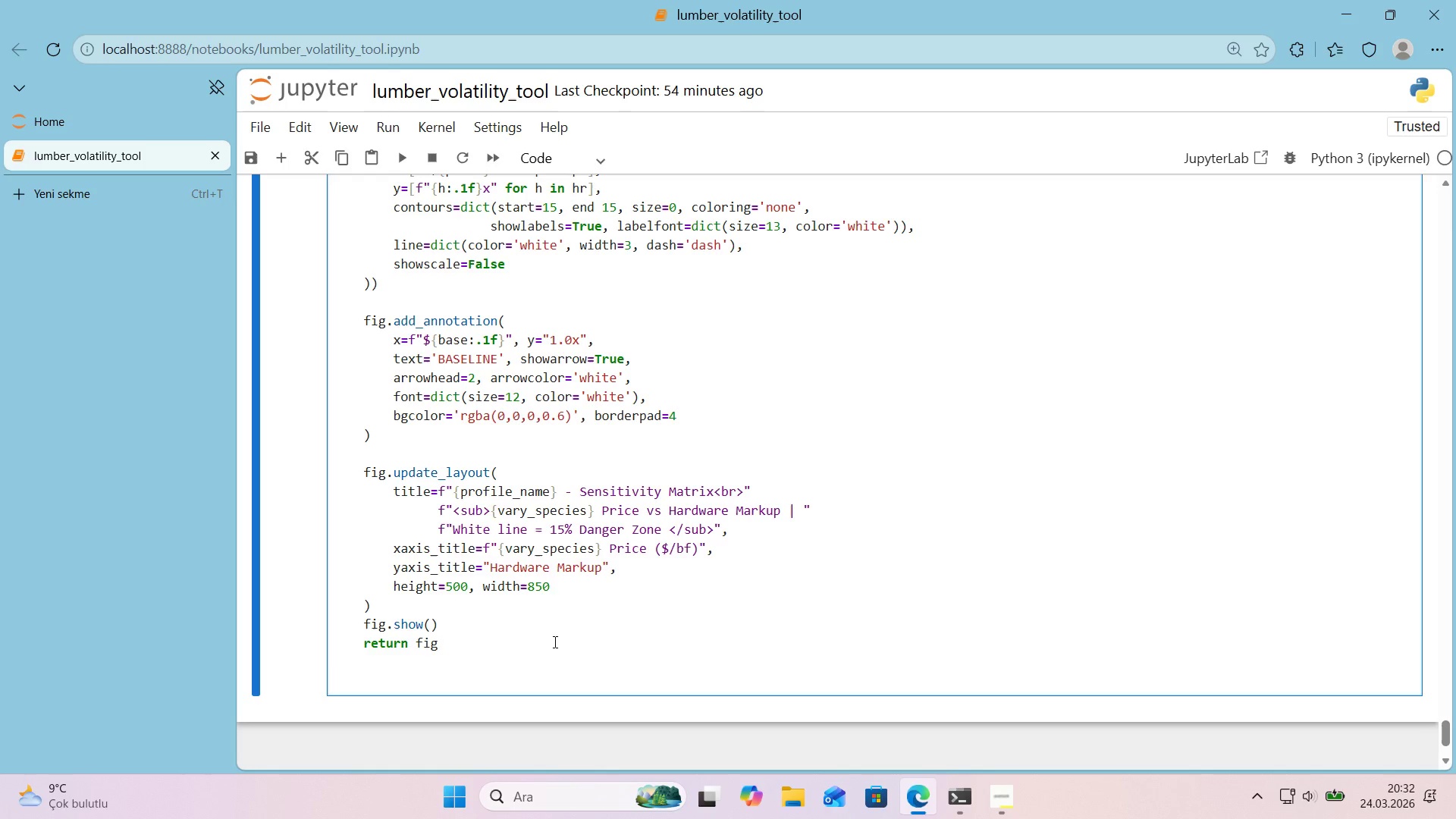 
left_click([517, 477])
 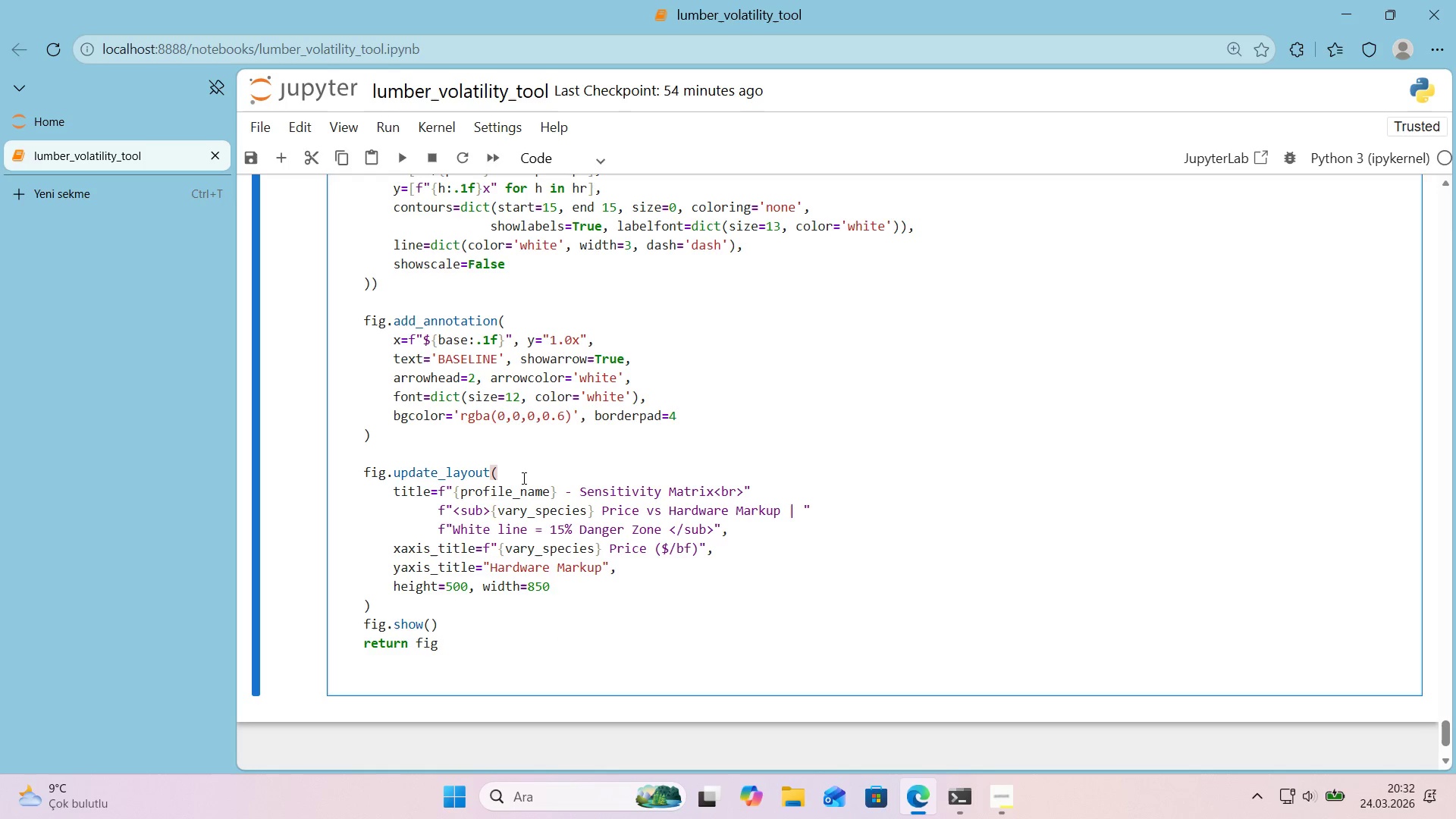 
left_click([365, 605])
 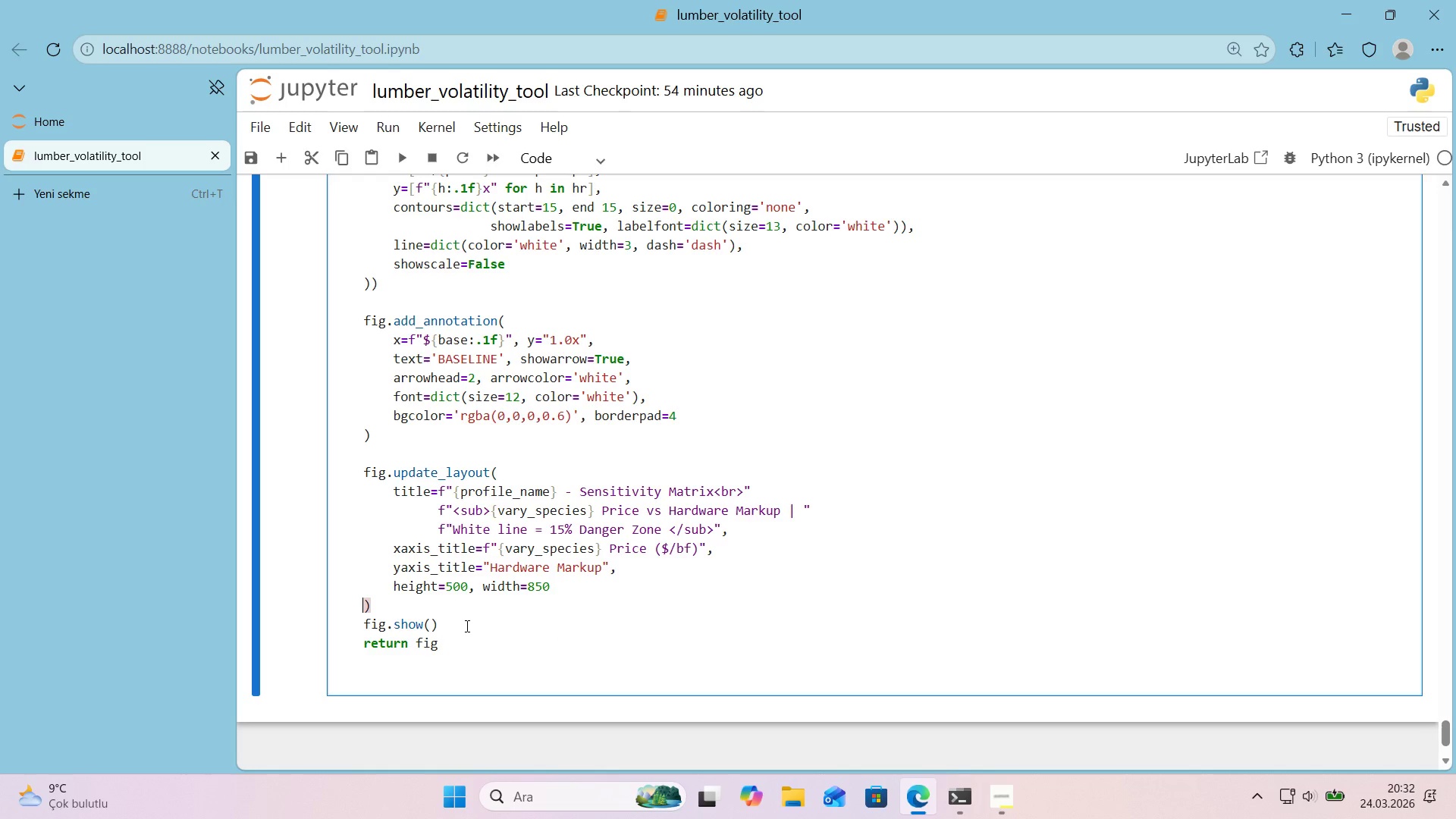 
key(Space)
 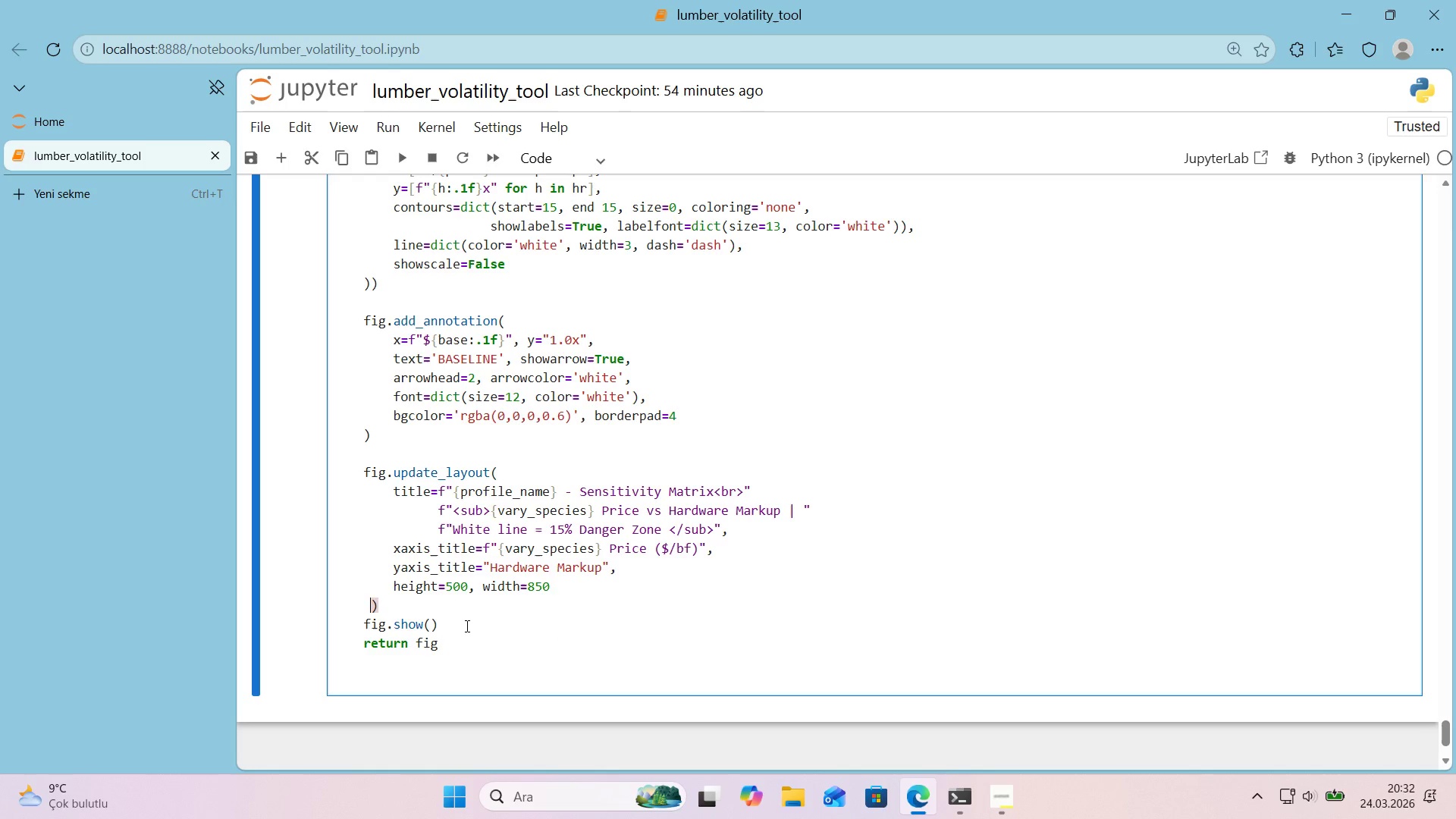 
key(Backspace)
 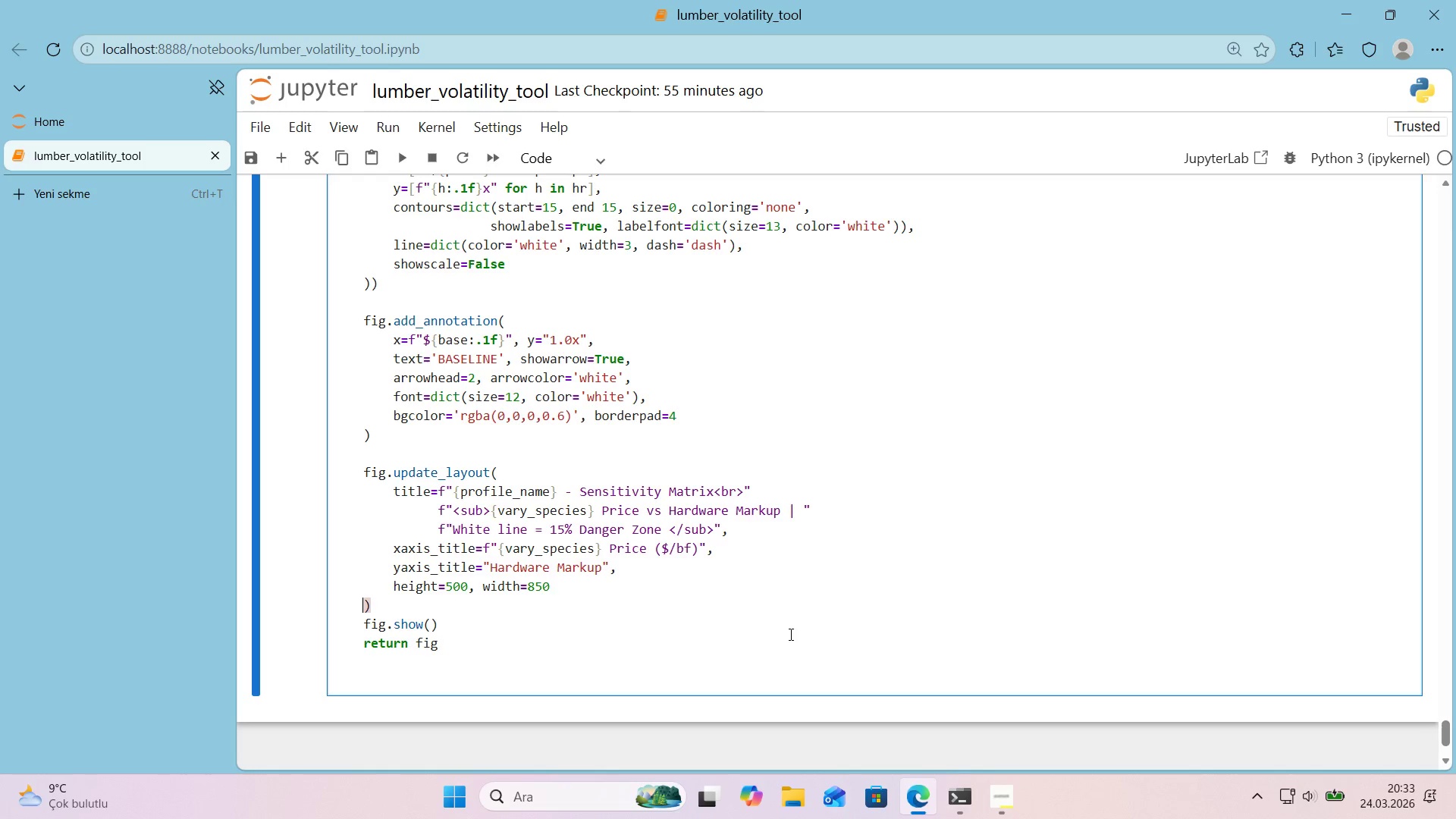 
wait(25.56)
 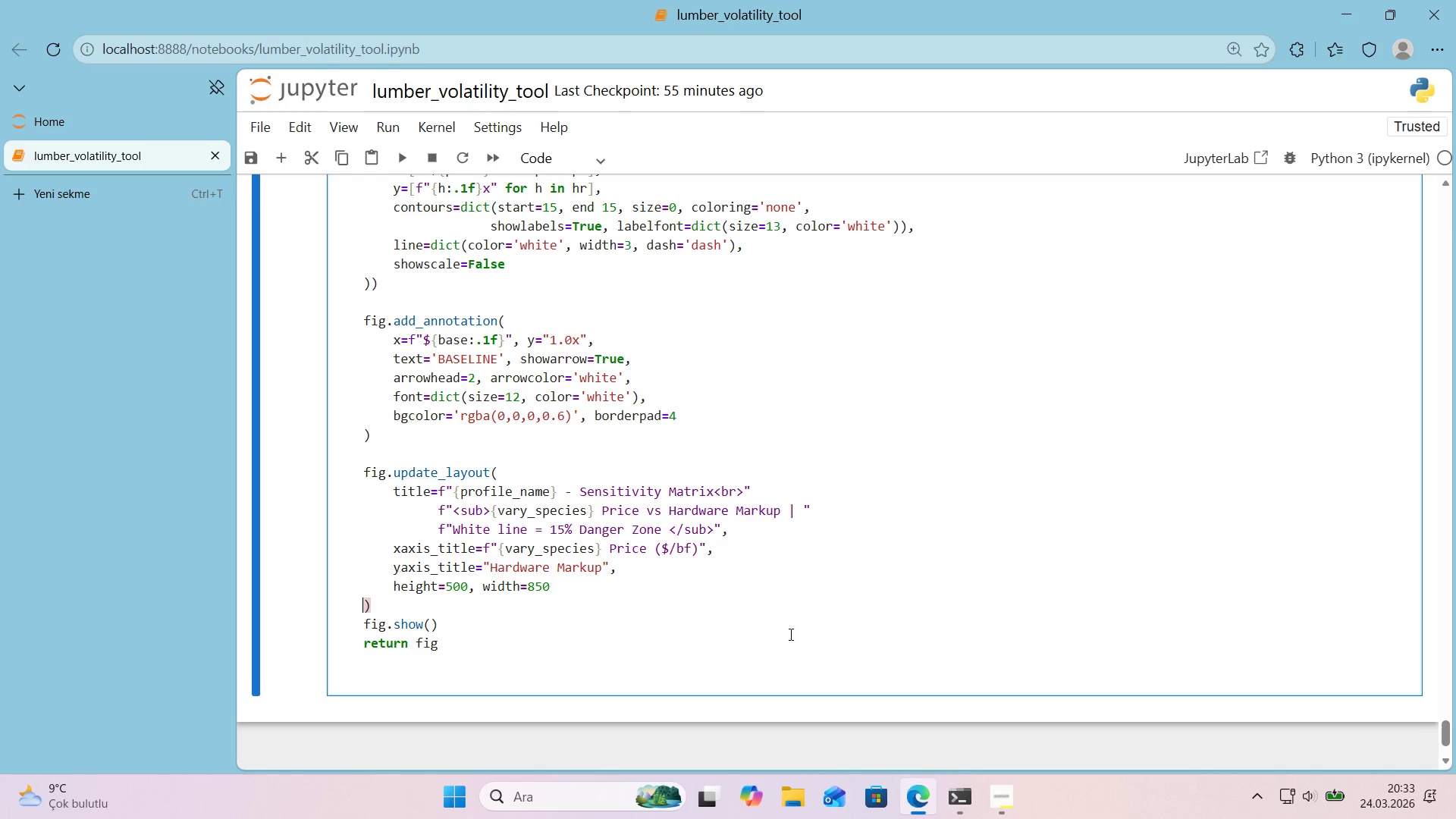 
left_click([518, 479])
 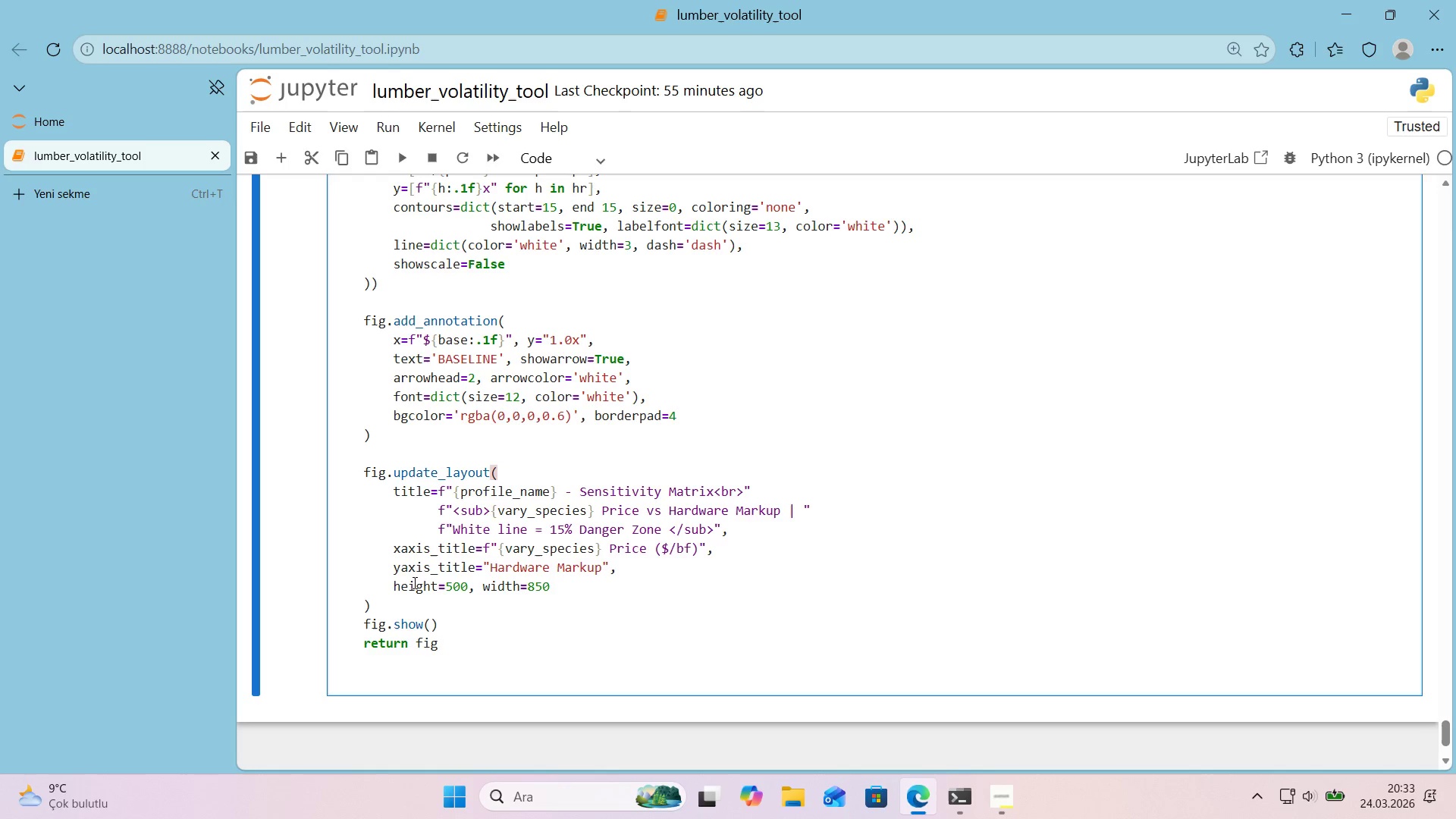 
left_click([406, 613])
 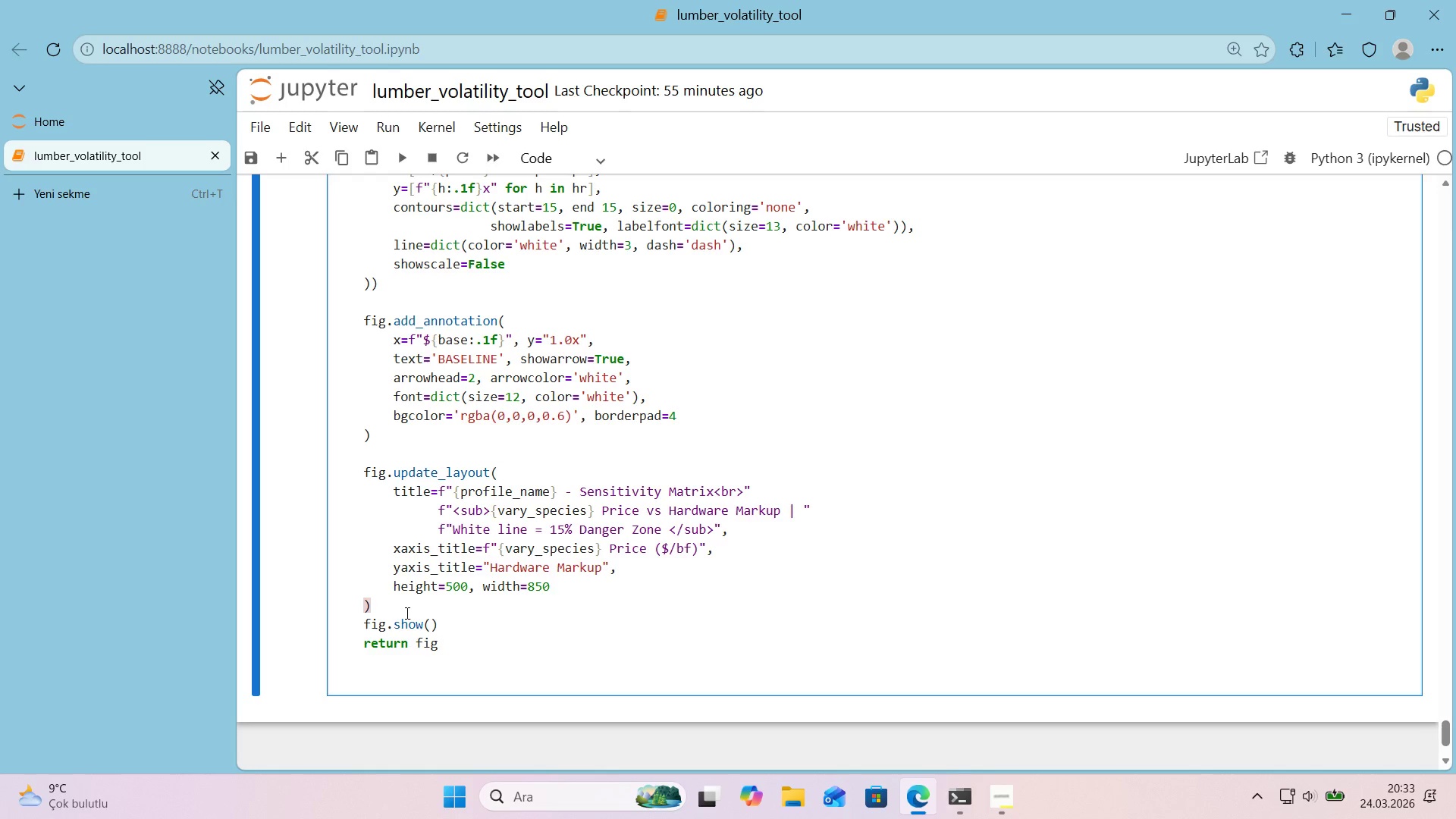 
key(Backspace)
 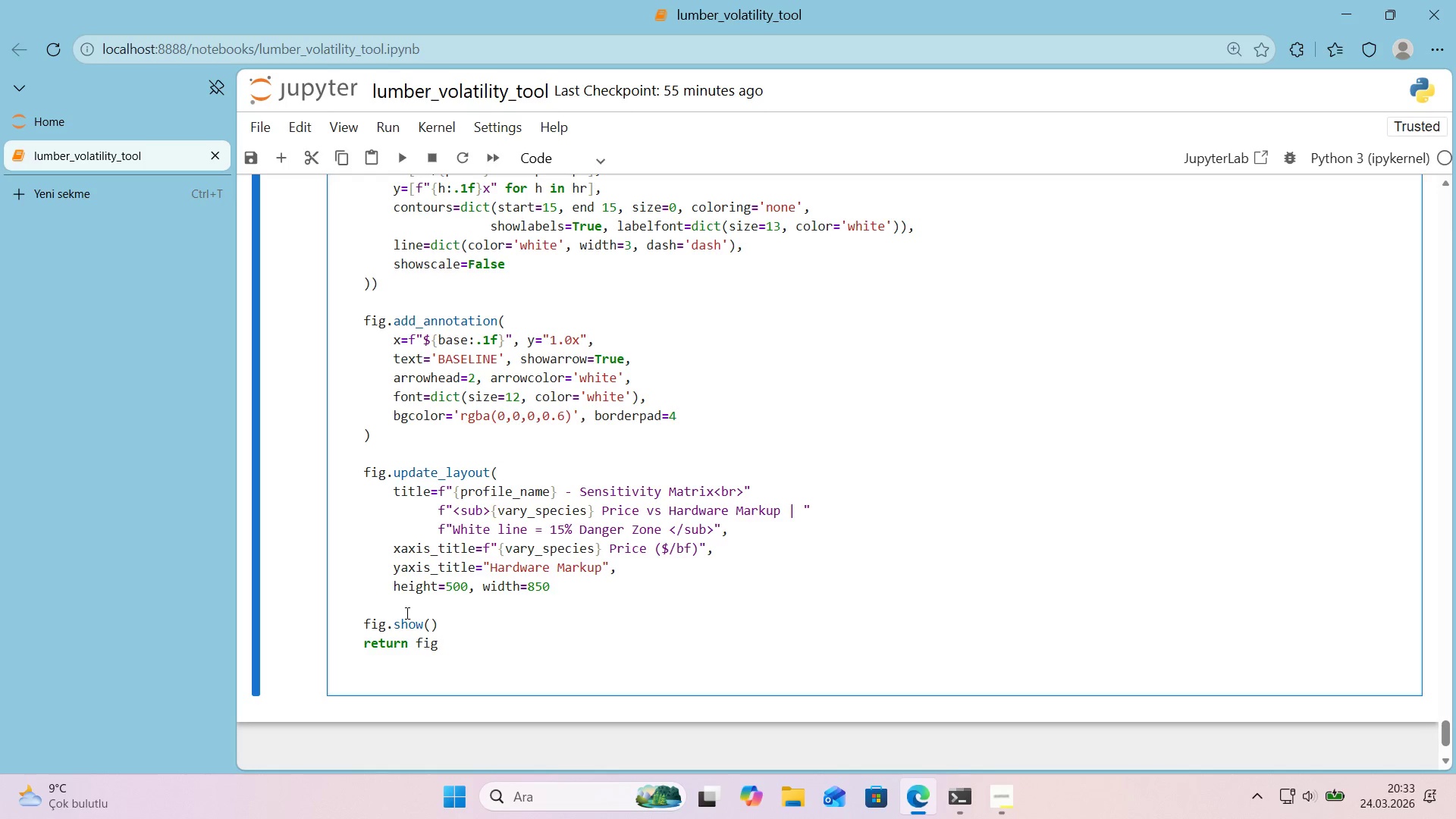 
key(Shift+9)
 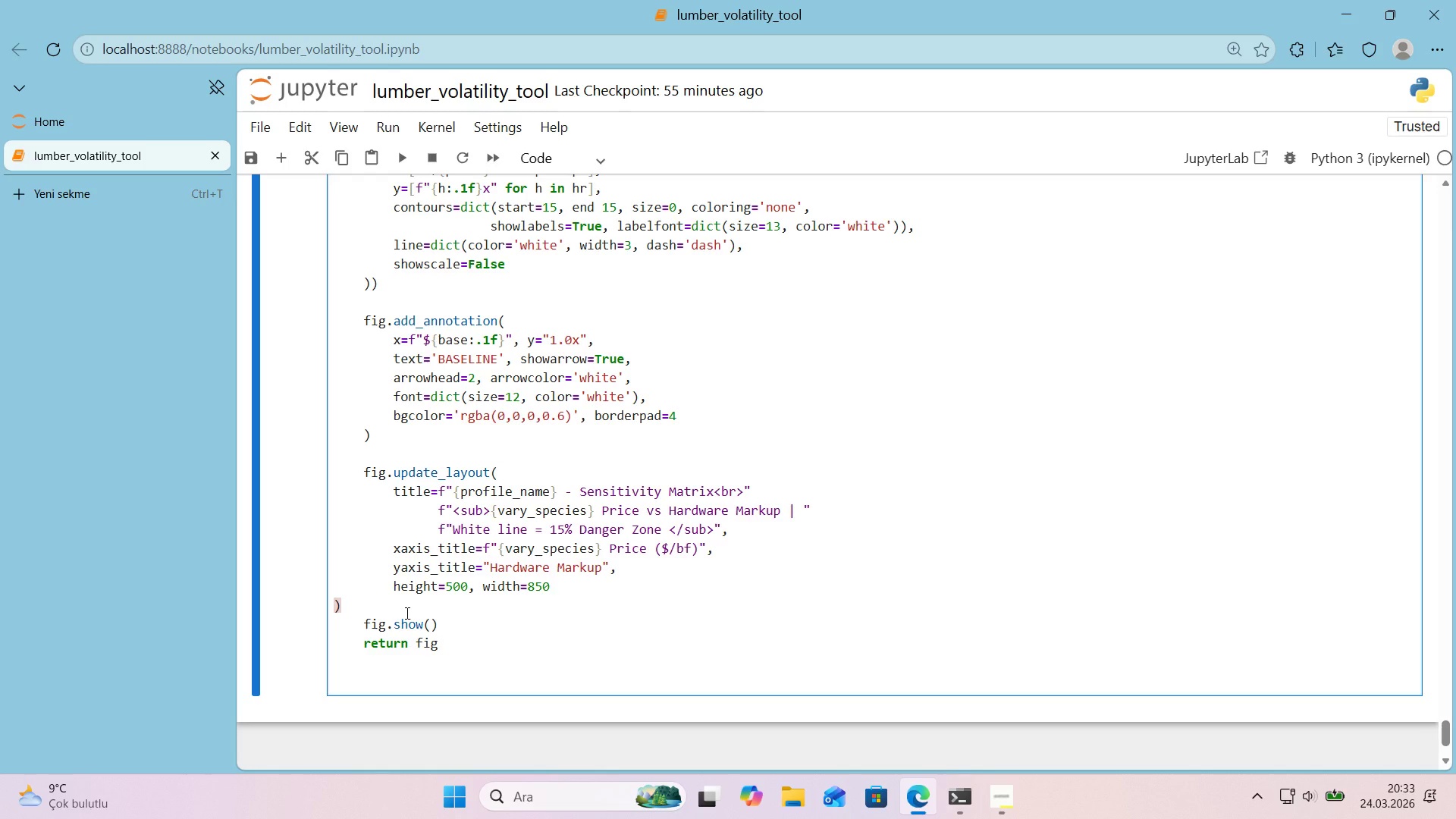 
key(Backspace)
 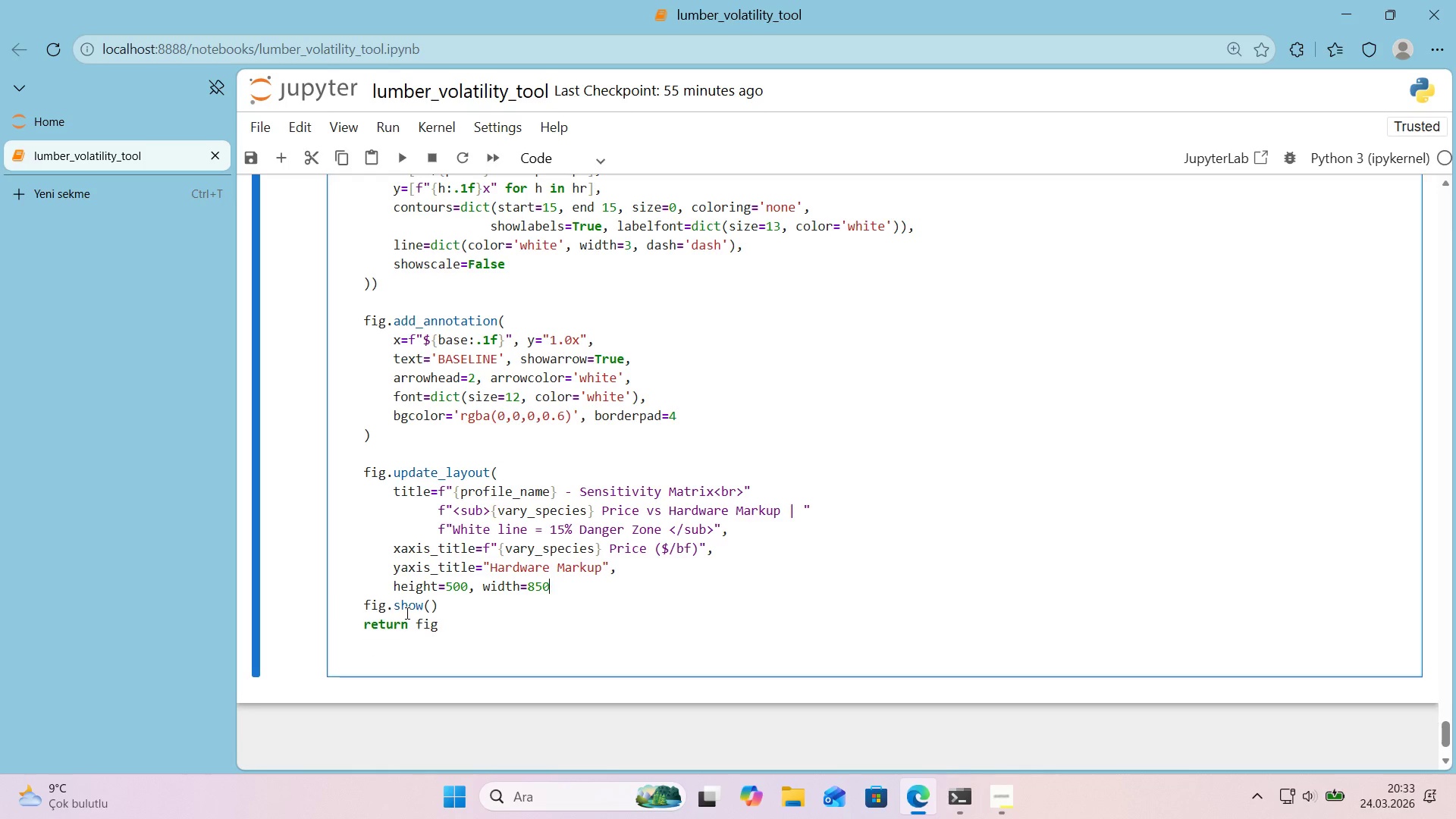 
key(Backspace)
 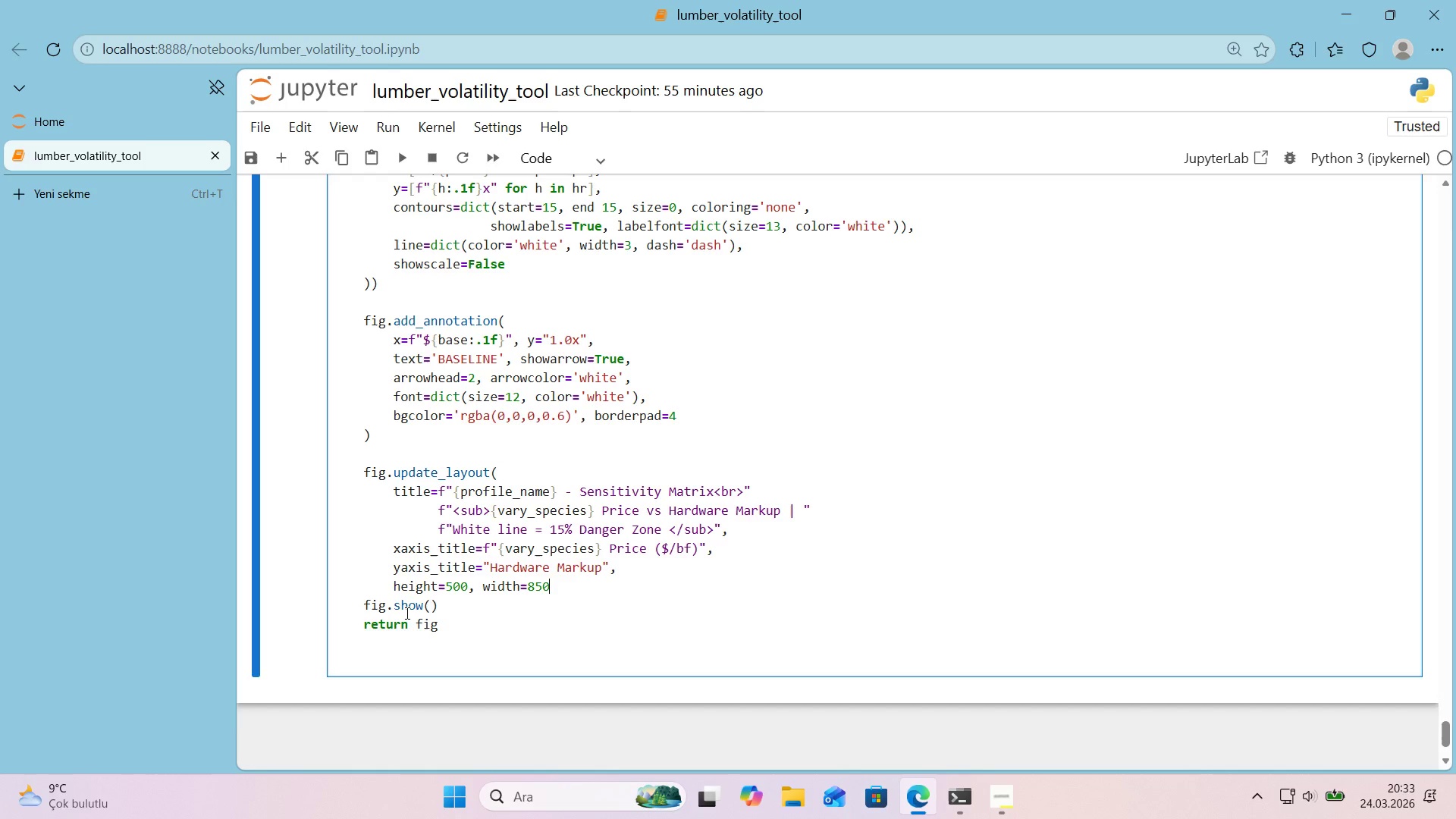 
key(Enter)
 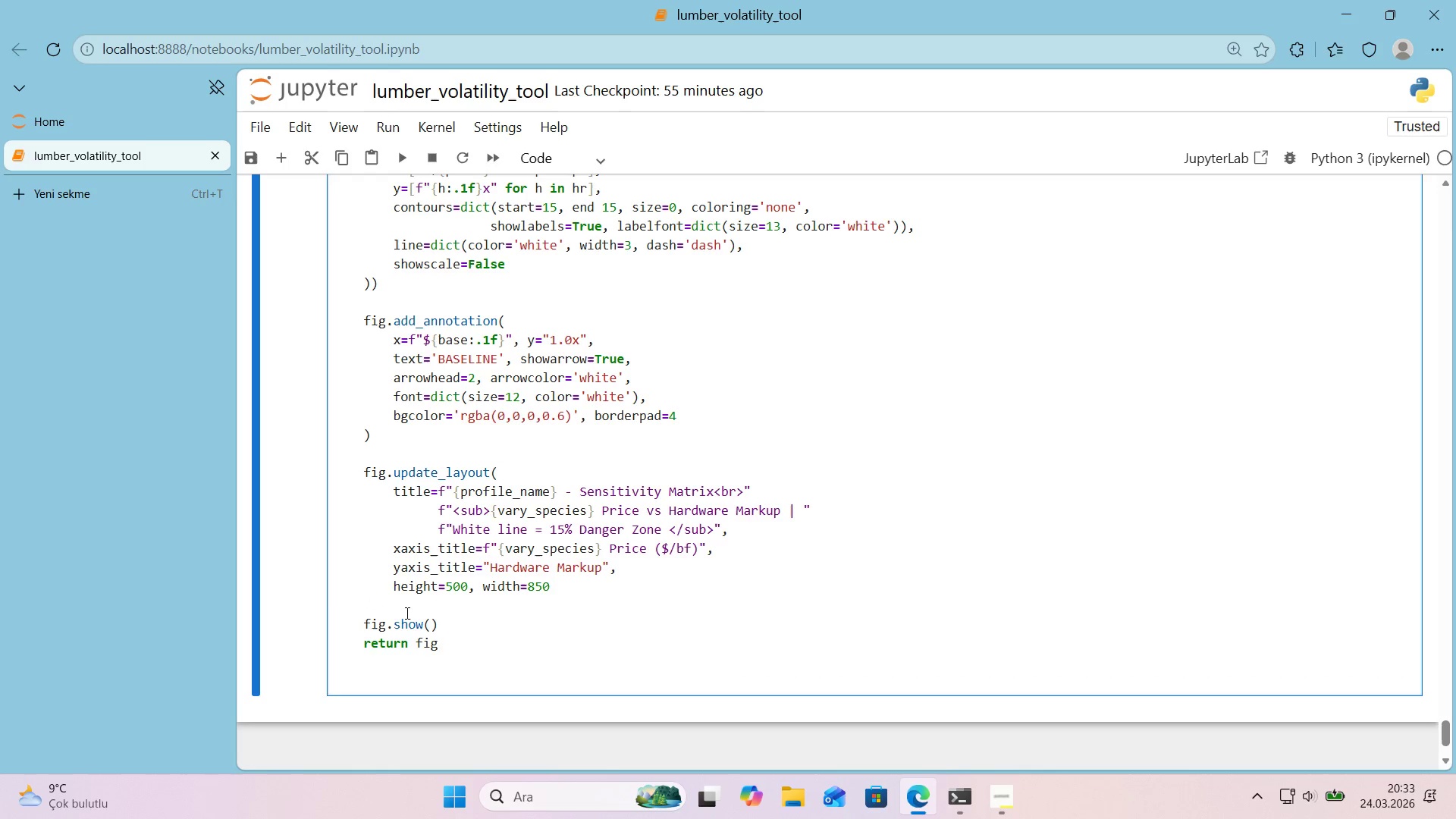 
key(Shift+ShiftRight)
 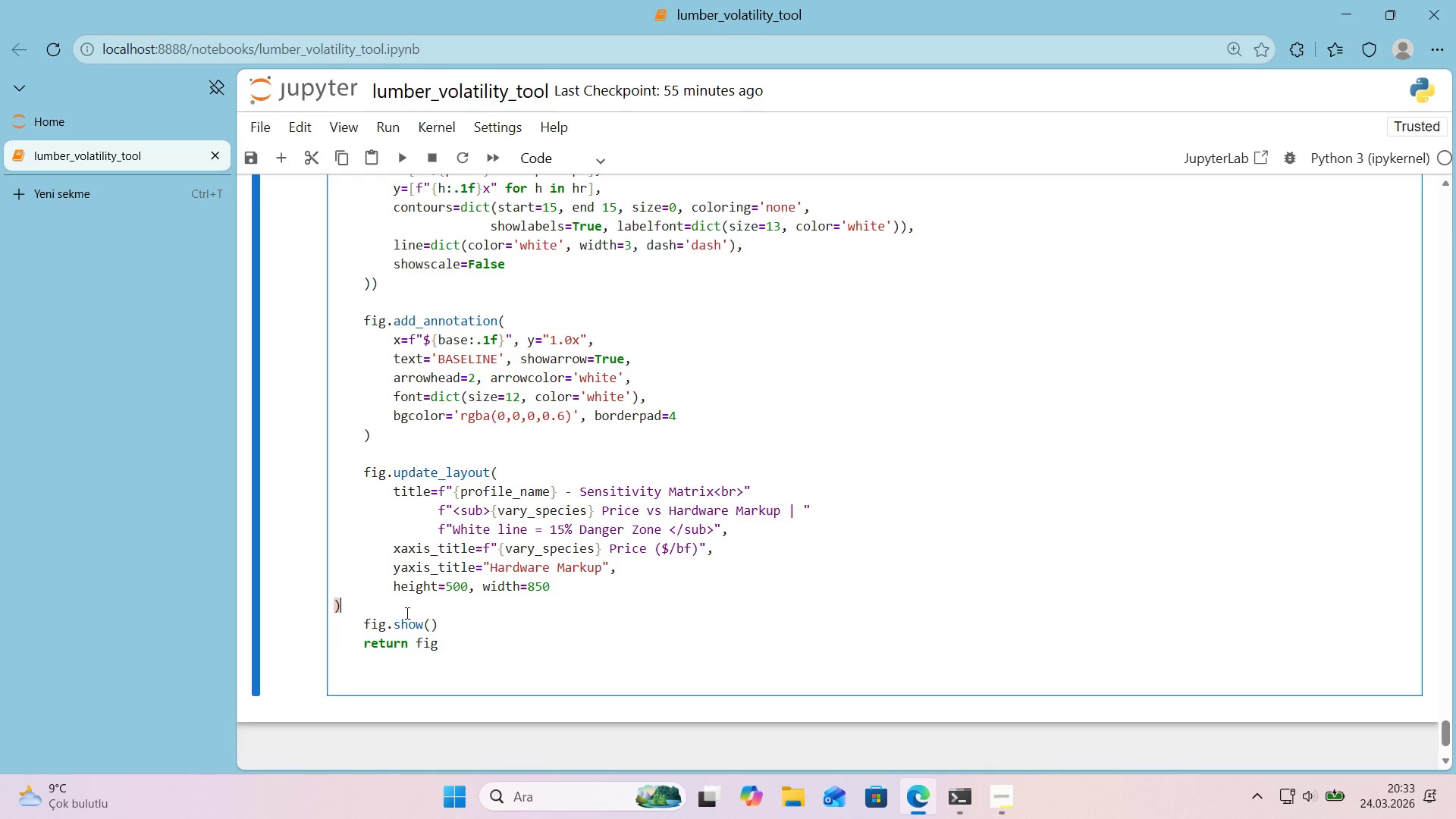 
key(Shift+9)
 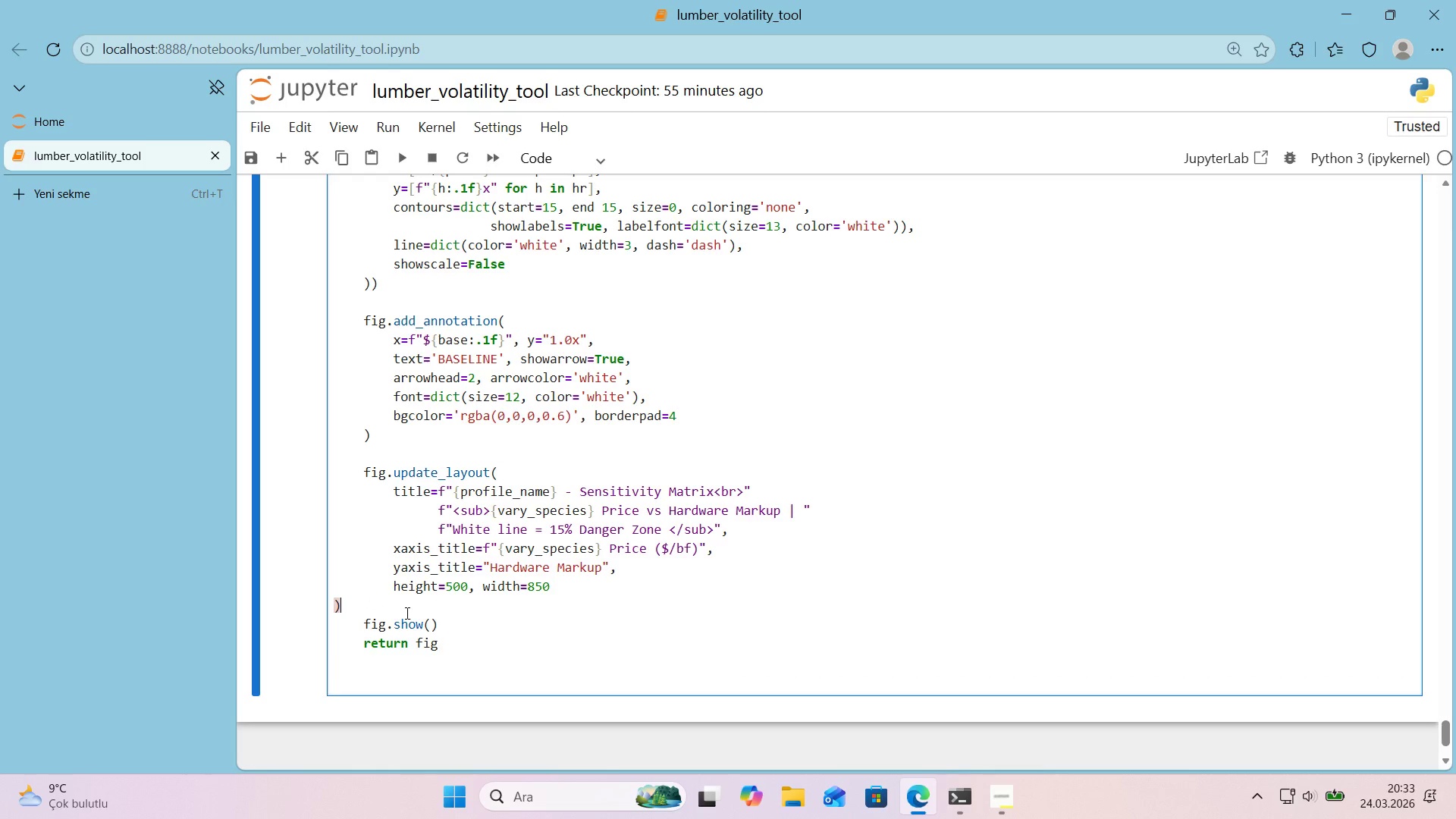 
key(ArrowLeft)
 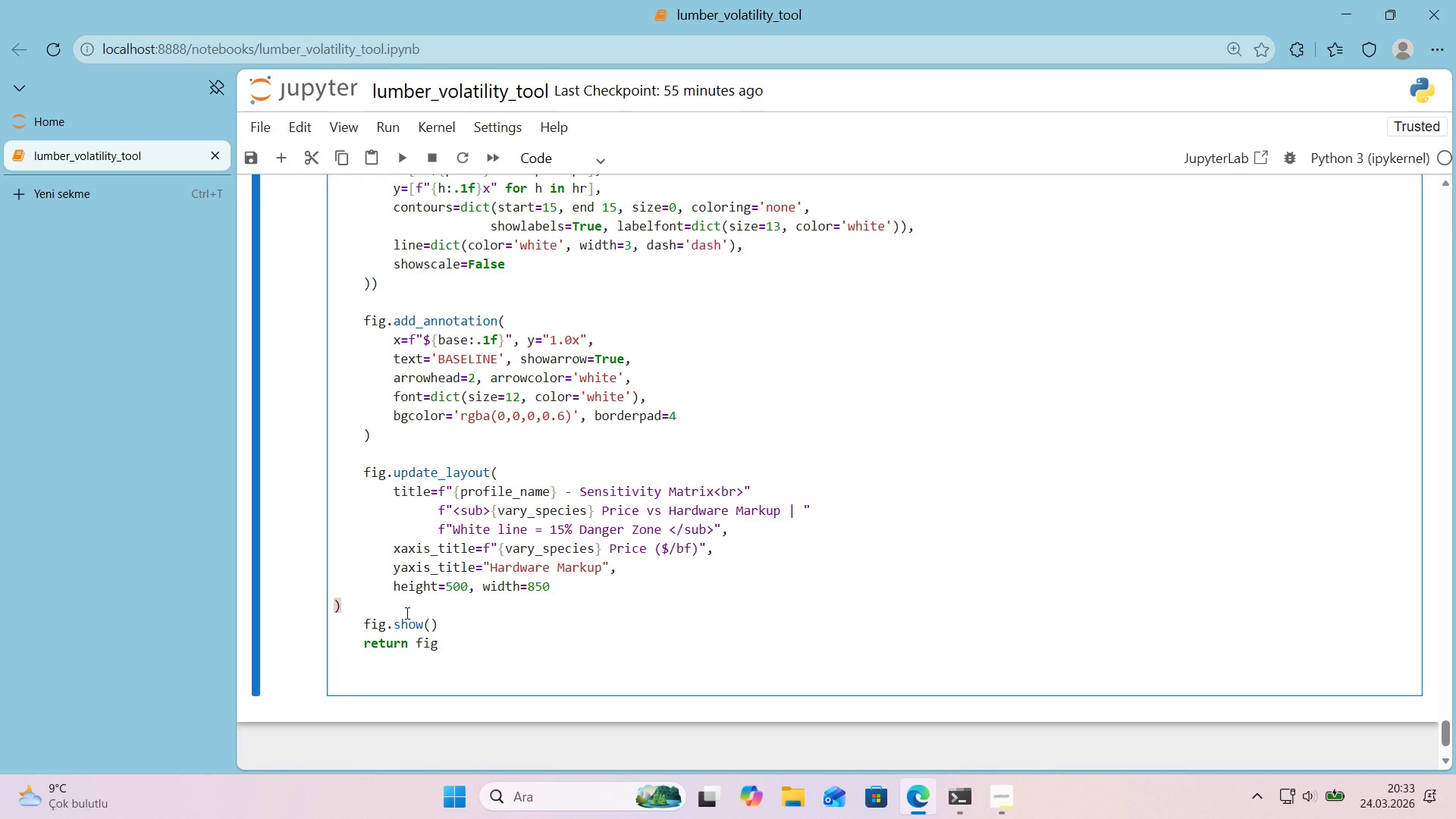 
key(Space)
 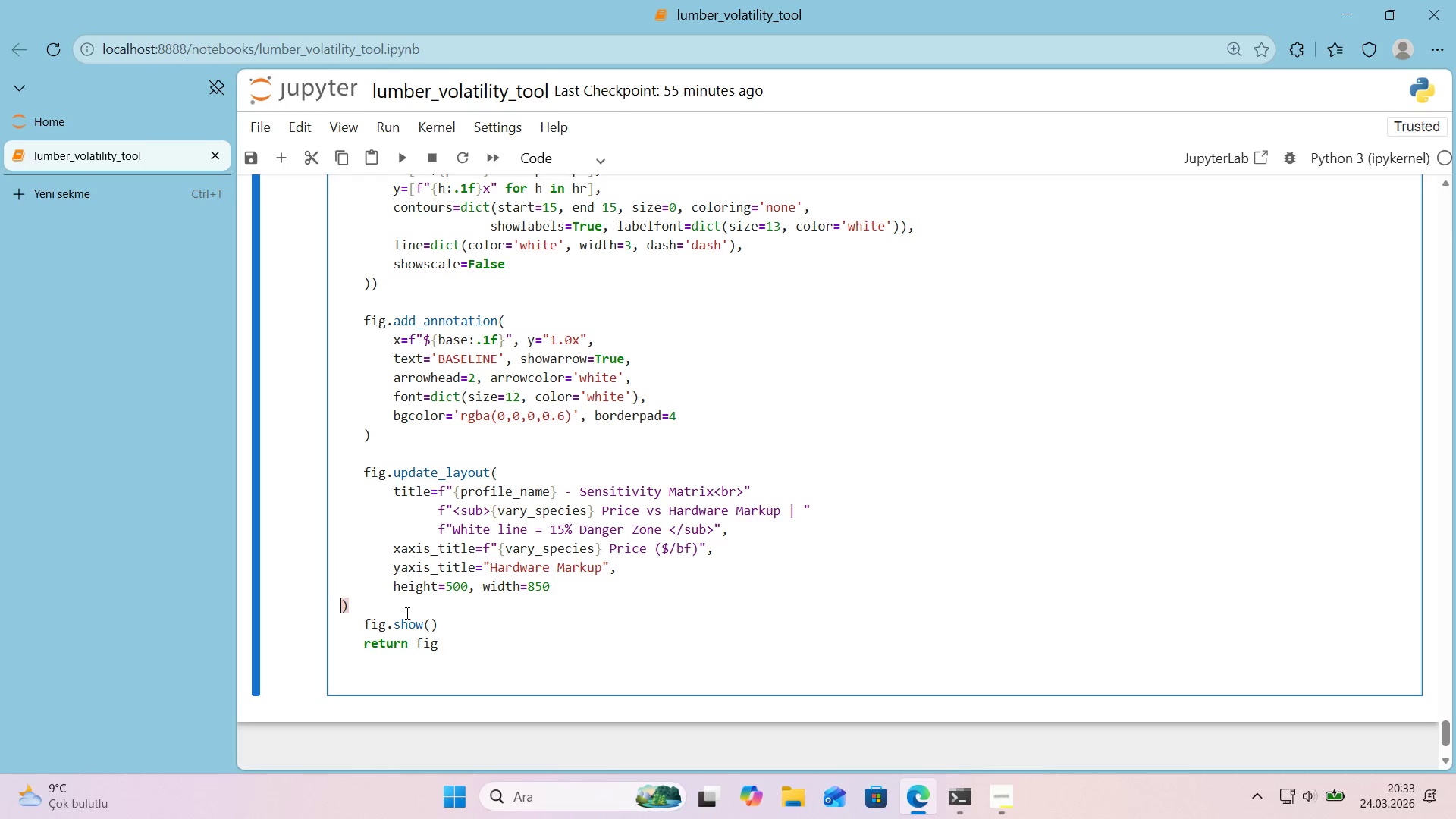 
key(Space)
 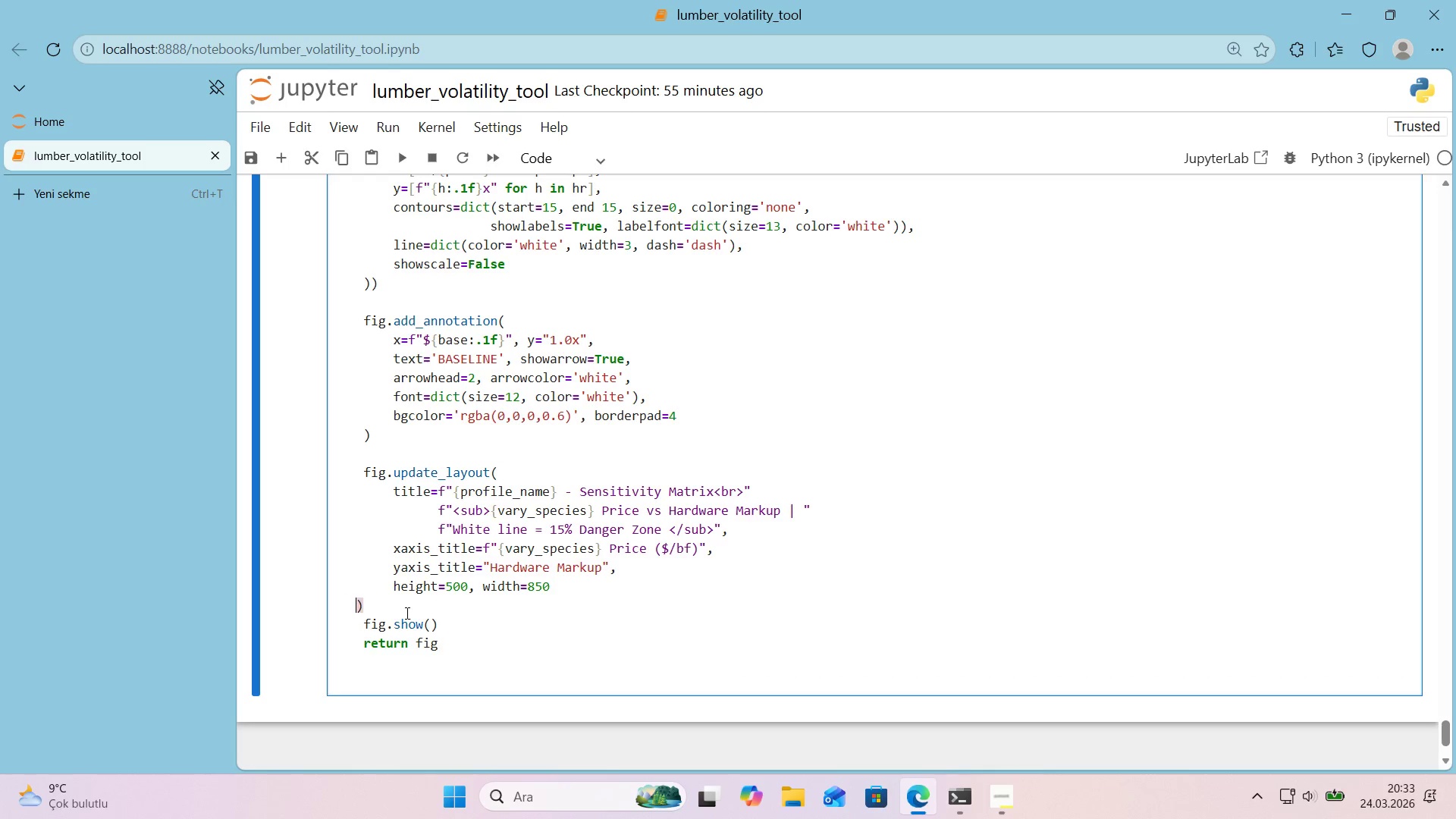 
key(Space)
 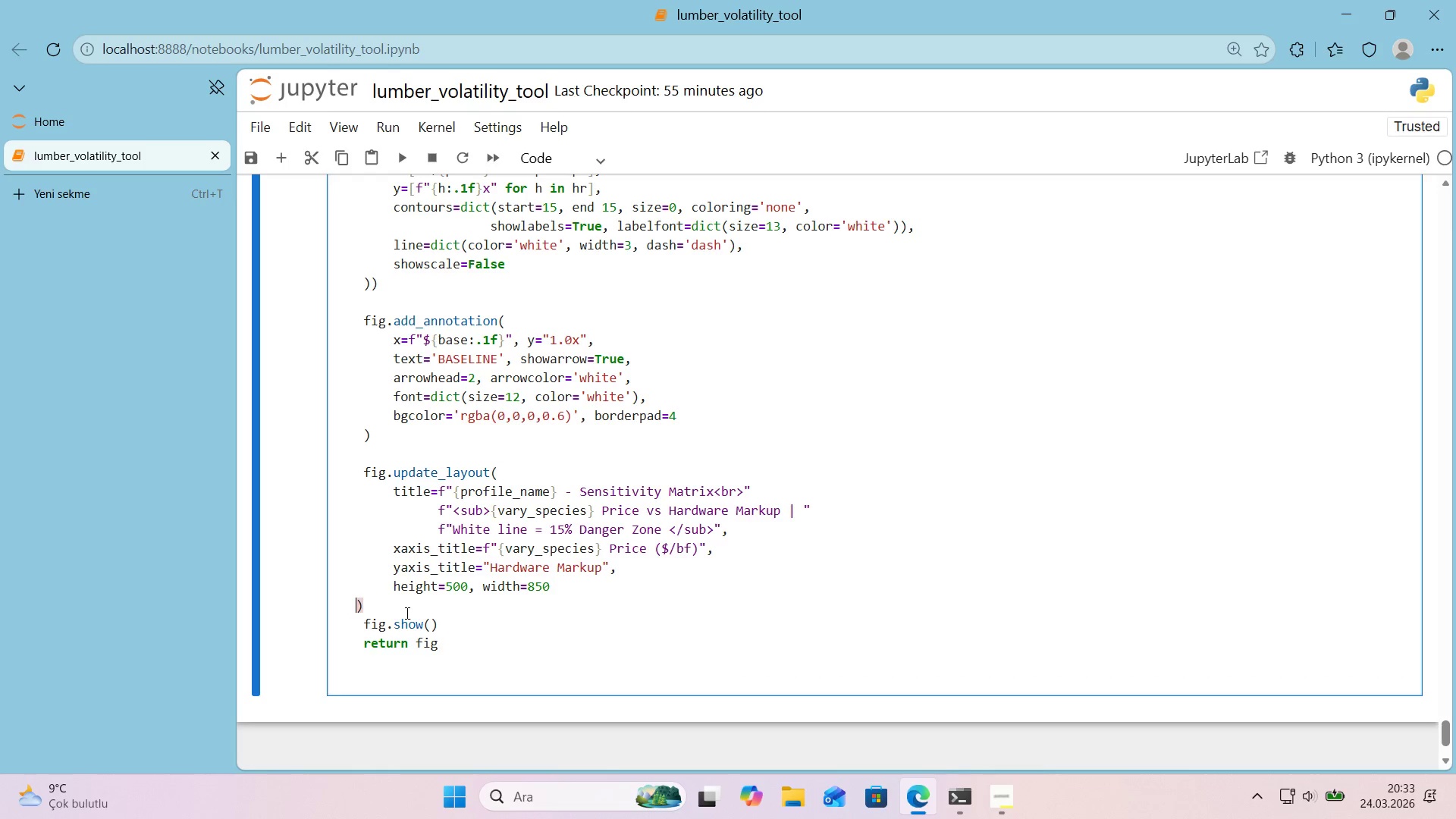 
key(Space)
 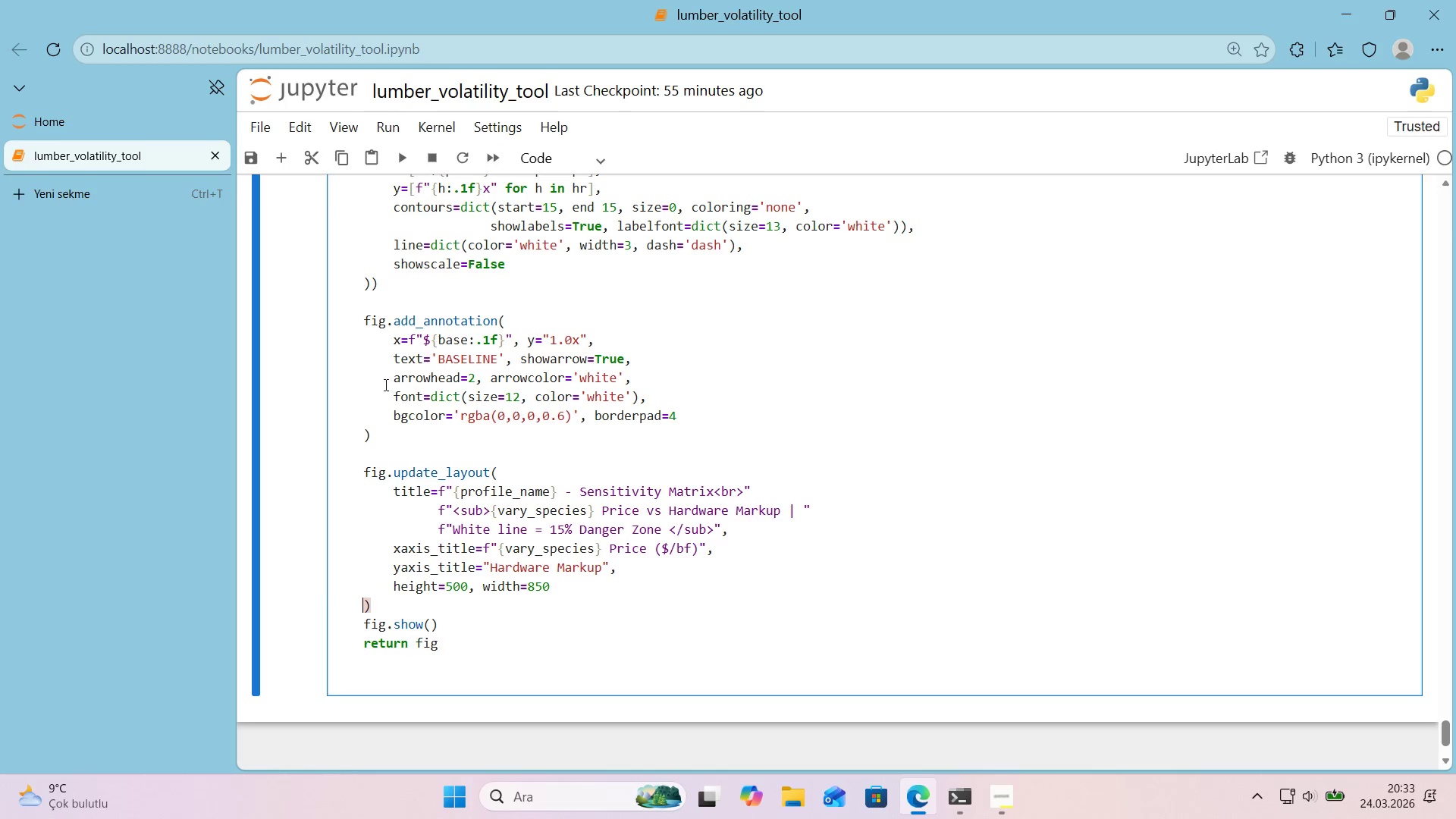 
left_click([375, 437])
 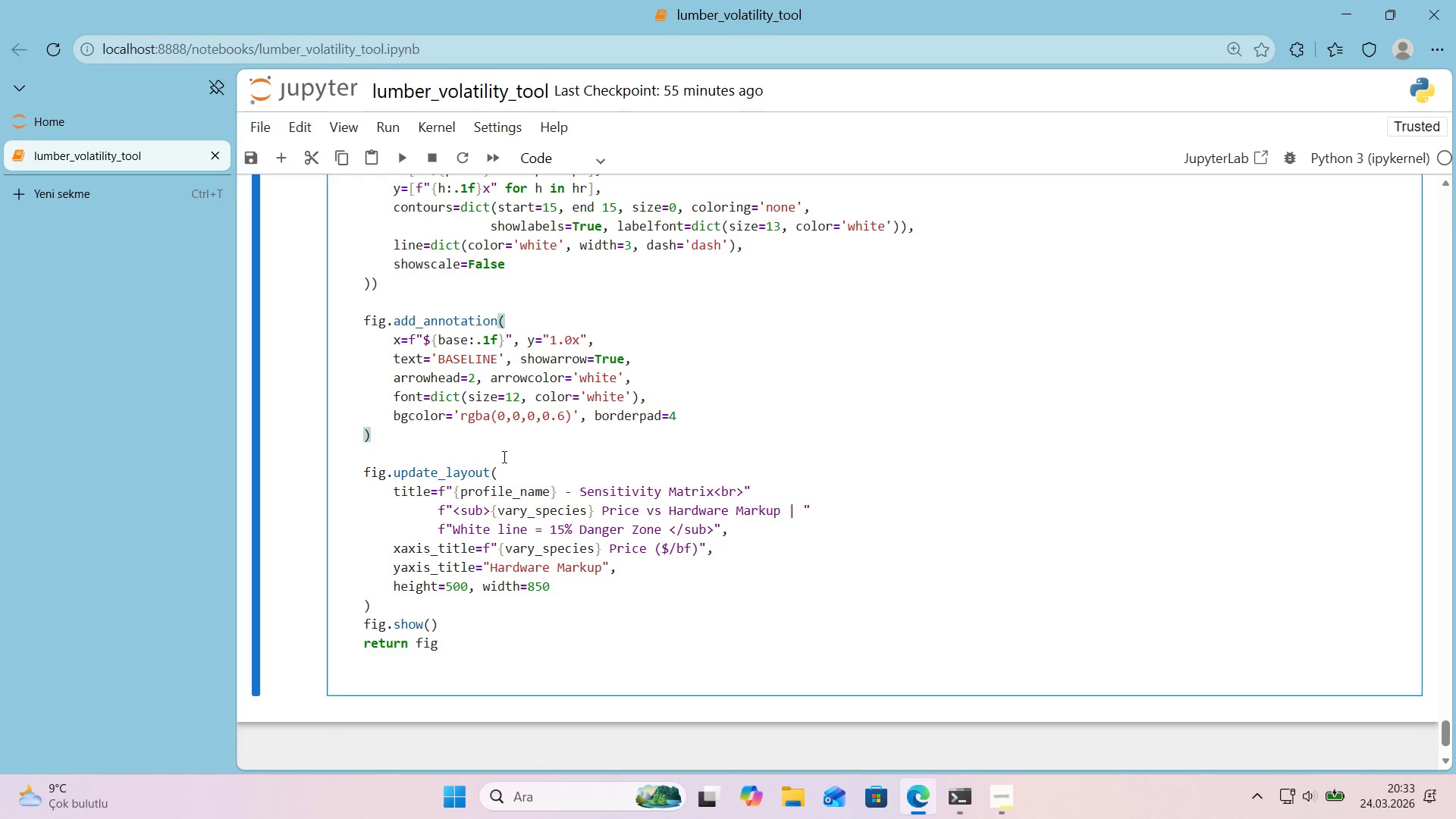 
left_click([504, 470])
 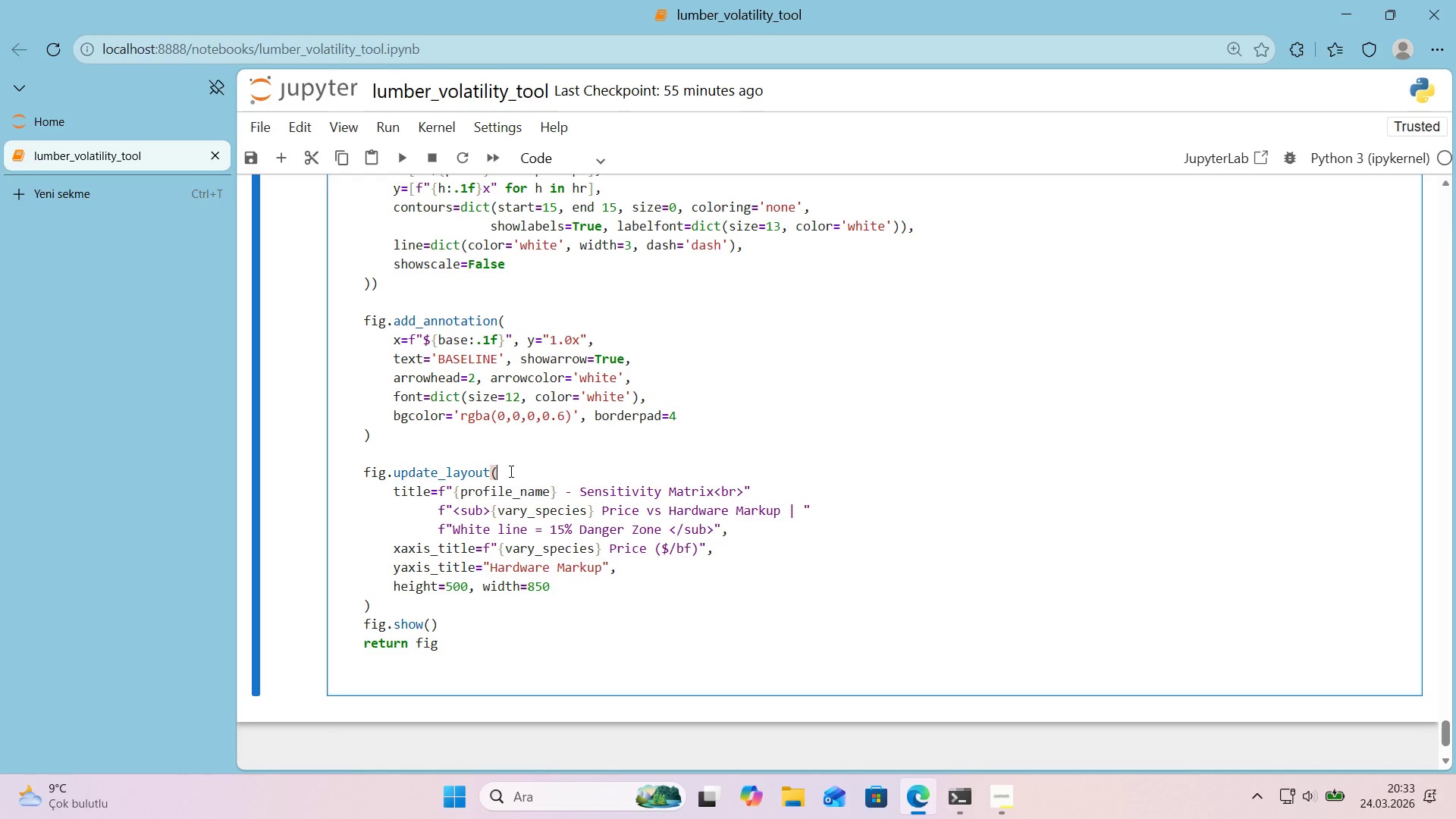 
scroll: coordinate [510, 471], scroll_direction: down, amount: 1.0
 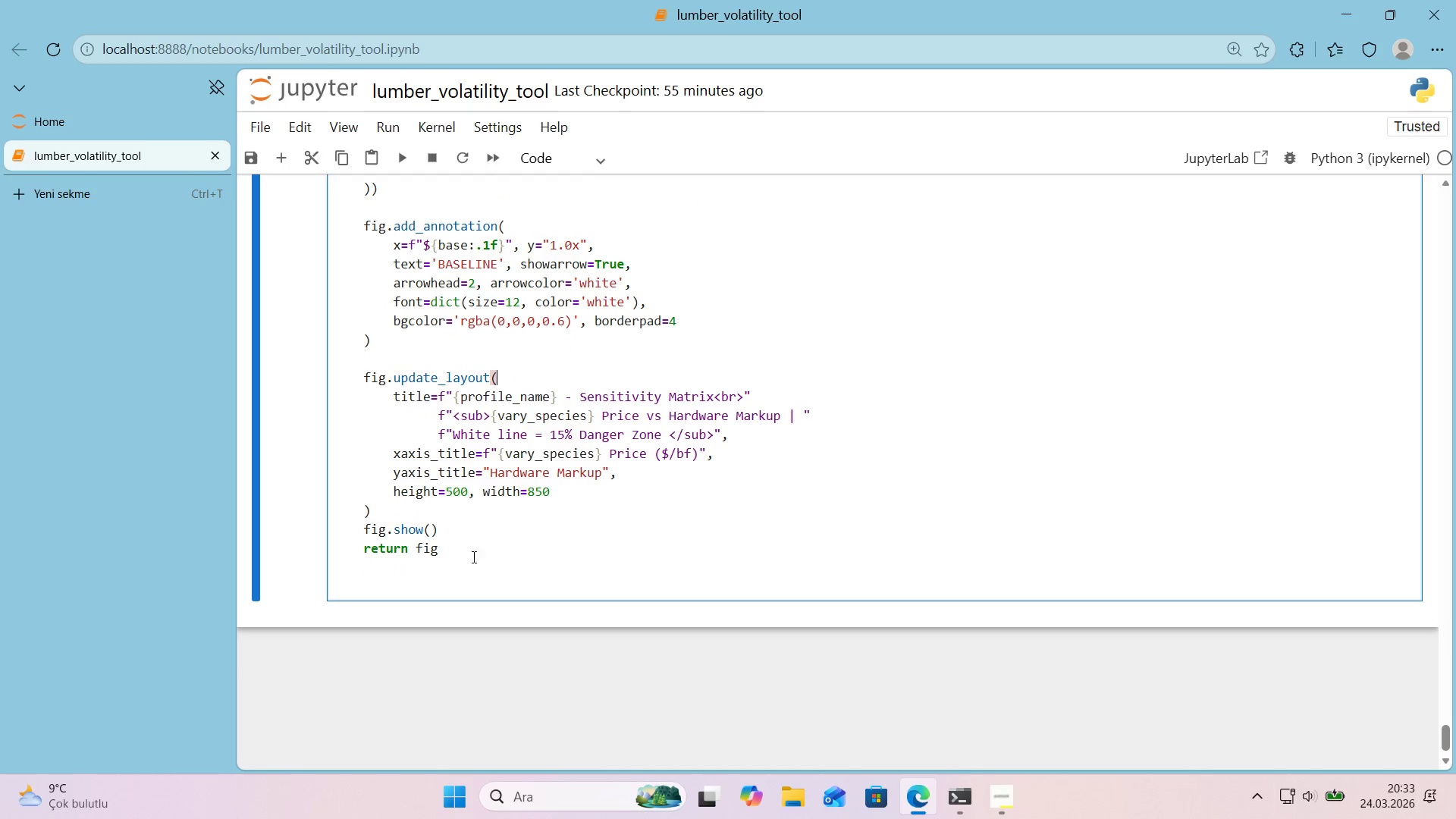 
left_click([463, 566])
 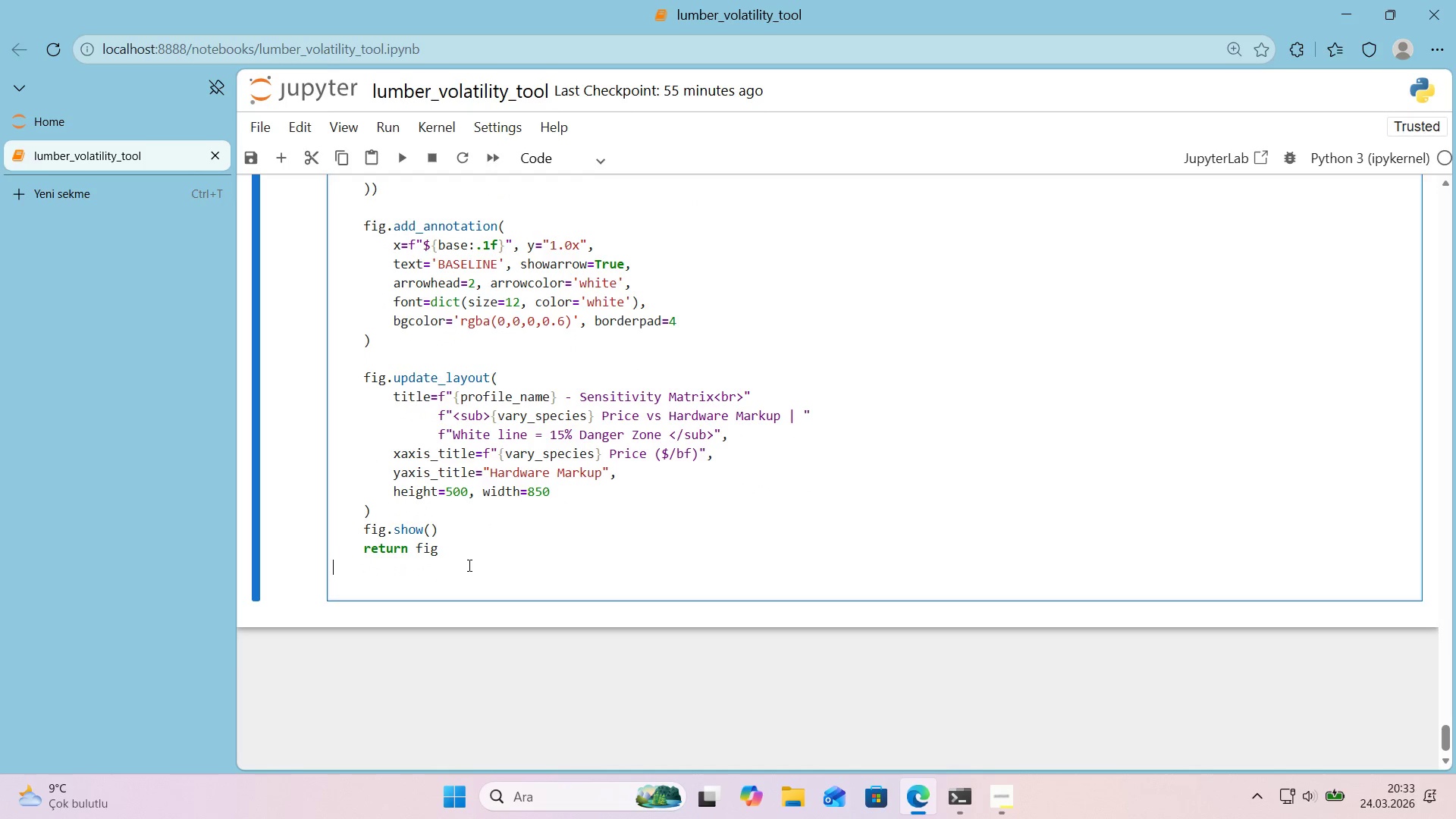 
key(Enter)
 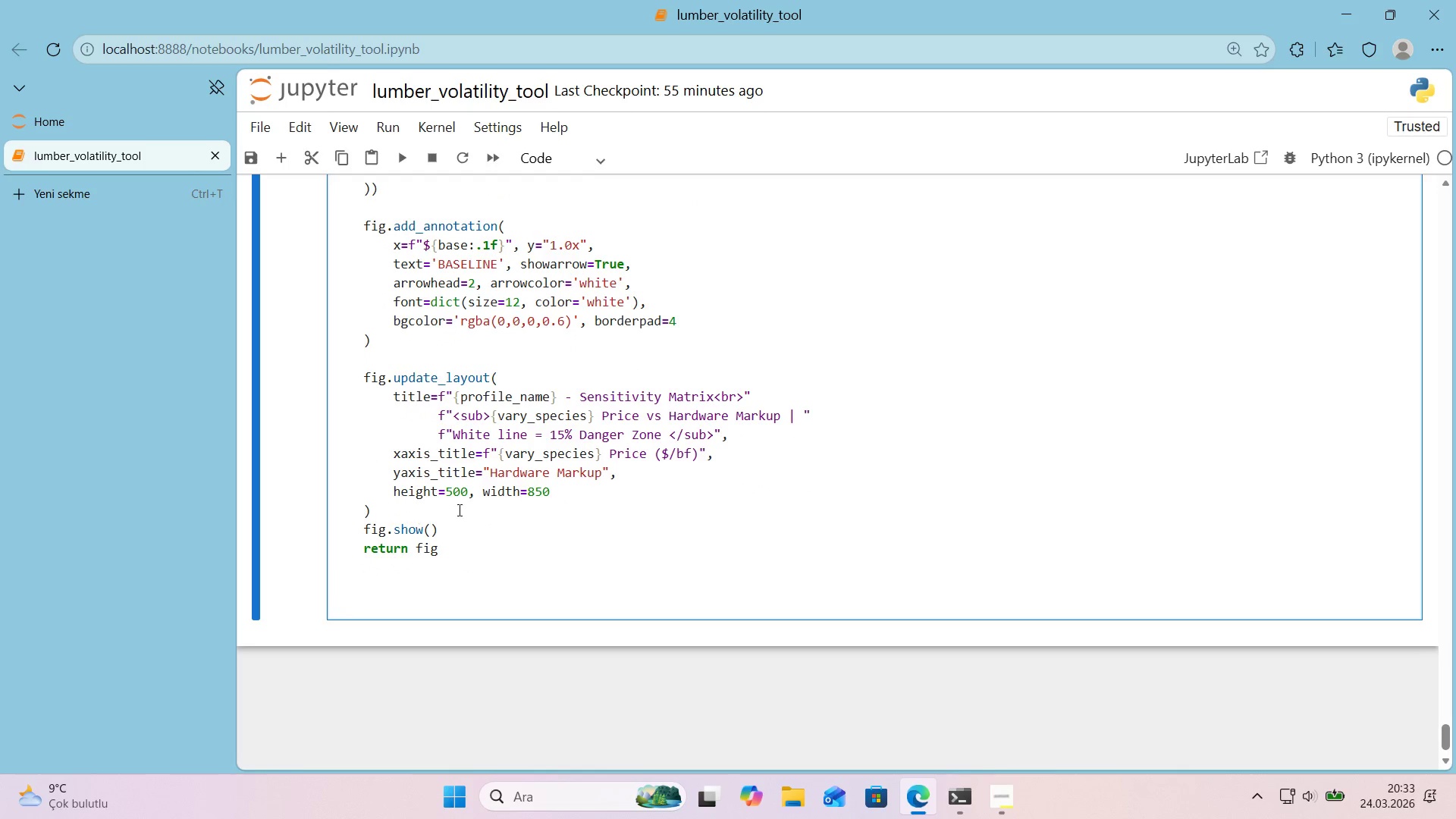 
left_click([455, 513])
 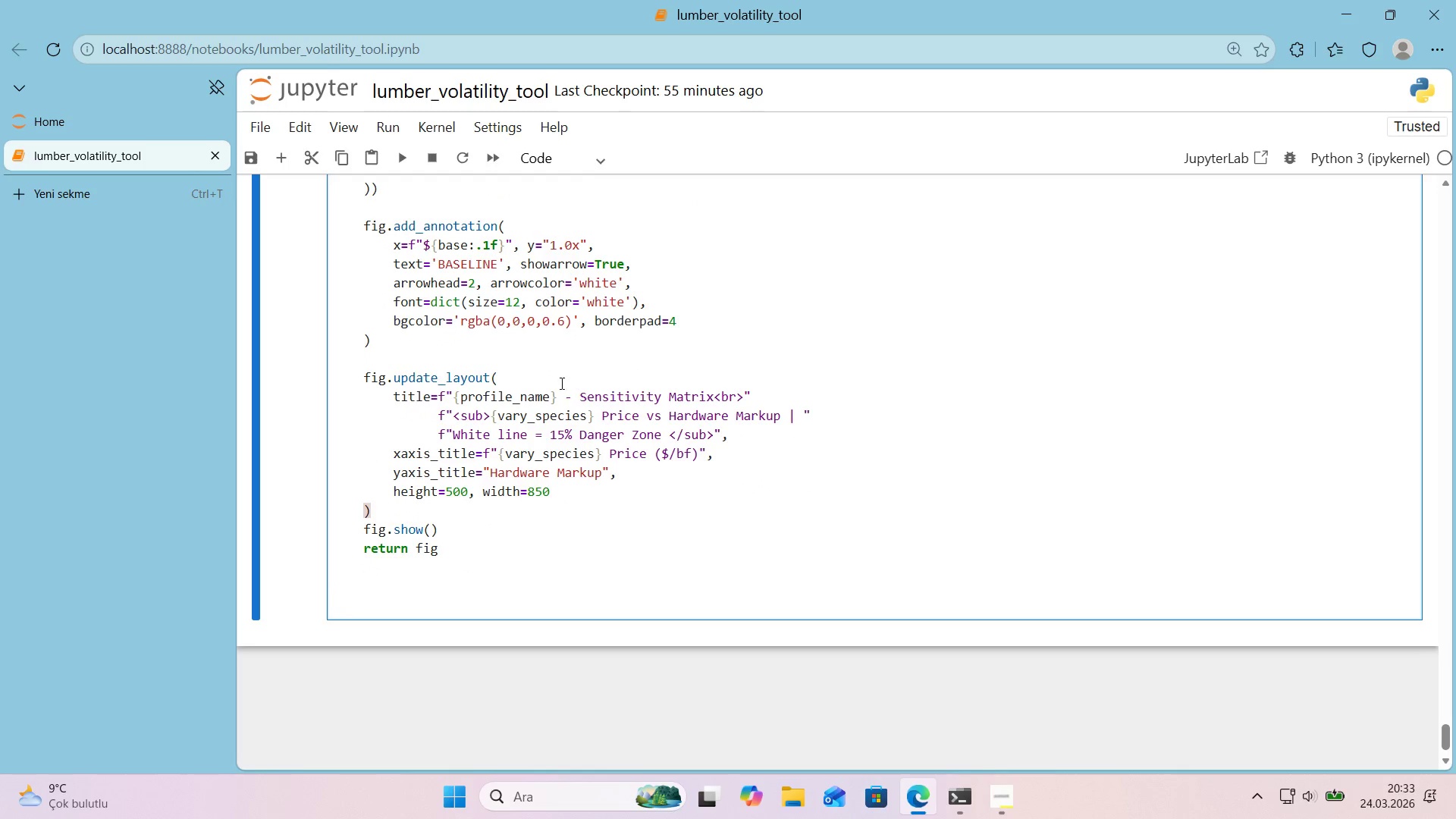 
left_click([530, 375])
 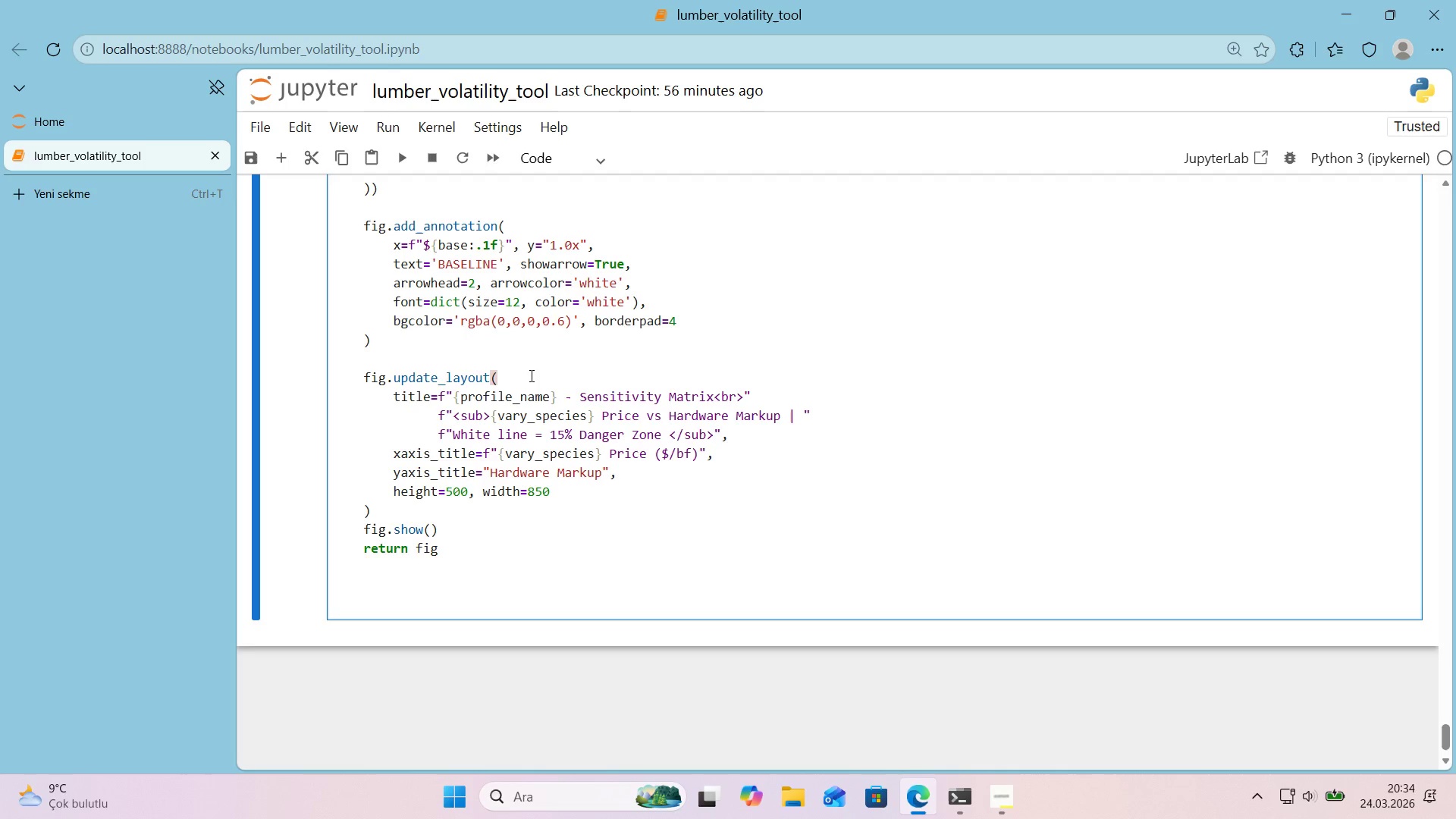 
wait(33.44)
 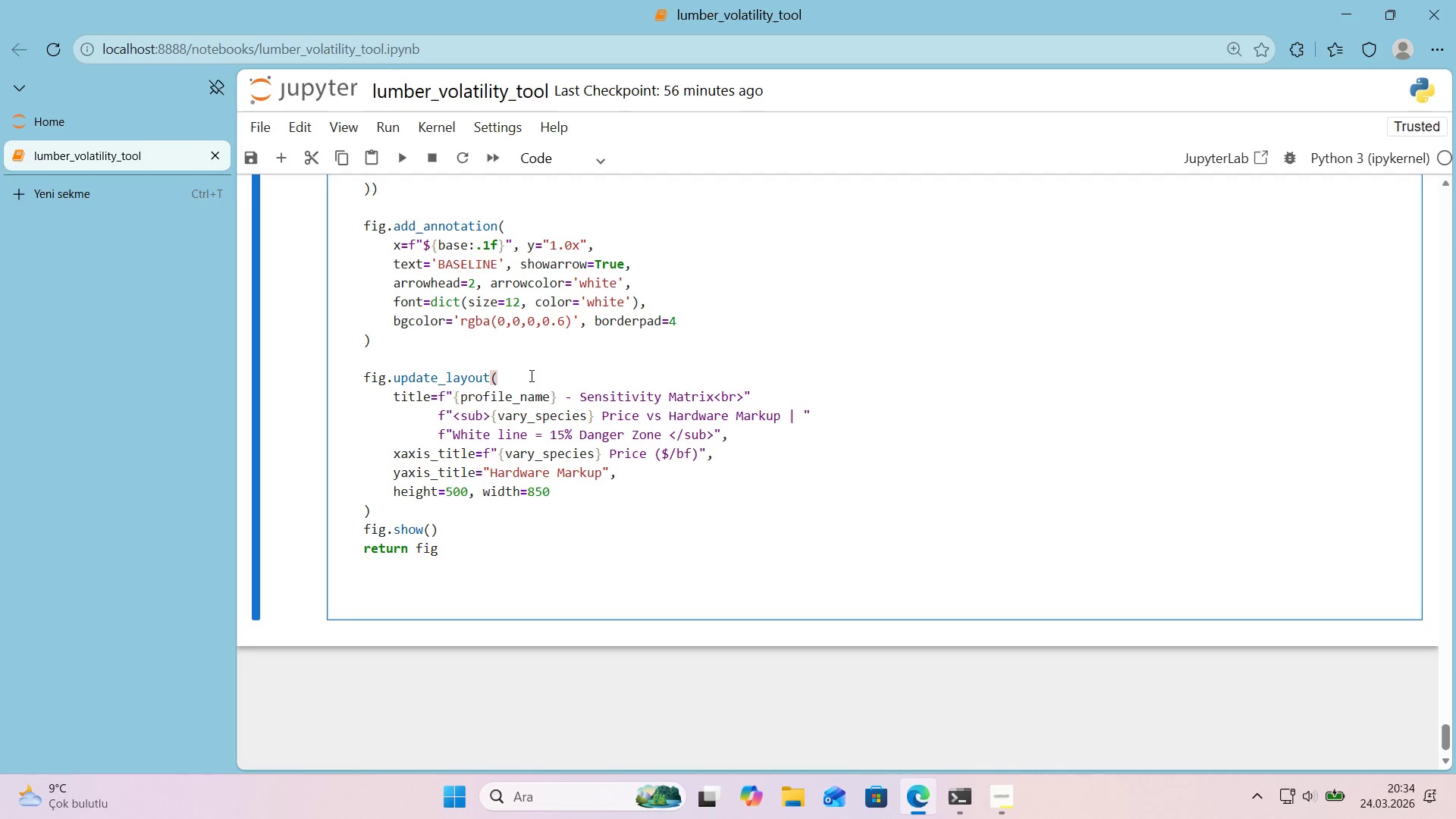 
left_click([367, 573])
 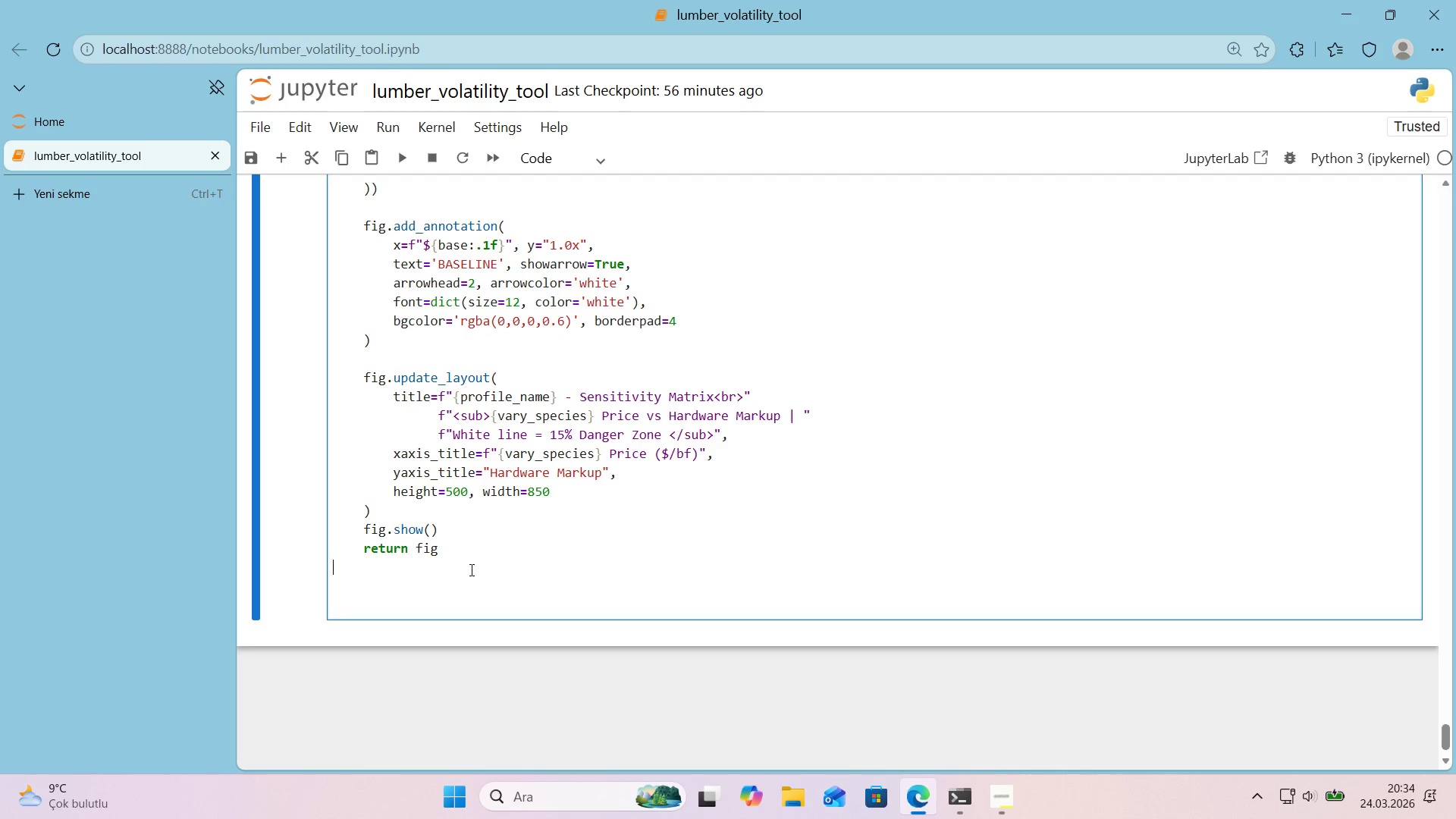 
key(Enter)
 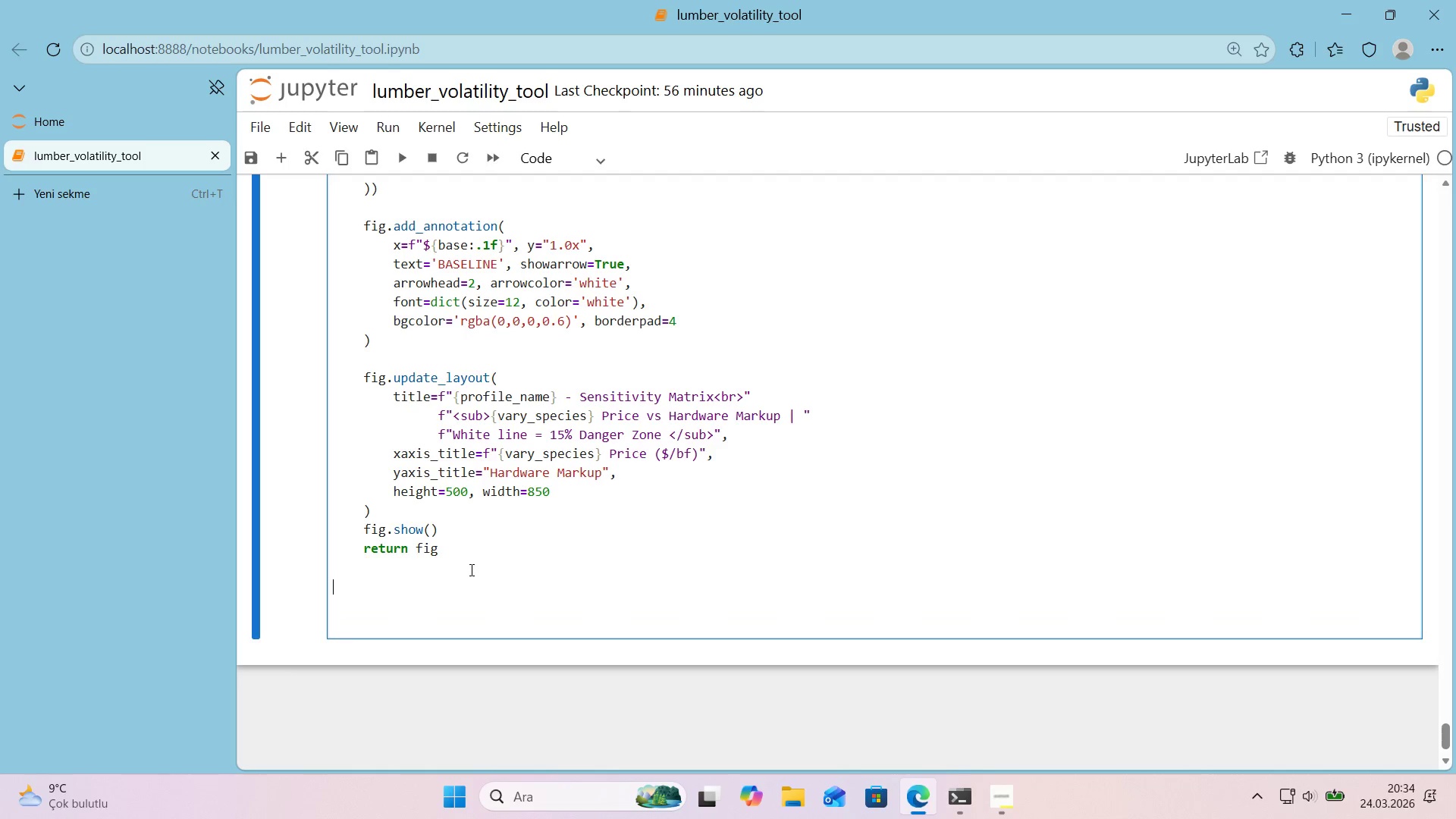 
type(sens'v)
key(Backspace)
 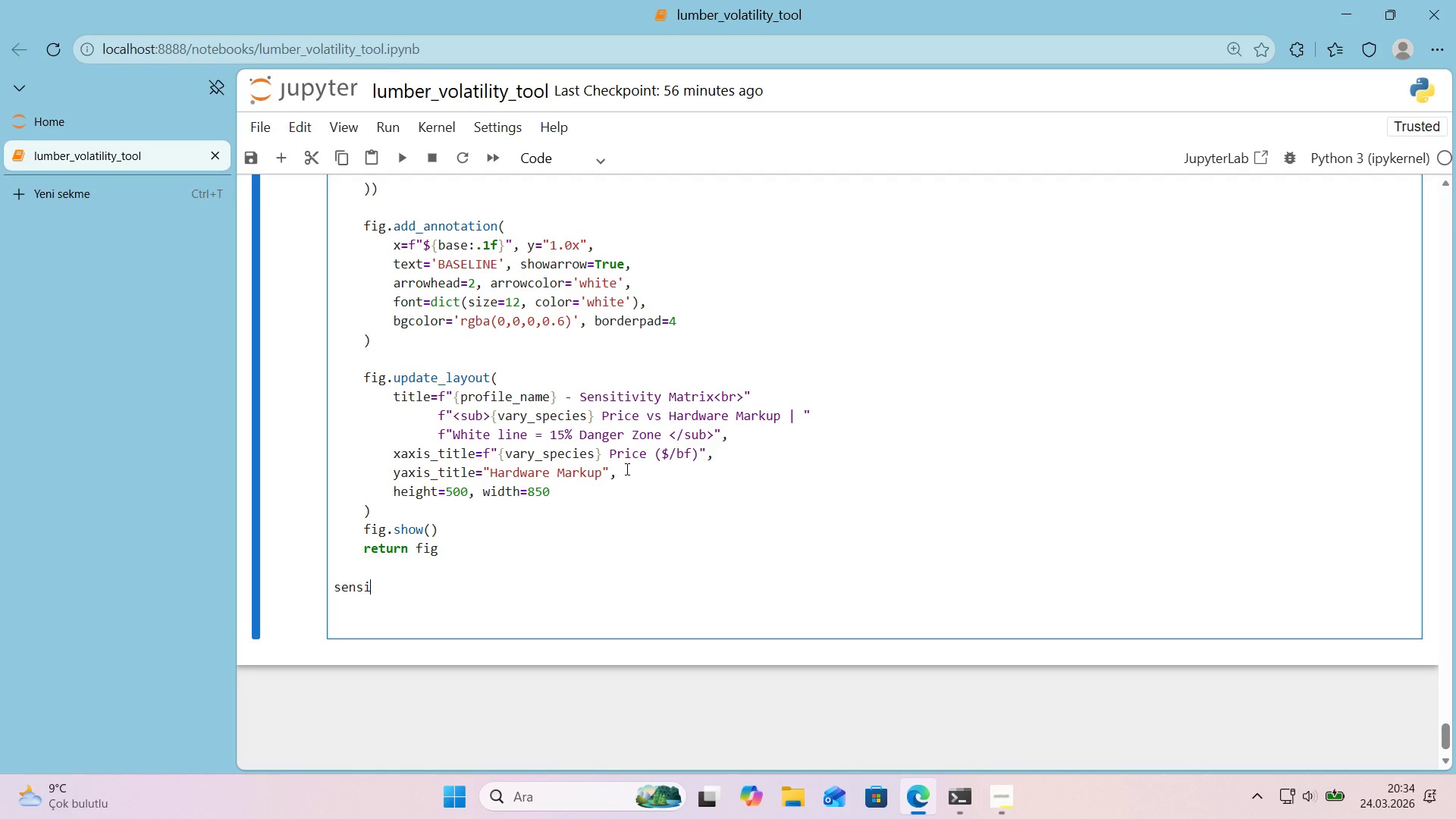 
type(t'v'ty_f'gs ) )
 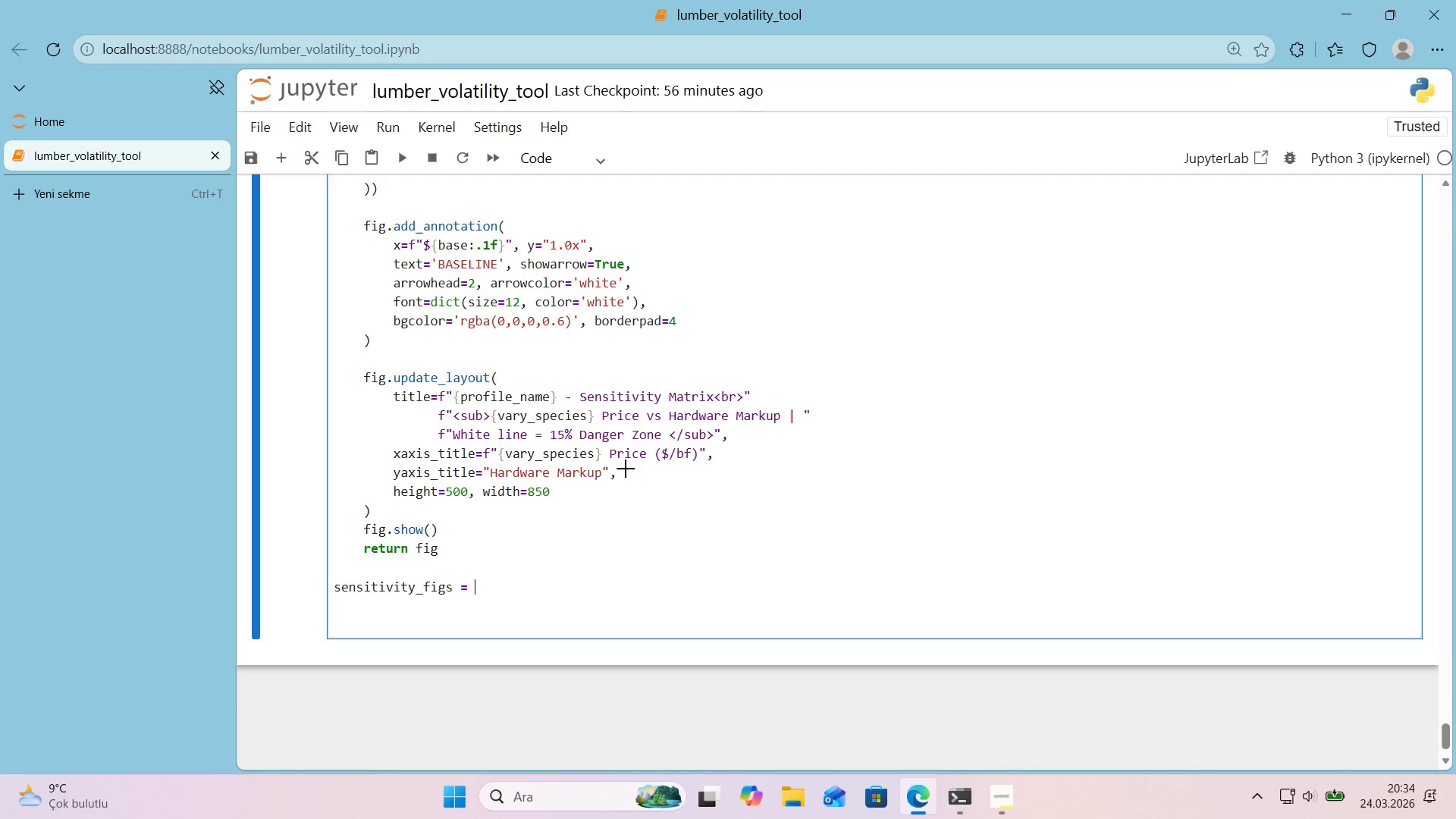 
key(Alt+Control+7)
 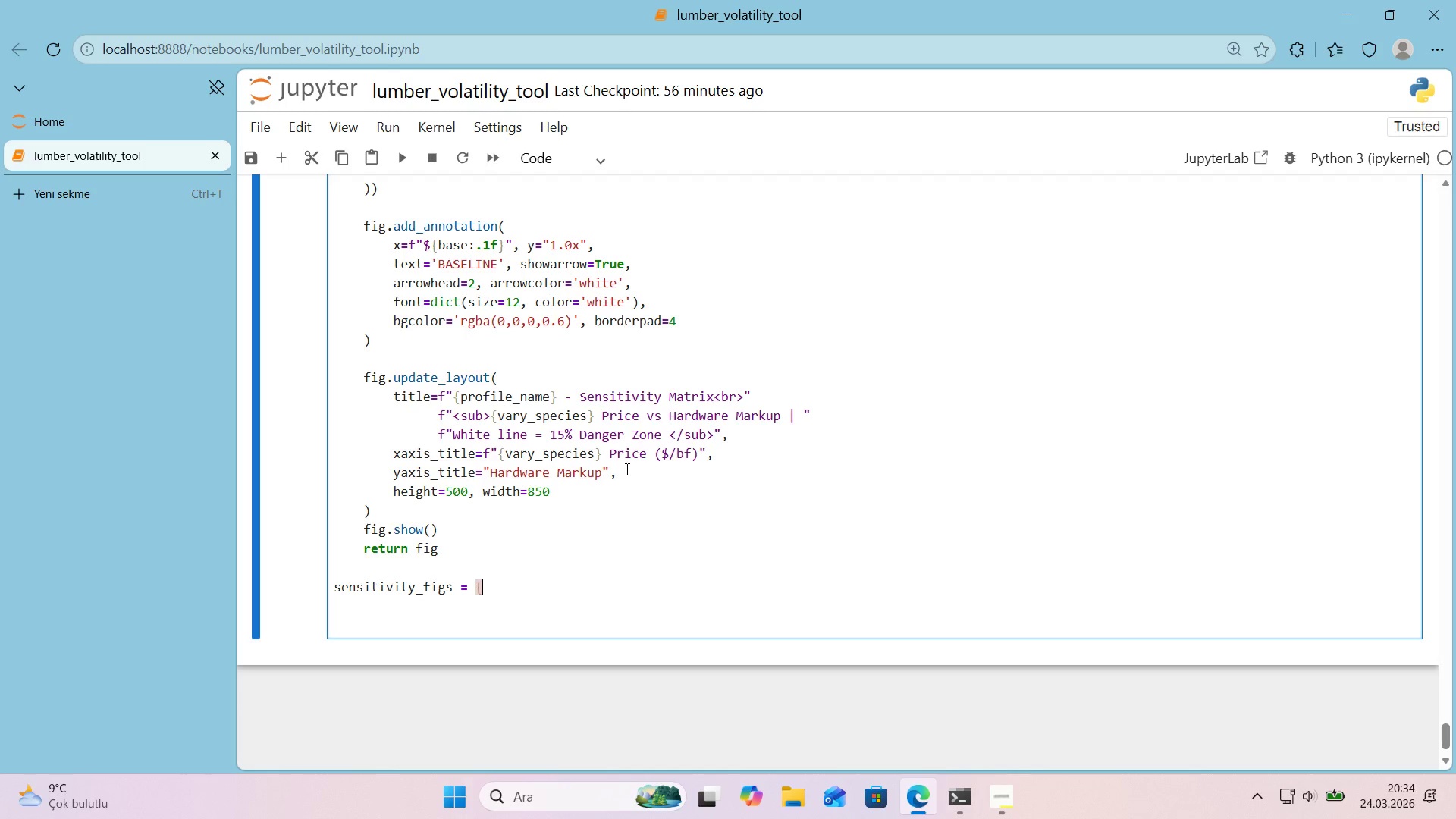 
key(Alt+Control+0)
 